 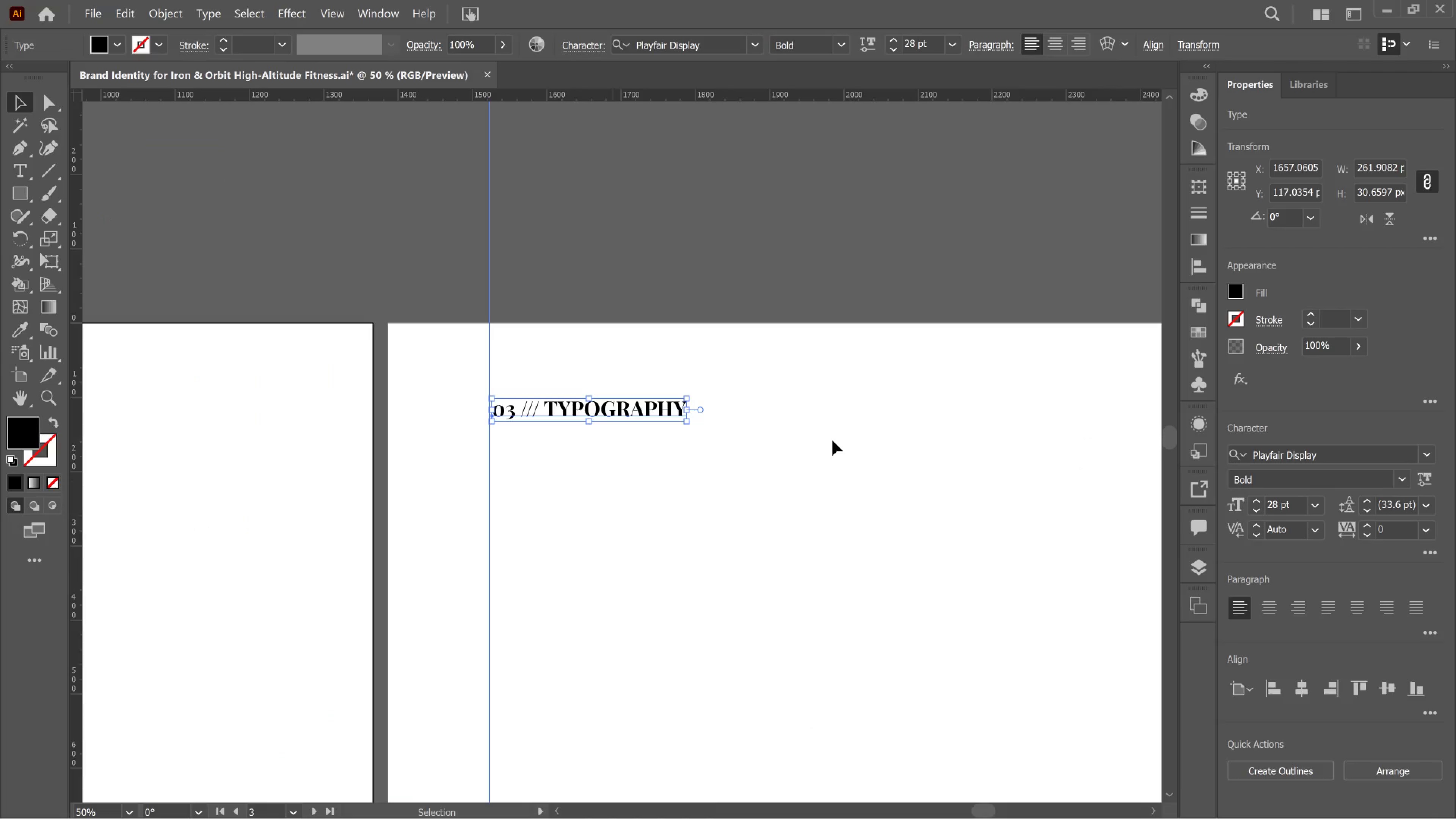 
scroll: coordinate [1014, 431], scroll_direction: down, amount: 1.0
 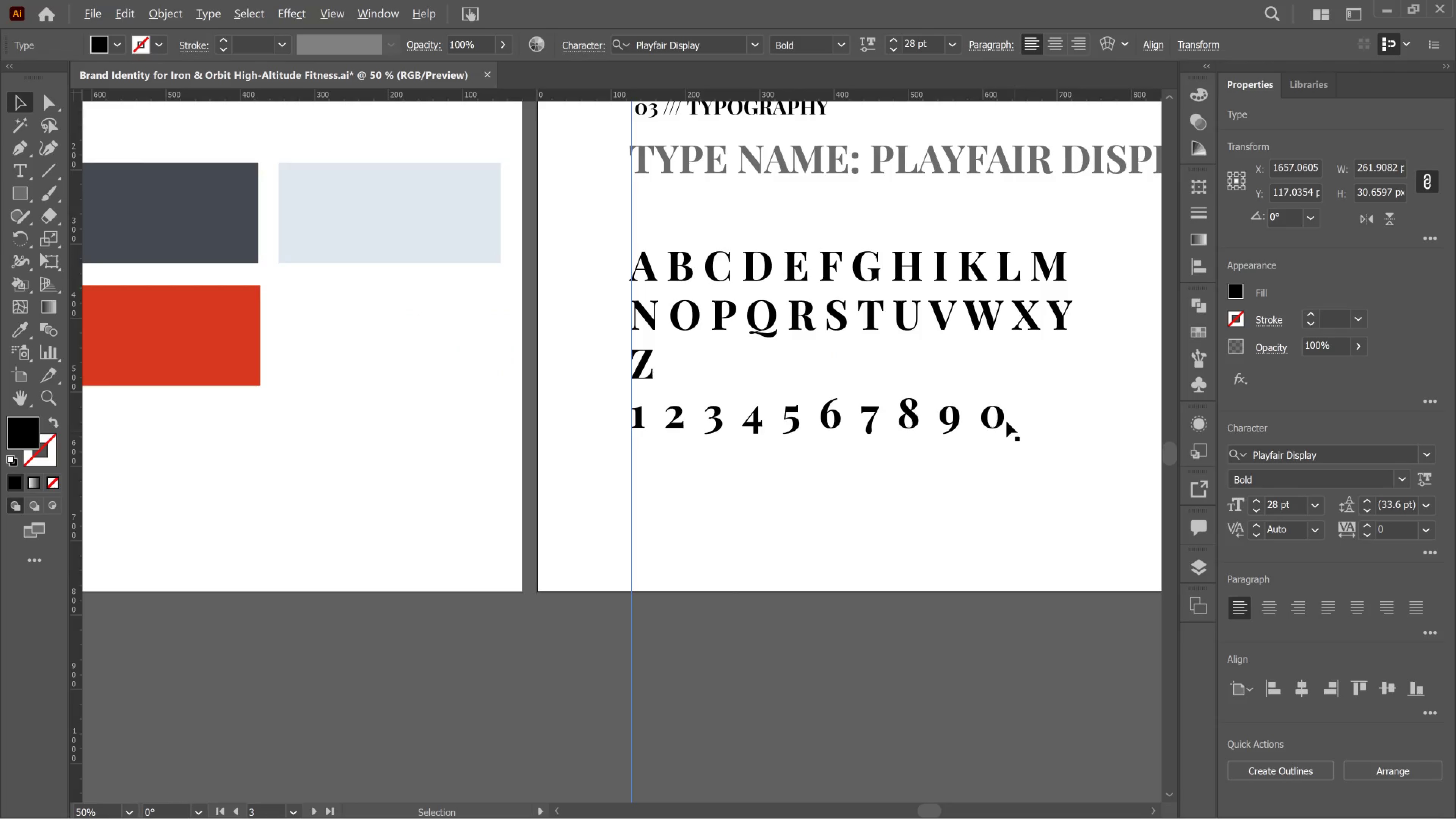 
hold_key(key=AltLeft, duration=0.4)
 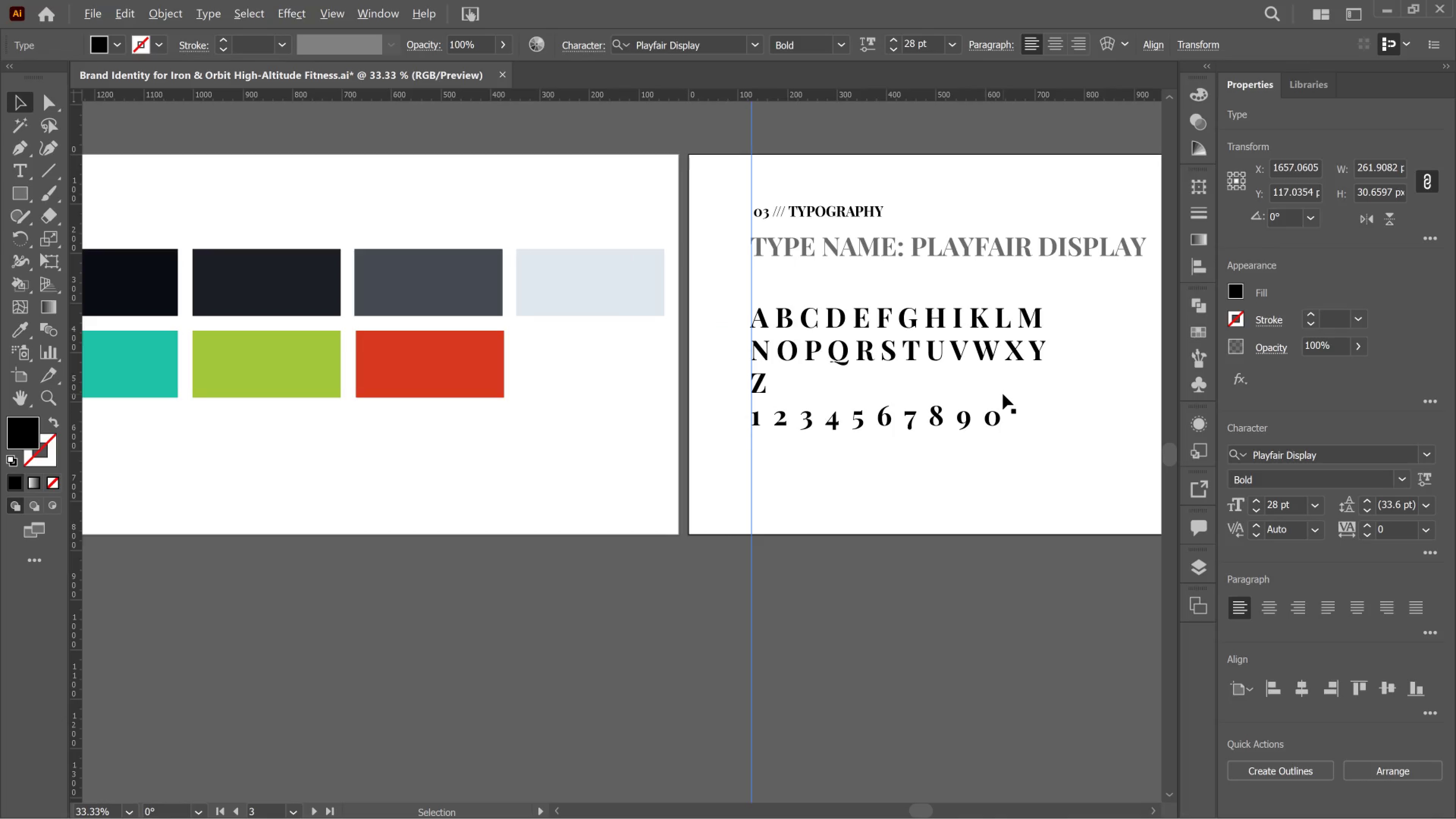 
hold_key(key=AltLeft, duration=0.34)
 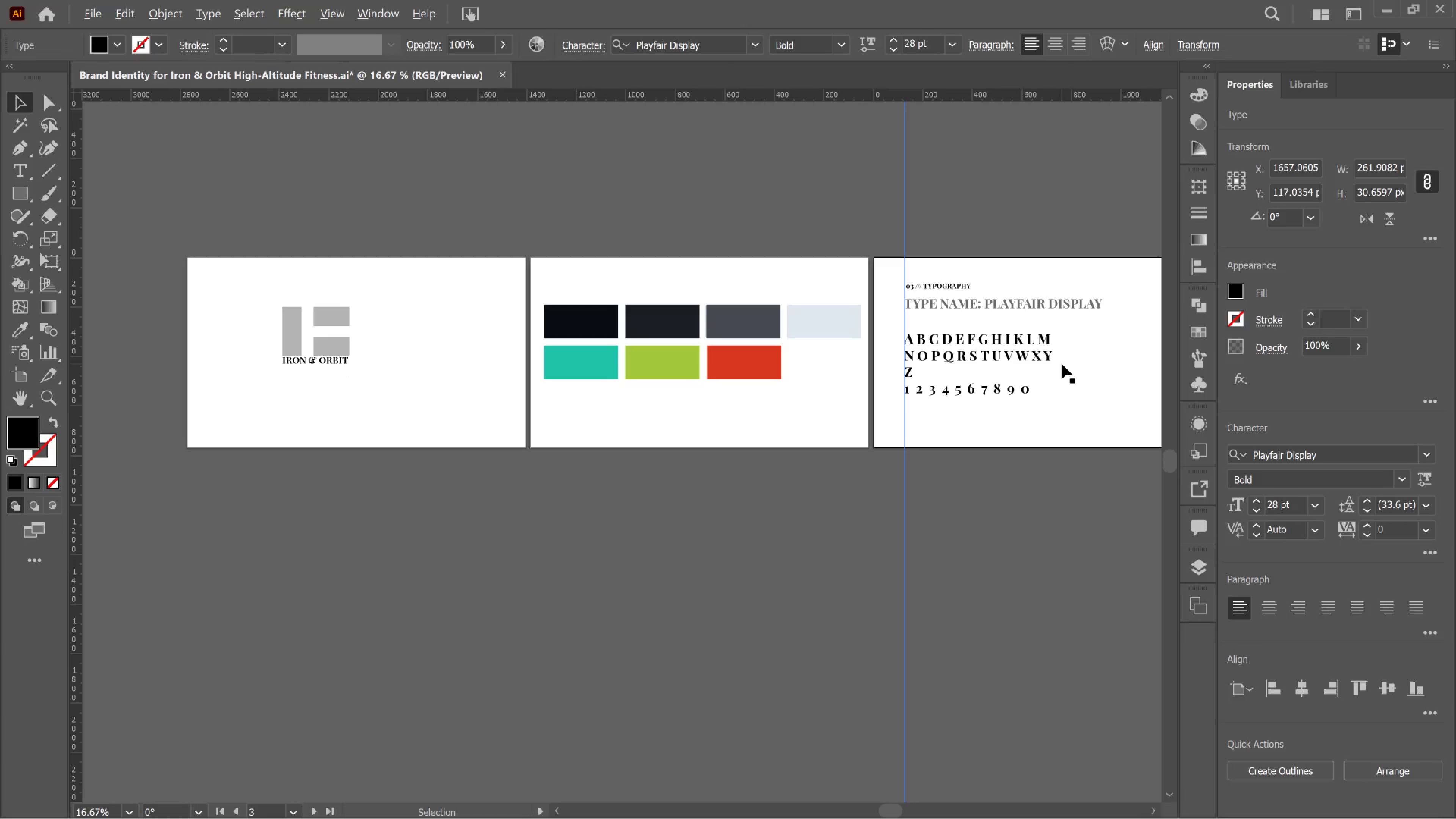 
scroll: coordinate [997, 408], scroll_direction: down, amount: 2.0
 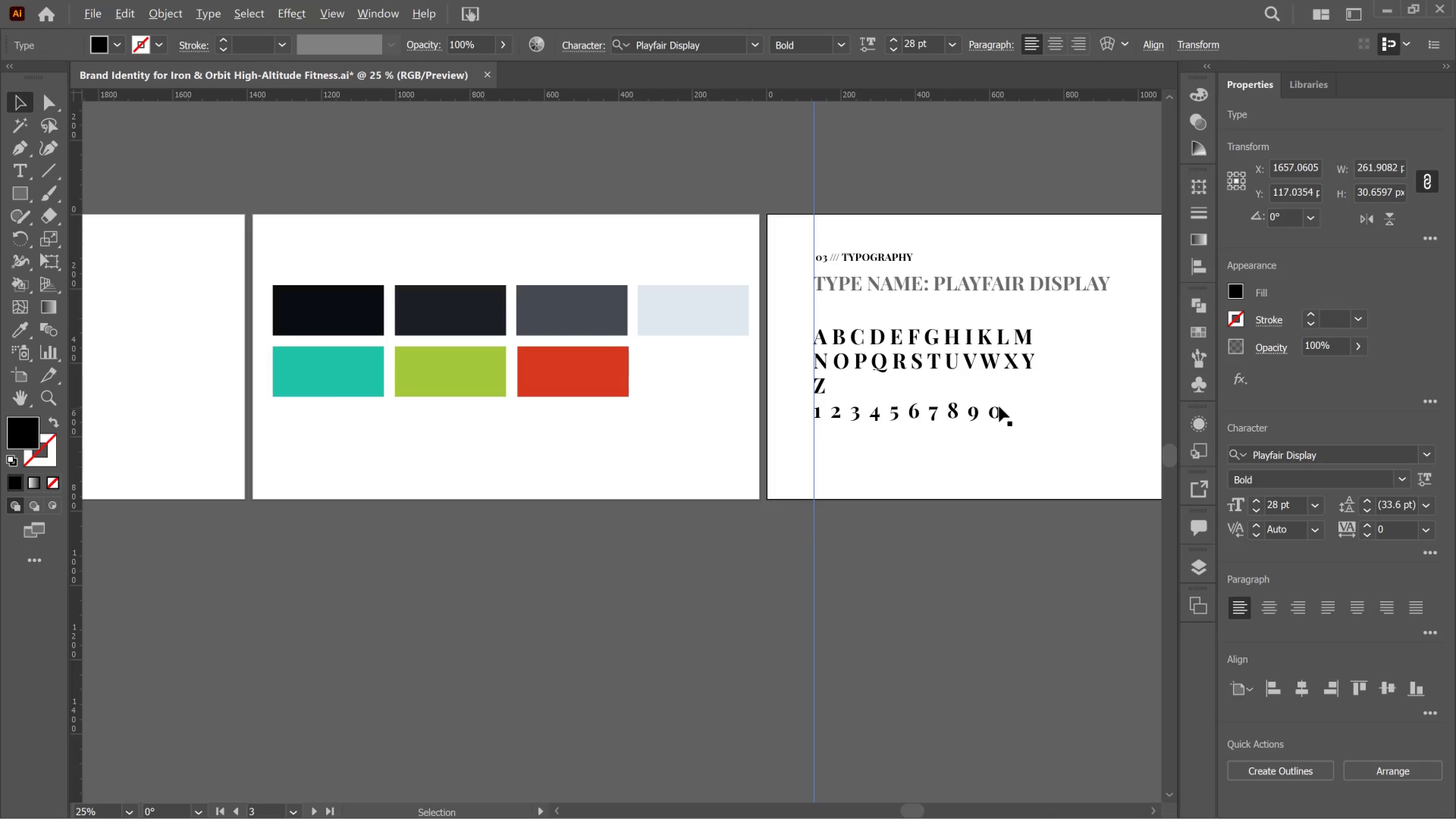 
hold_key(key=AltLeft, duration=0.38)
 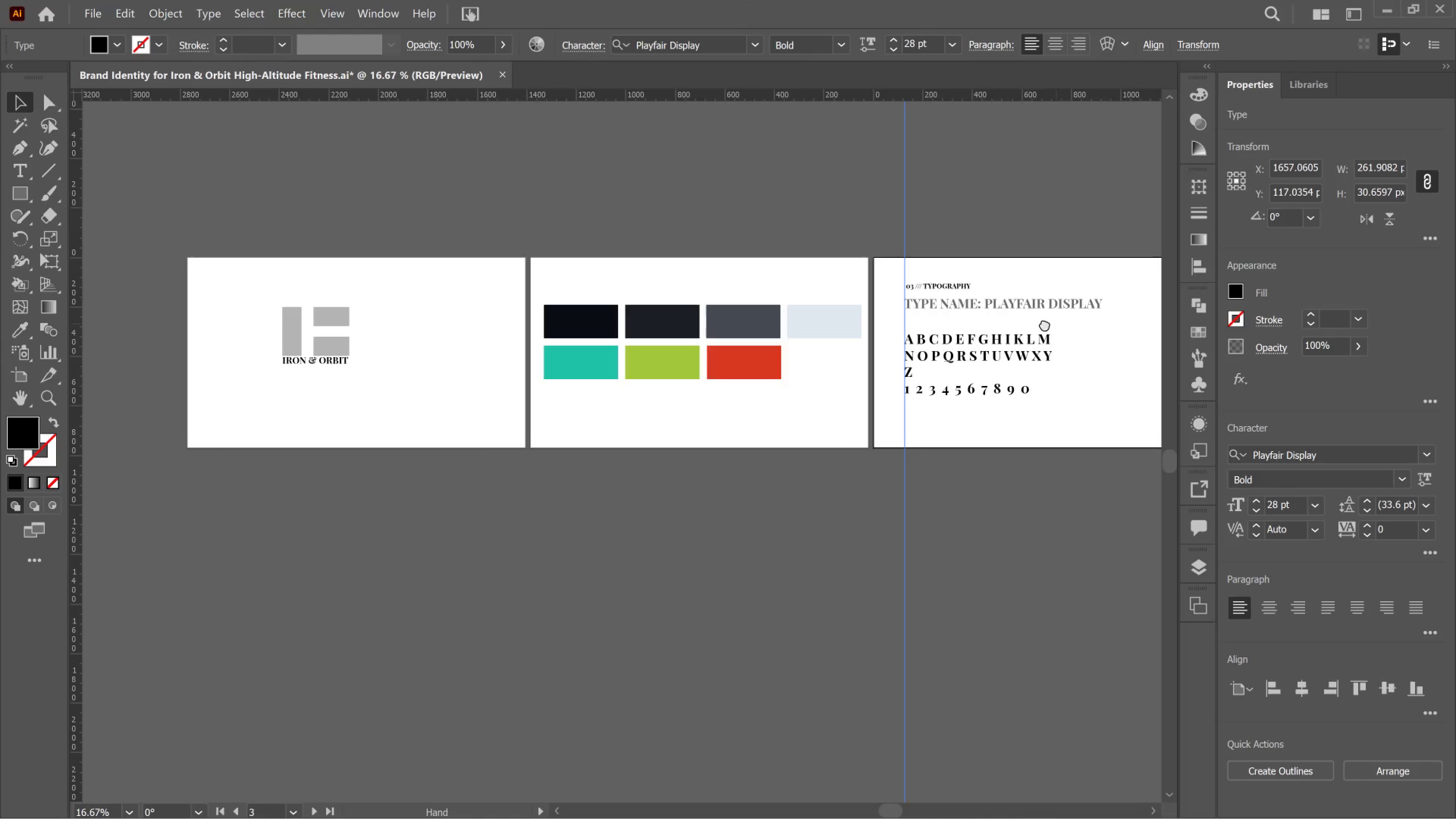 
scroll: coordinate [1003, 394], scroll_direction: up, amount: 1.0
 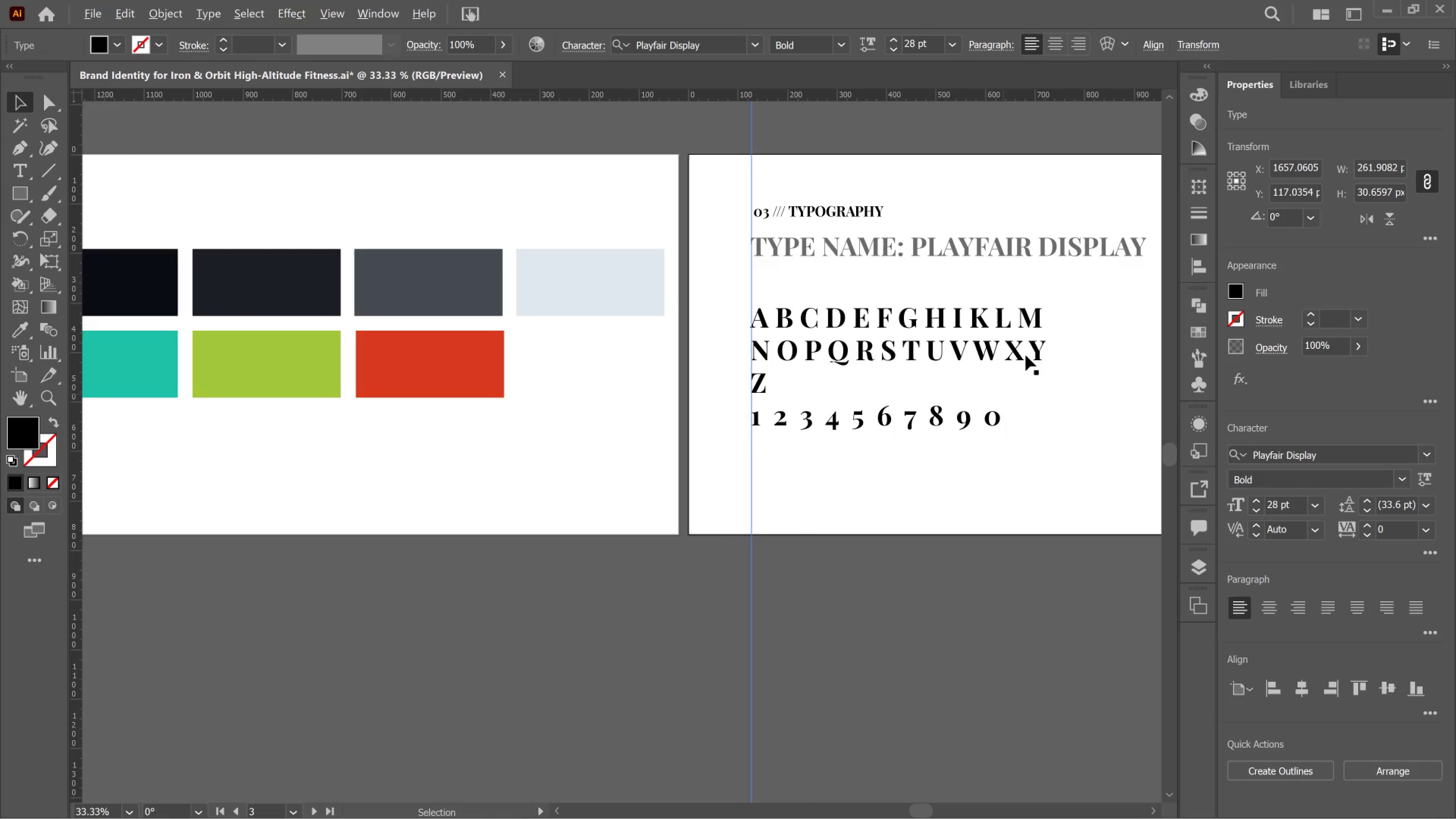 
scroll: coordinate [1058, 360], scroll_direction: down, amount: 2.0
 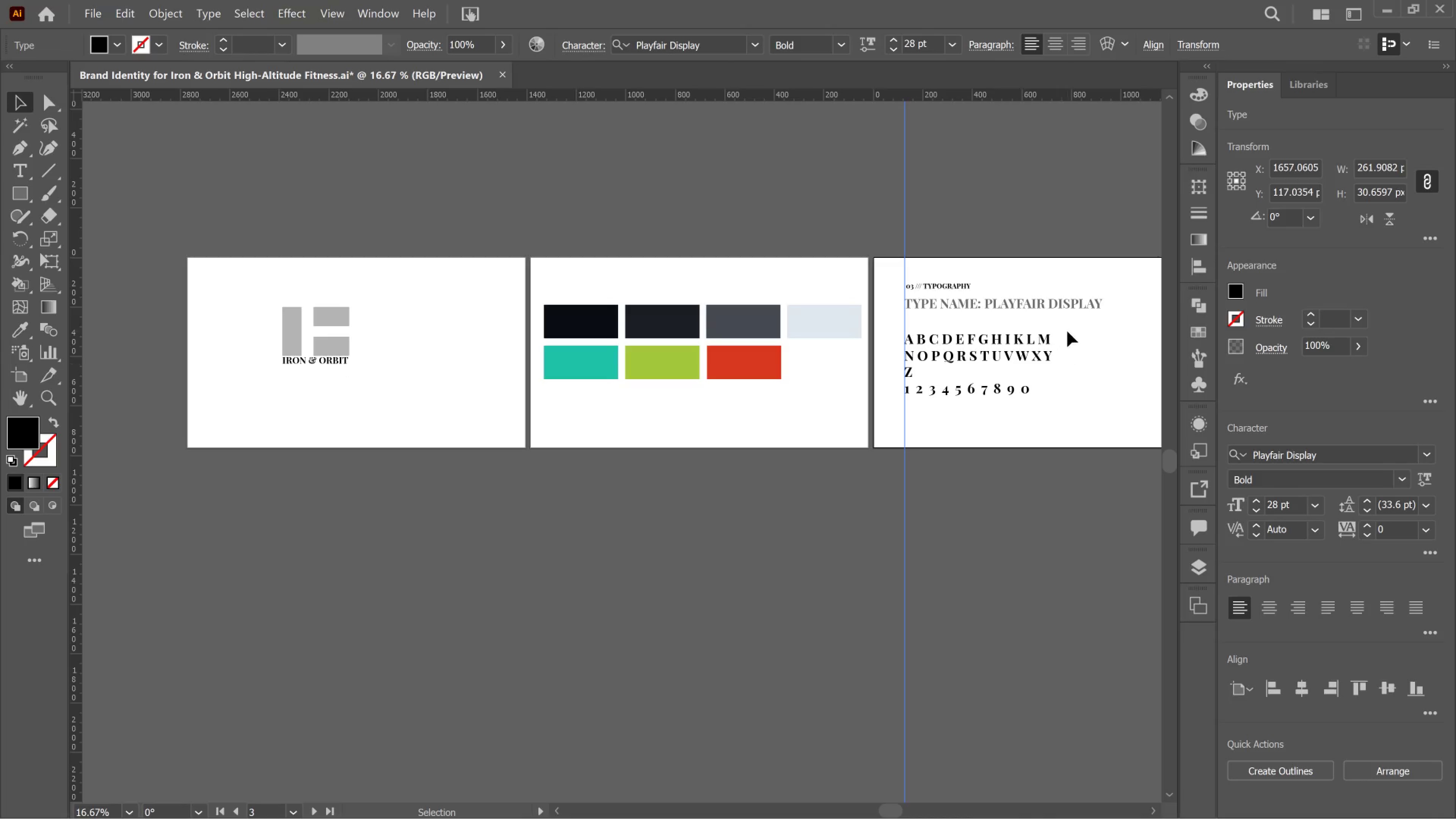 
hold_key(key=Space, duration=0.7)
 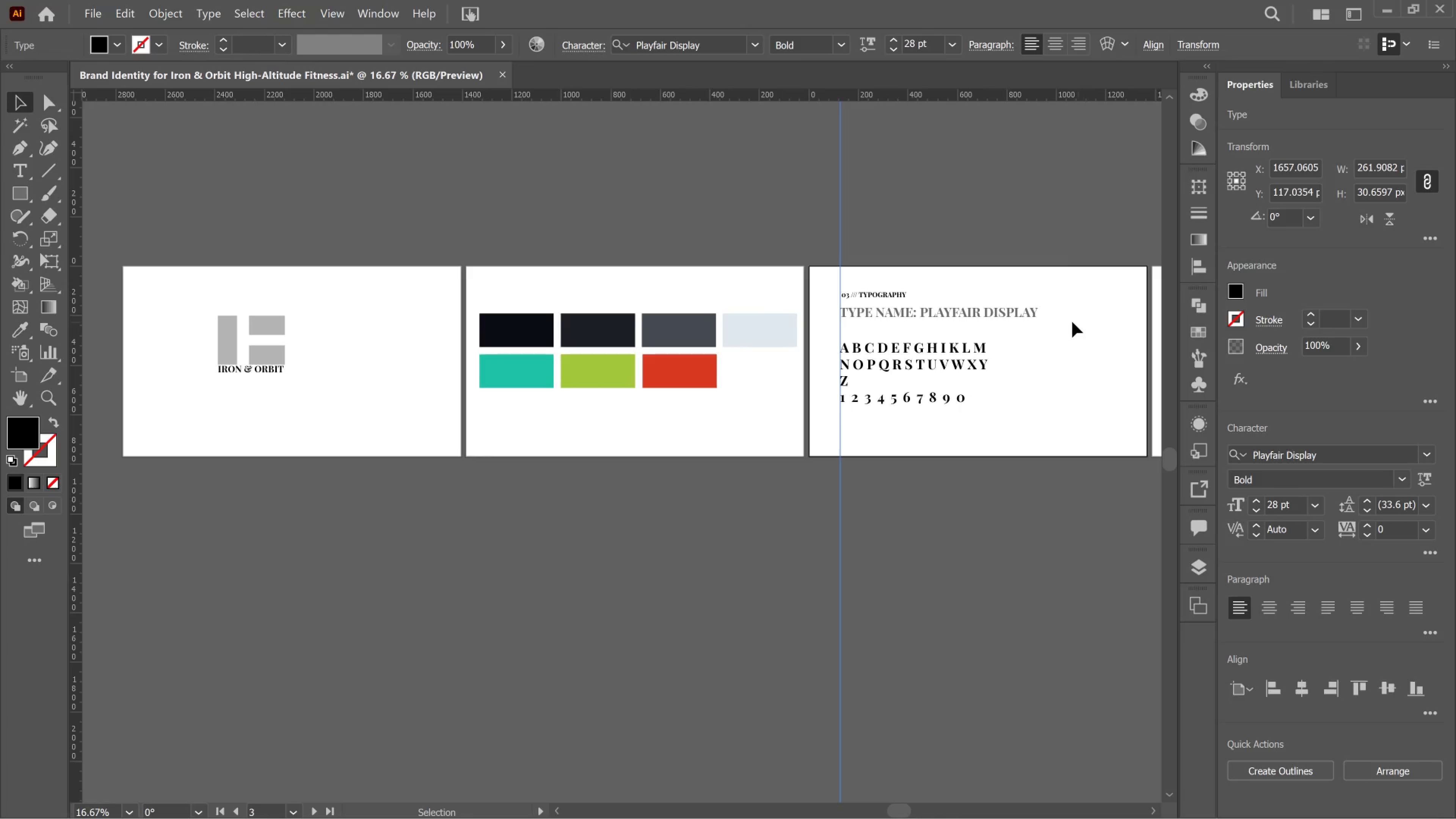 
left_click_drag(start_coordinate=[1056, 324], to_coordinate=[992, 332])
 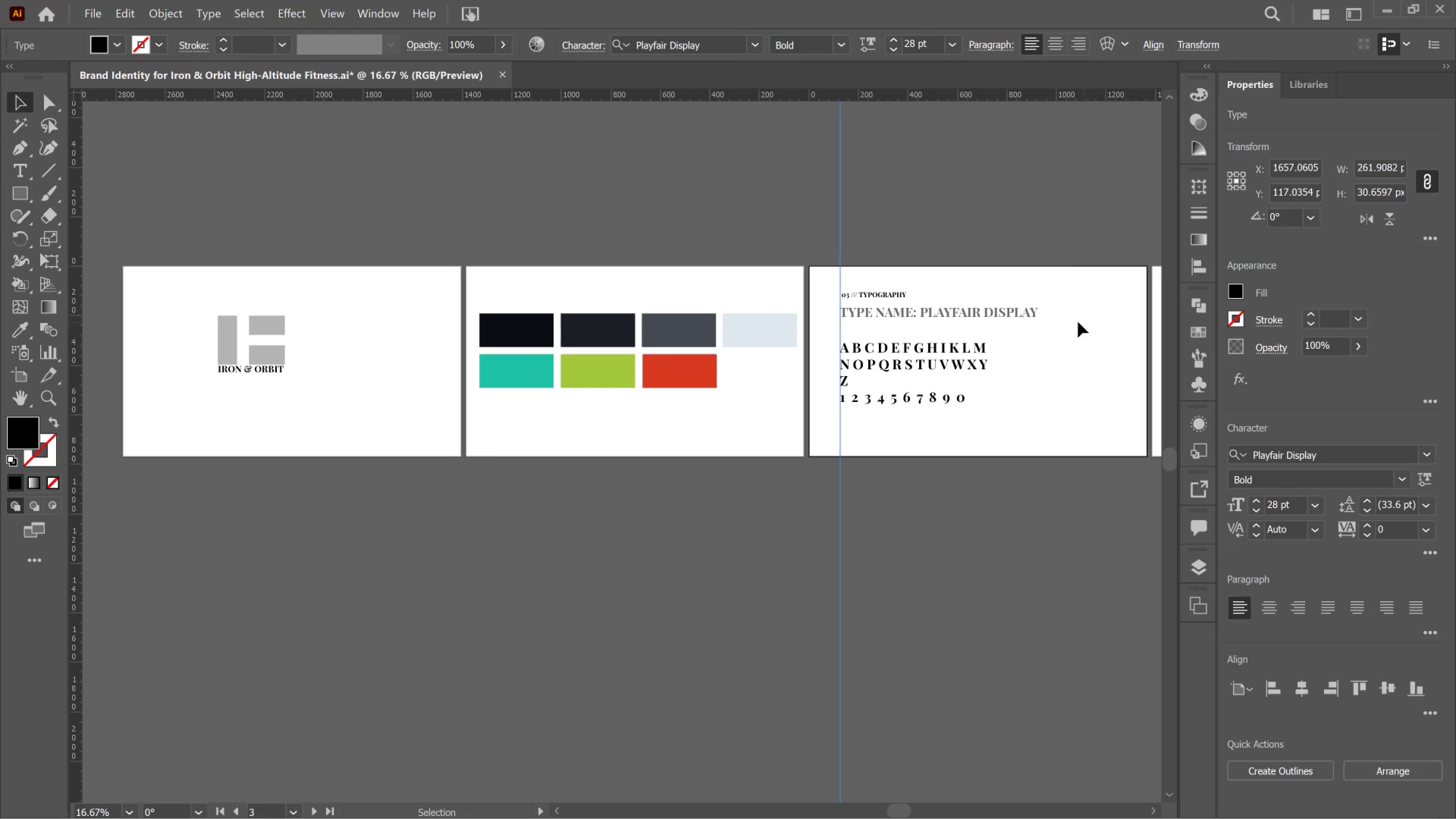 
left_click_drag(start_coordinate=[1072, 322], to_coordinate=[813, 278])
 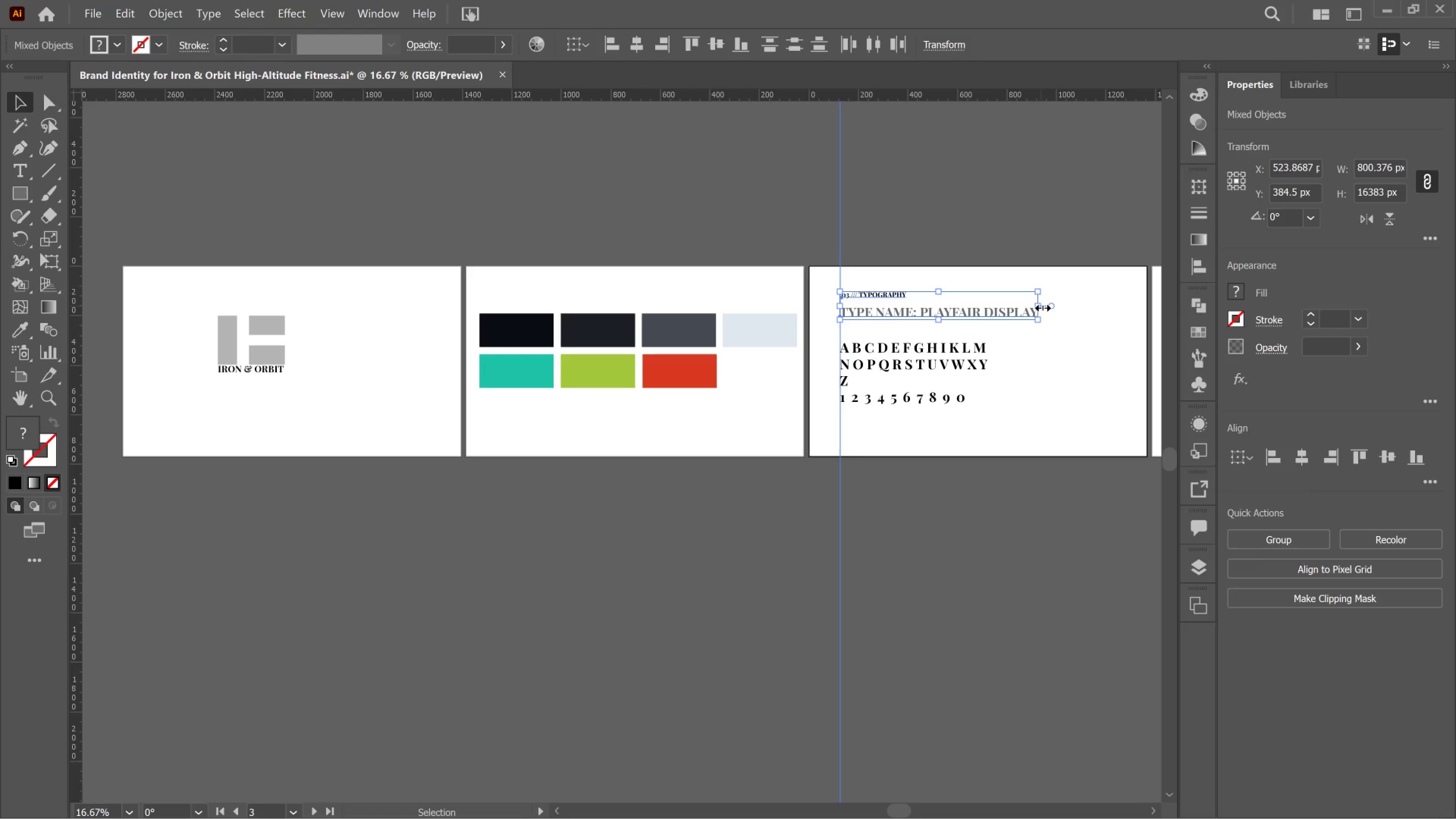 
left_click_drag(start_coordinate=[1041, 306], to_coordinate=[917, 302])
 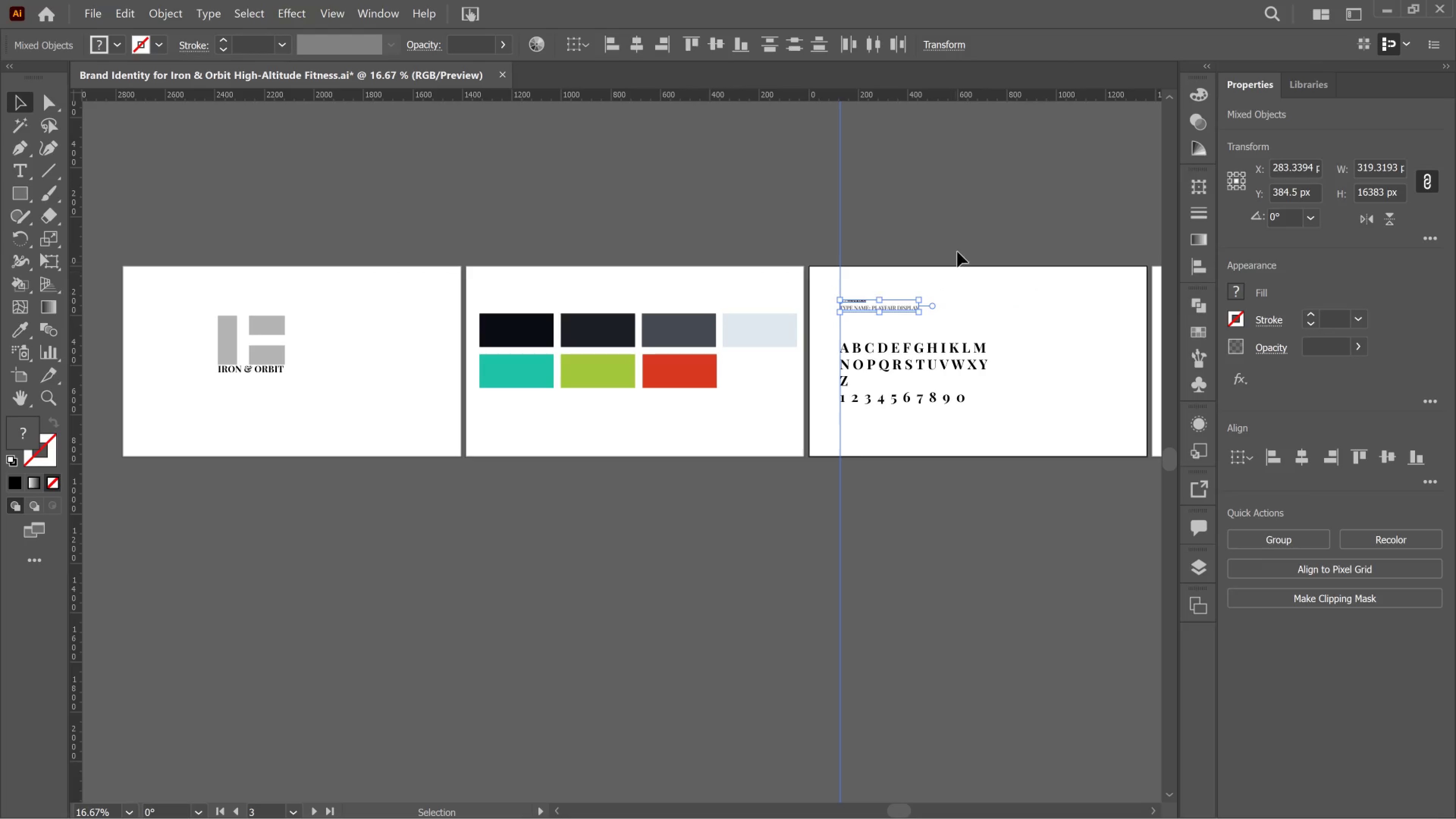 
hold_key(key=ShiftLeft, duration=2.08)
 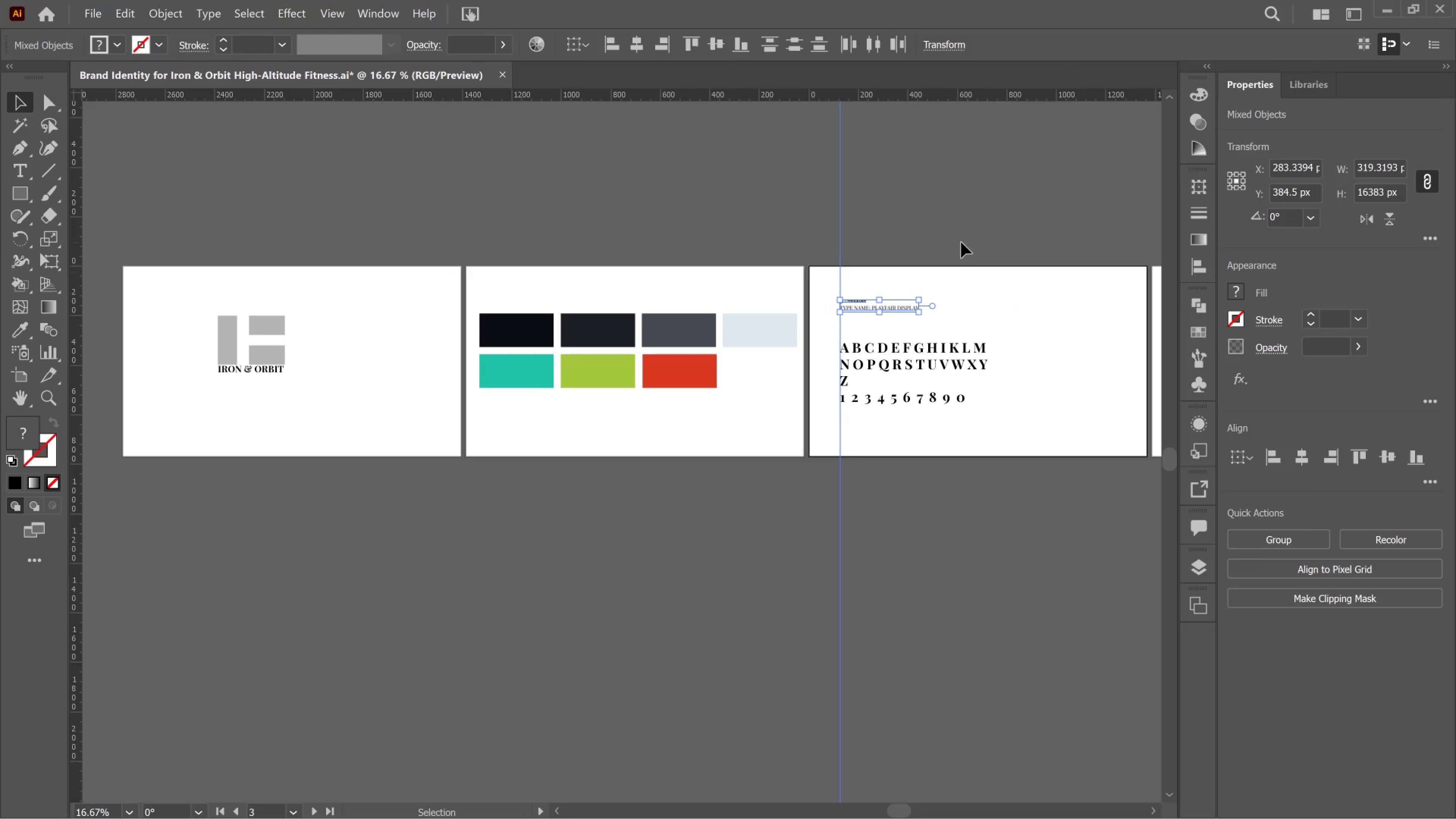 
left_click([961, 242])
 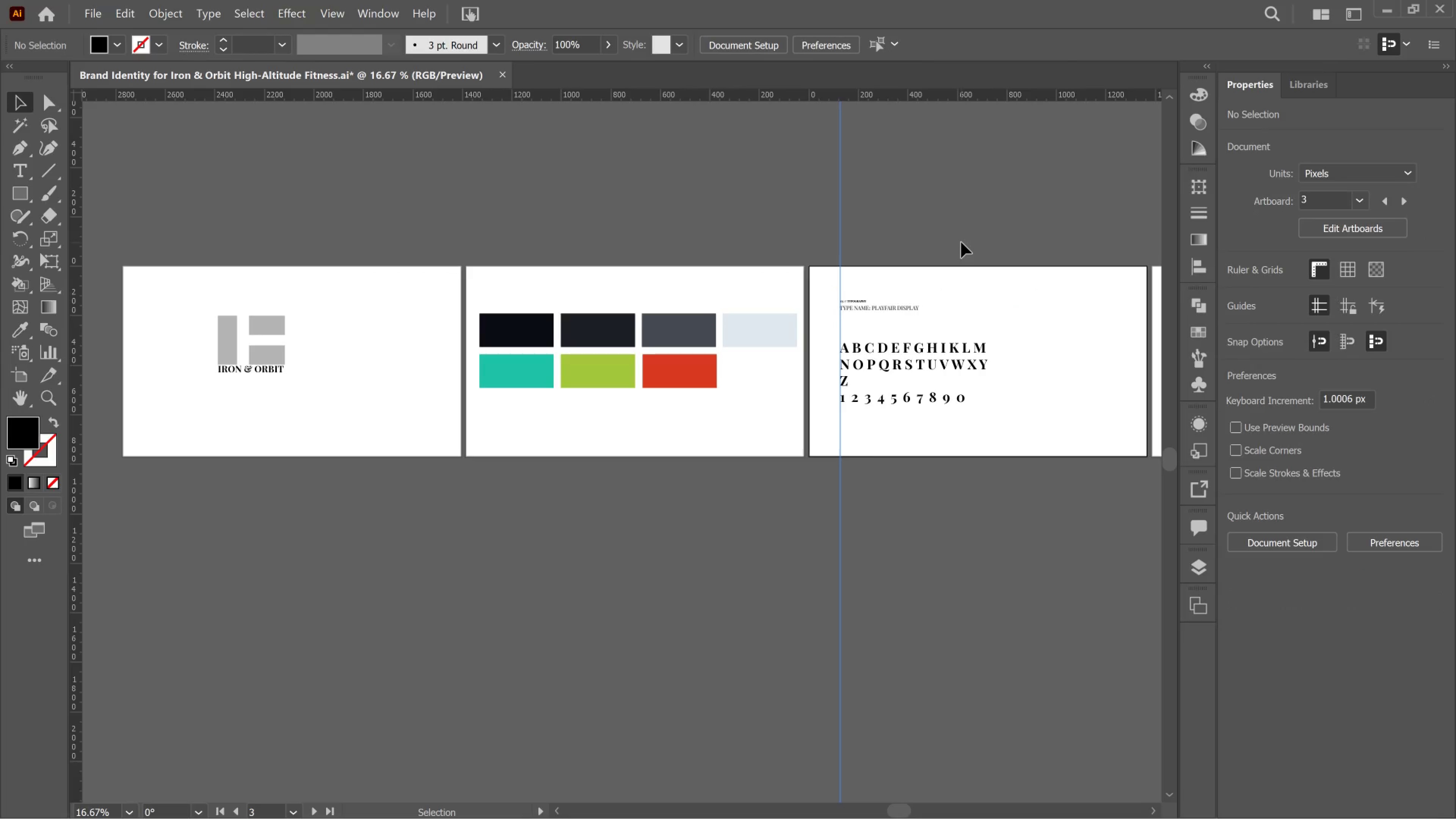 
hold_key(key=AltLeft, duration=0.99)
scroll: coordinate [904, 324], scroll_direction: up, amount: 4.0
 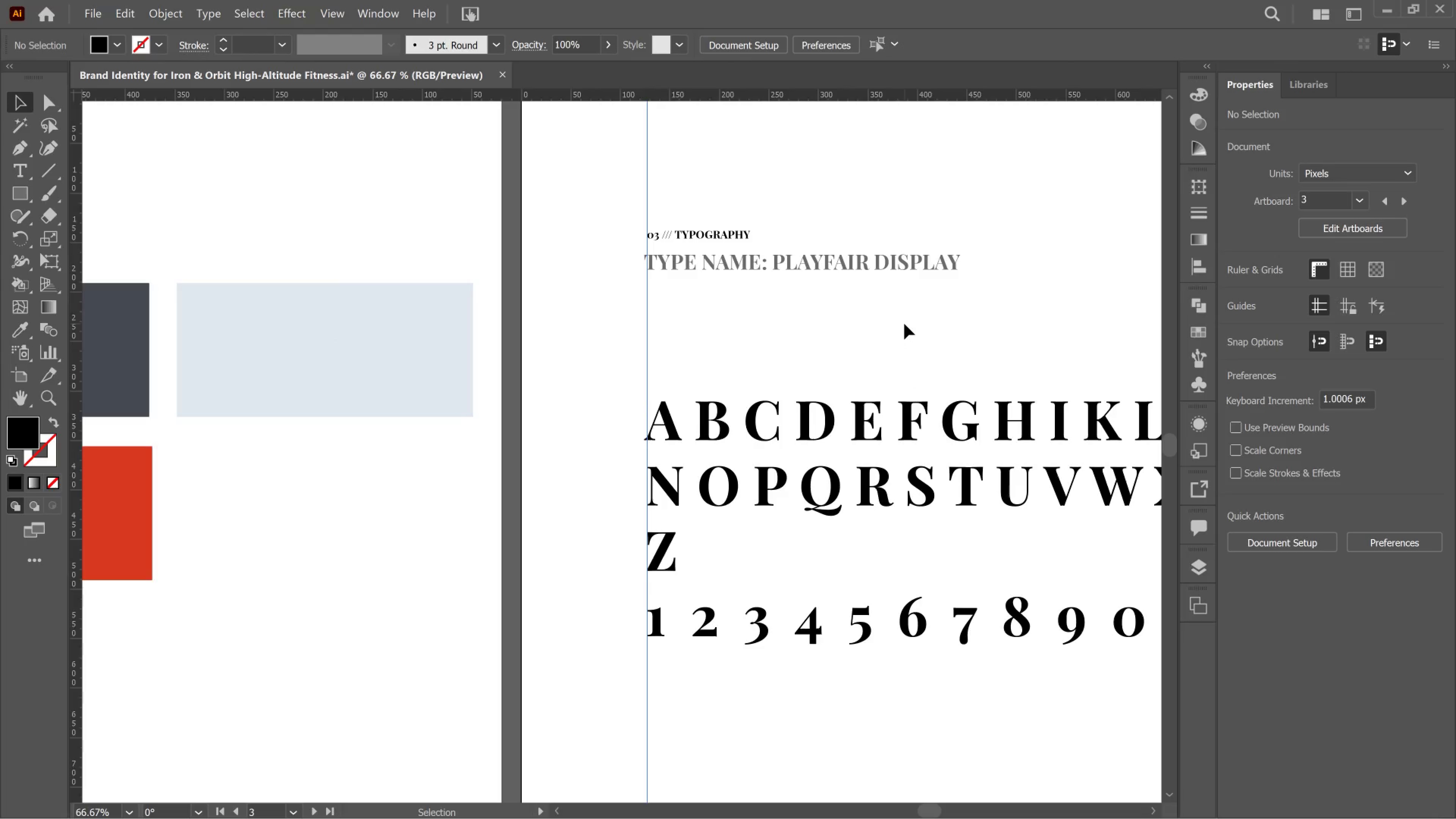 
hold_key(key=AltLeft, duration=0.66)
scroll: coordinate [902, 324], scroll_direction: down, amount: 4.0
 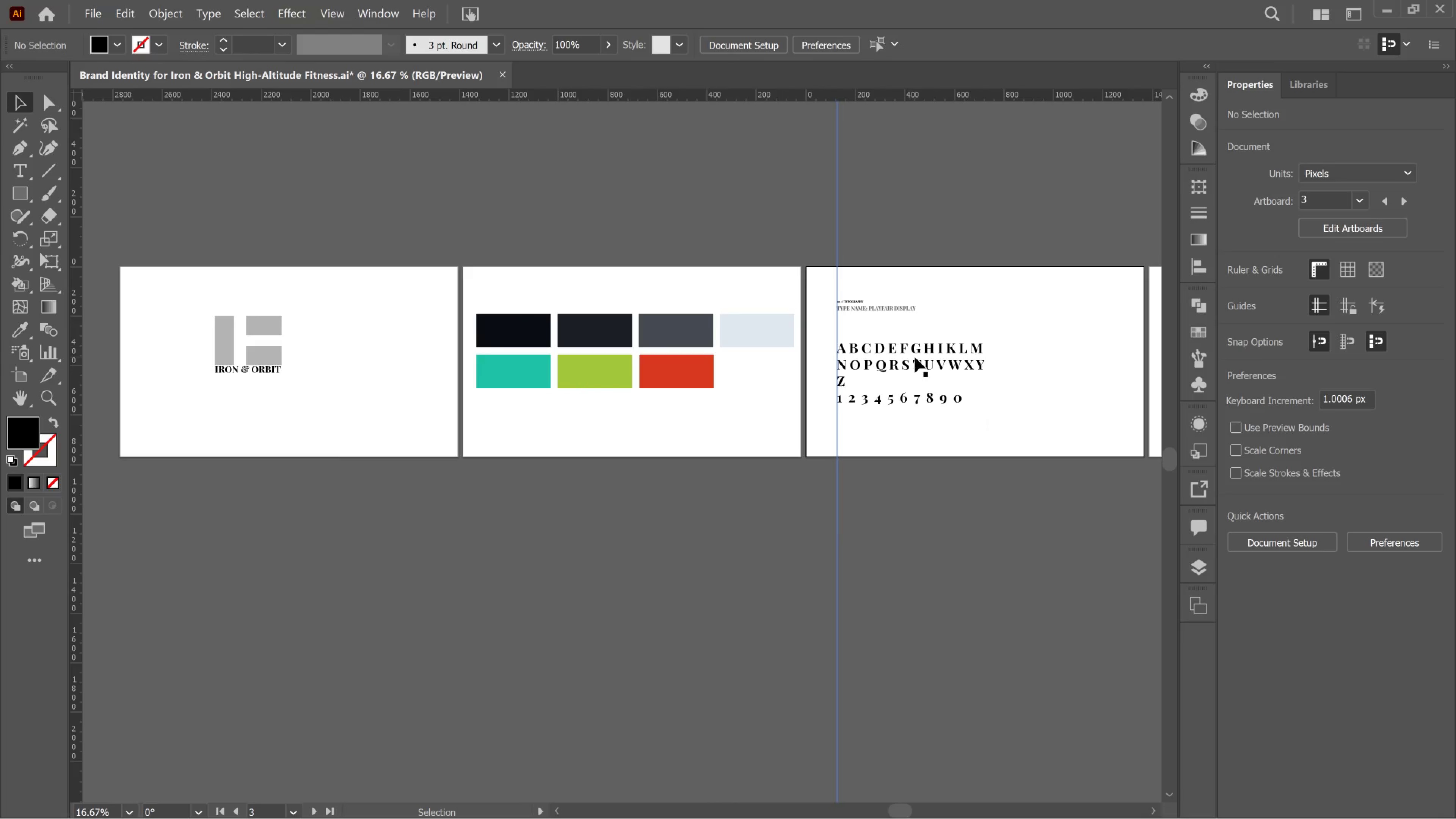 
left_click([915, 355])
 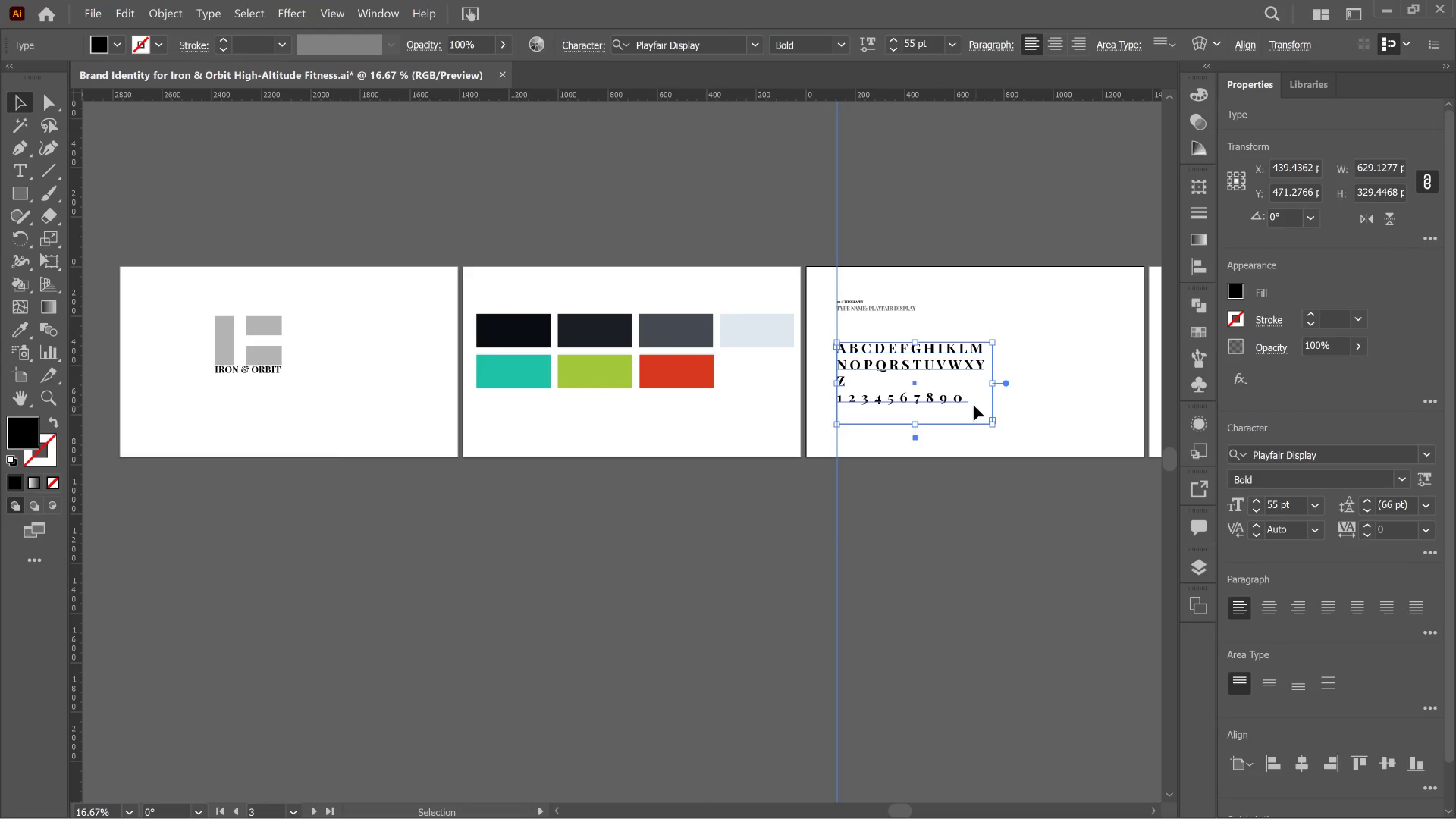 
left_click([966, 388])
 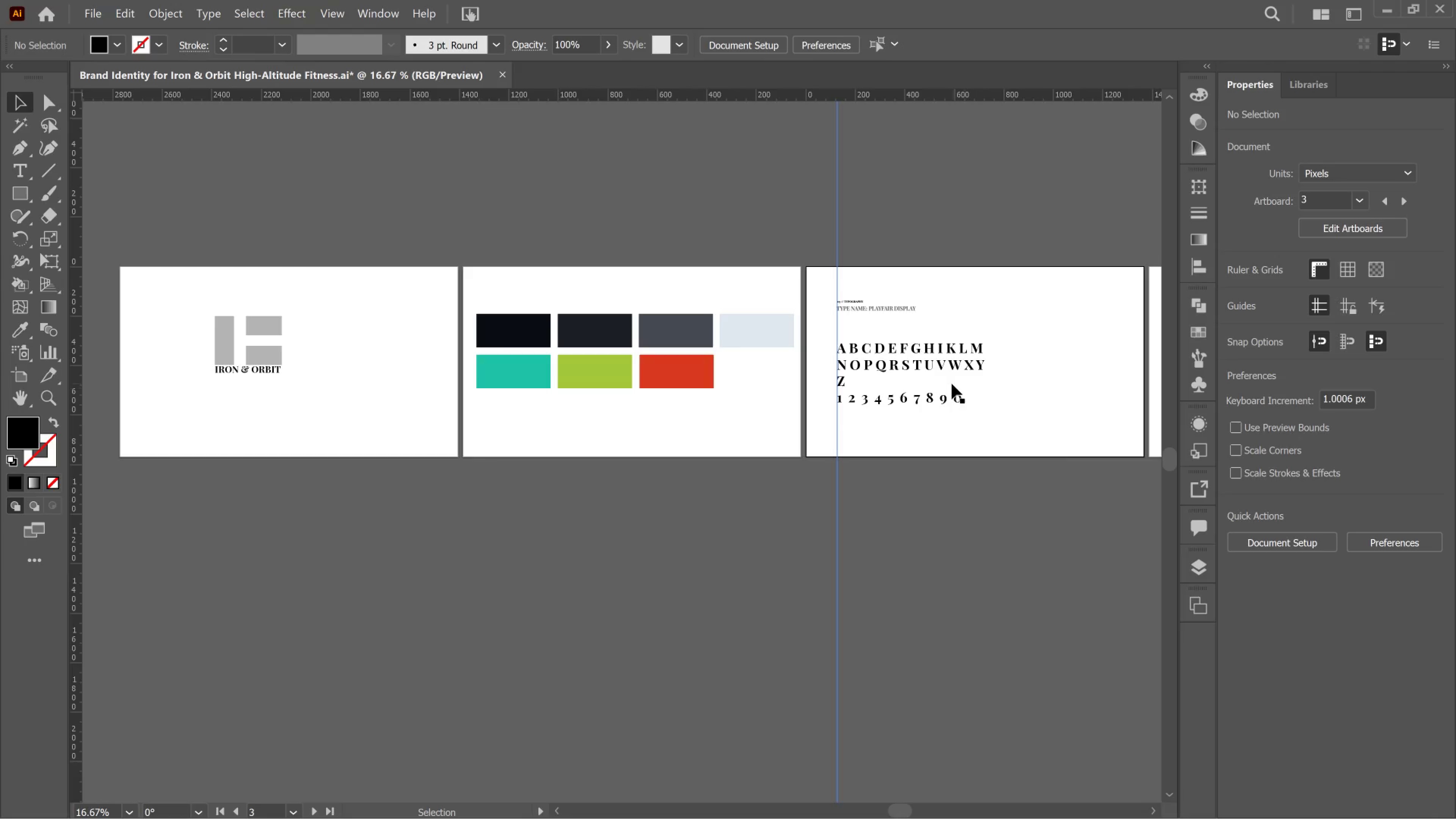 
double_click([952, 384])
 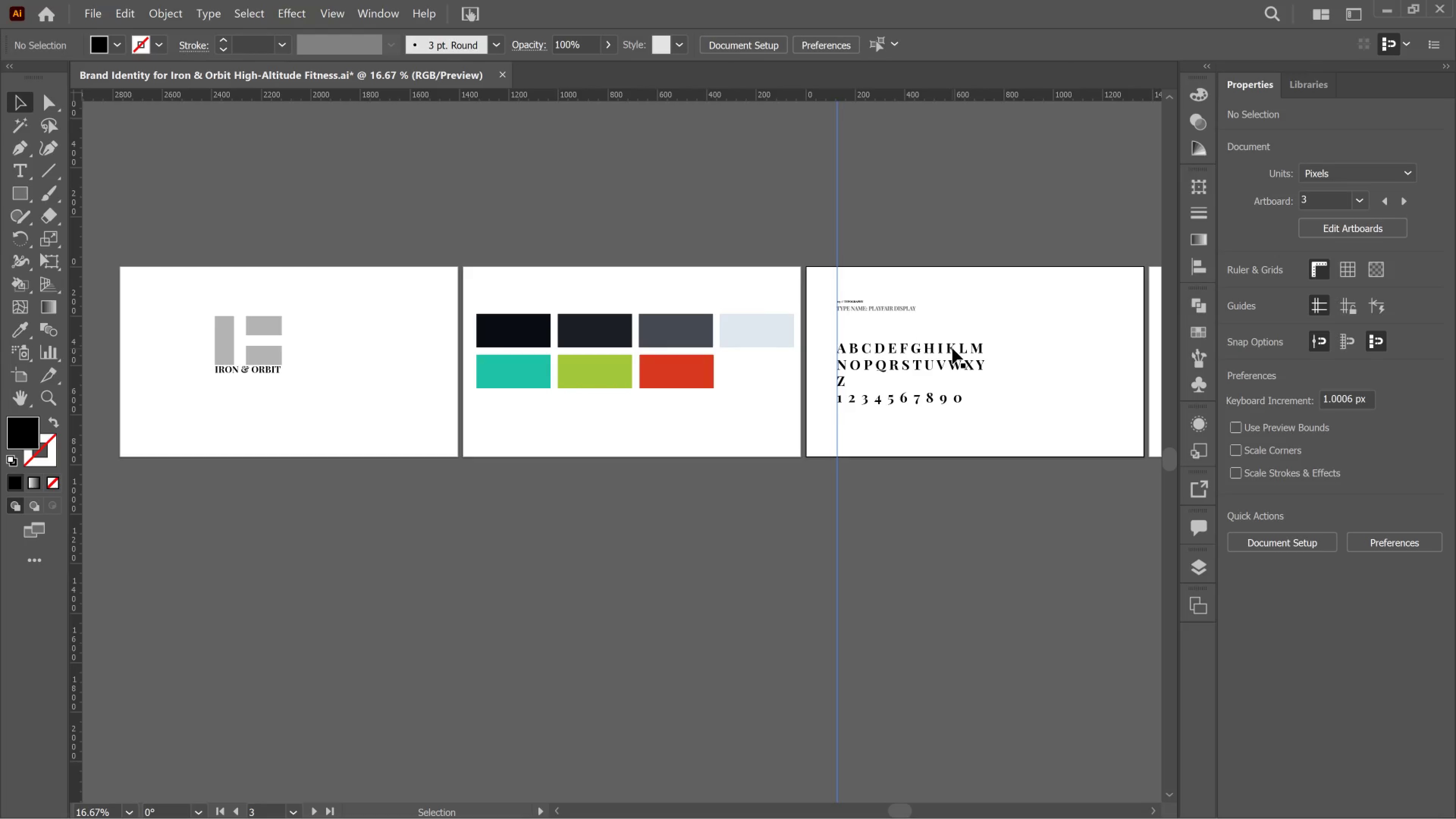 
left_click([952, 348])
 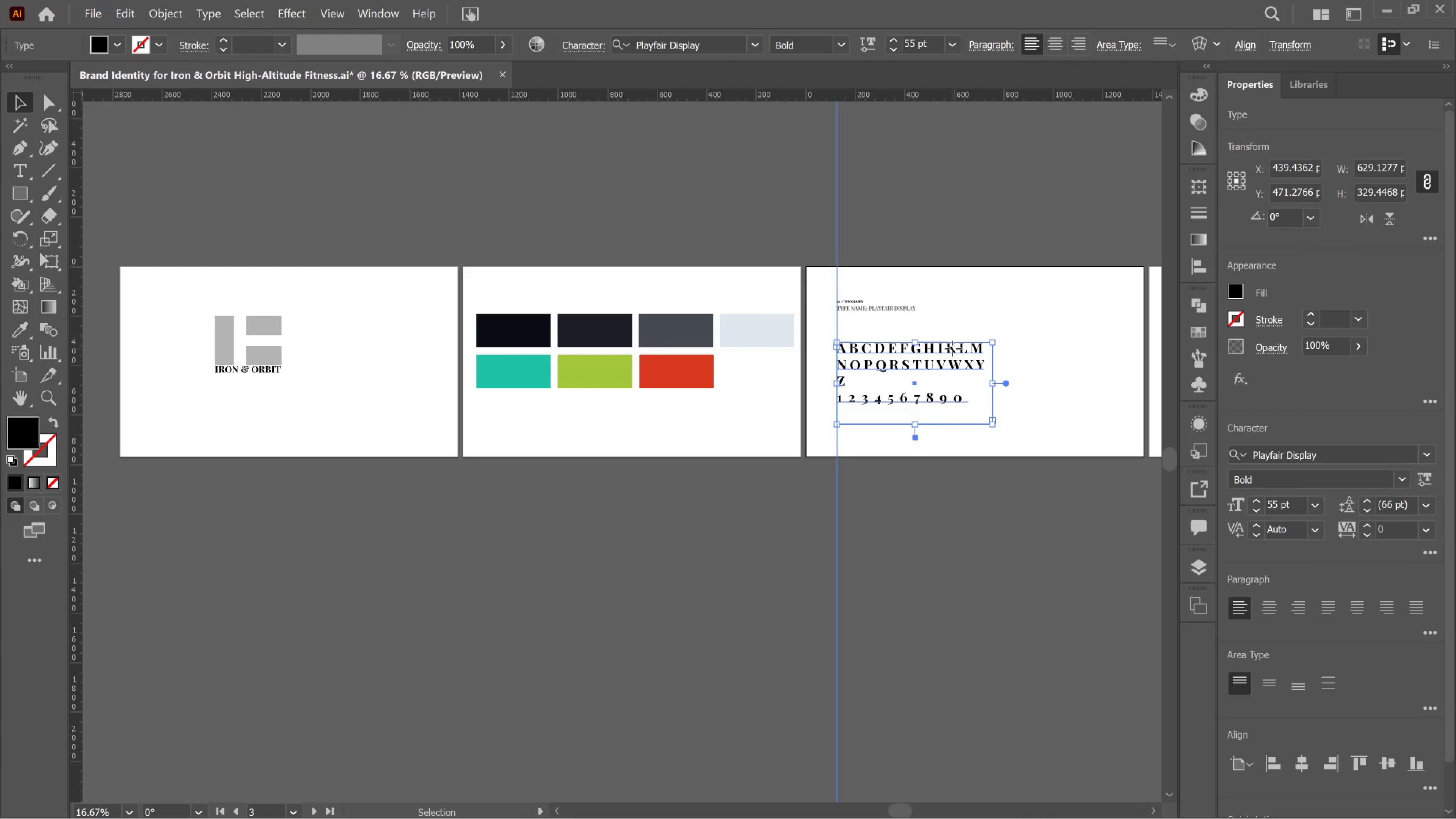 
double_click([952, 348])
 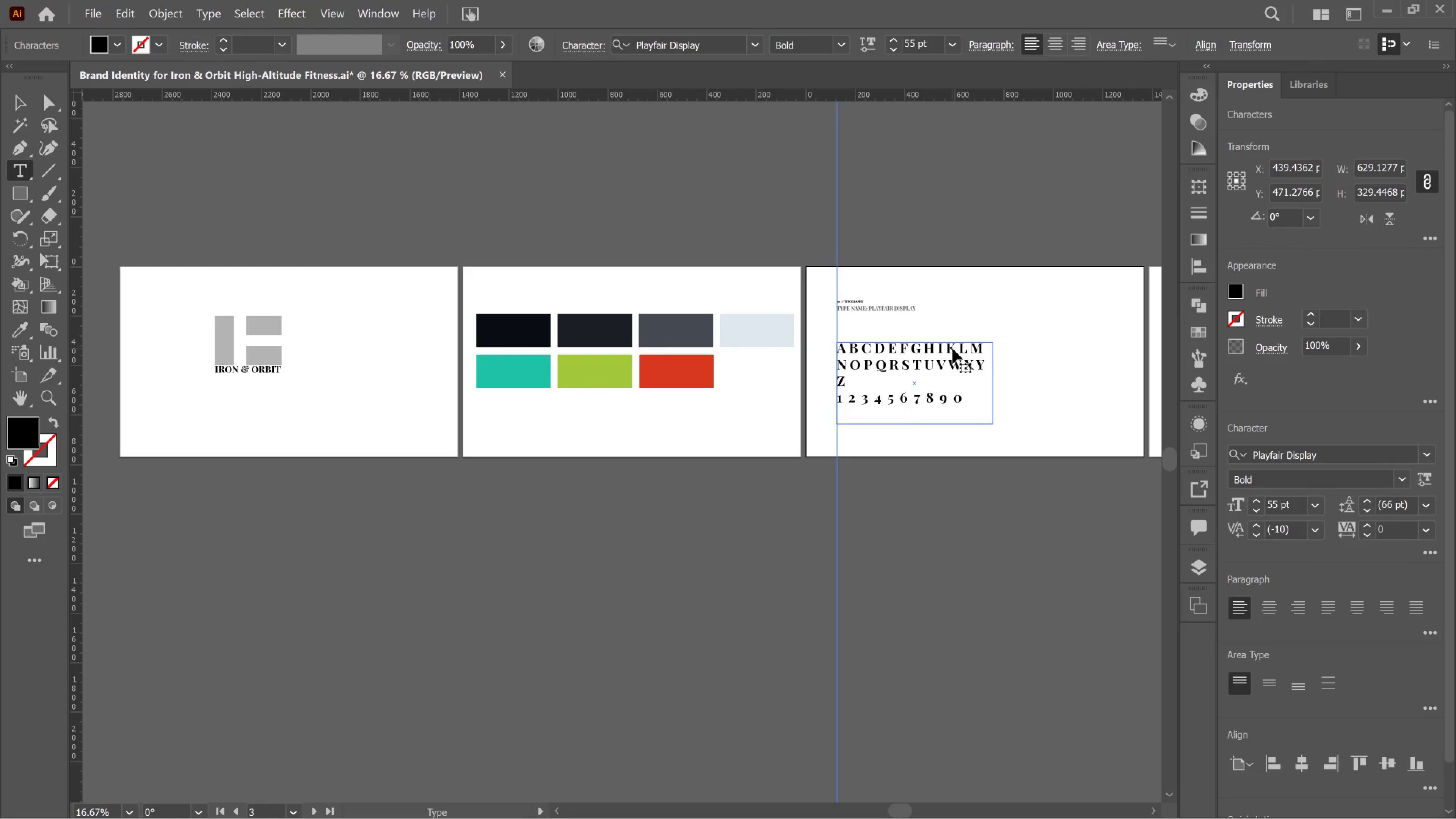 
key(Control+A)
 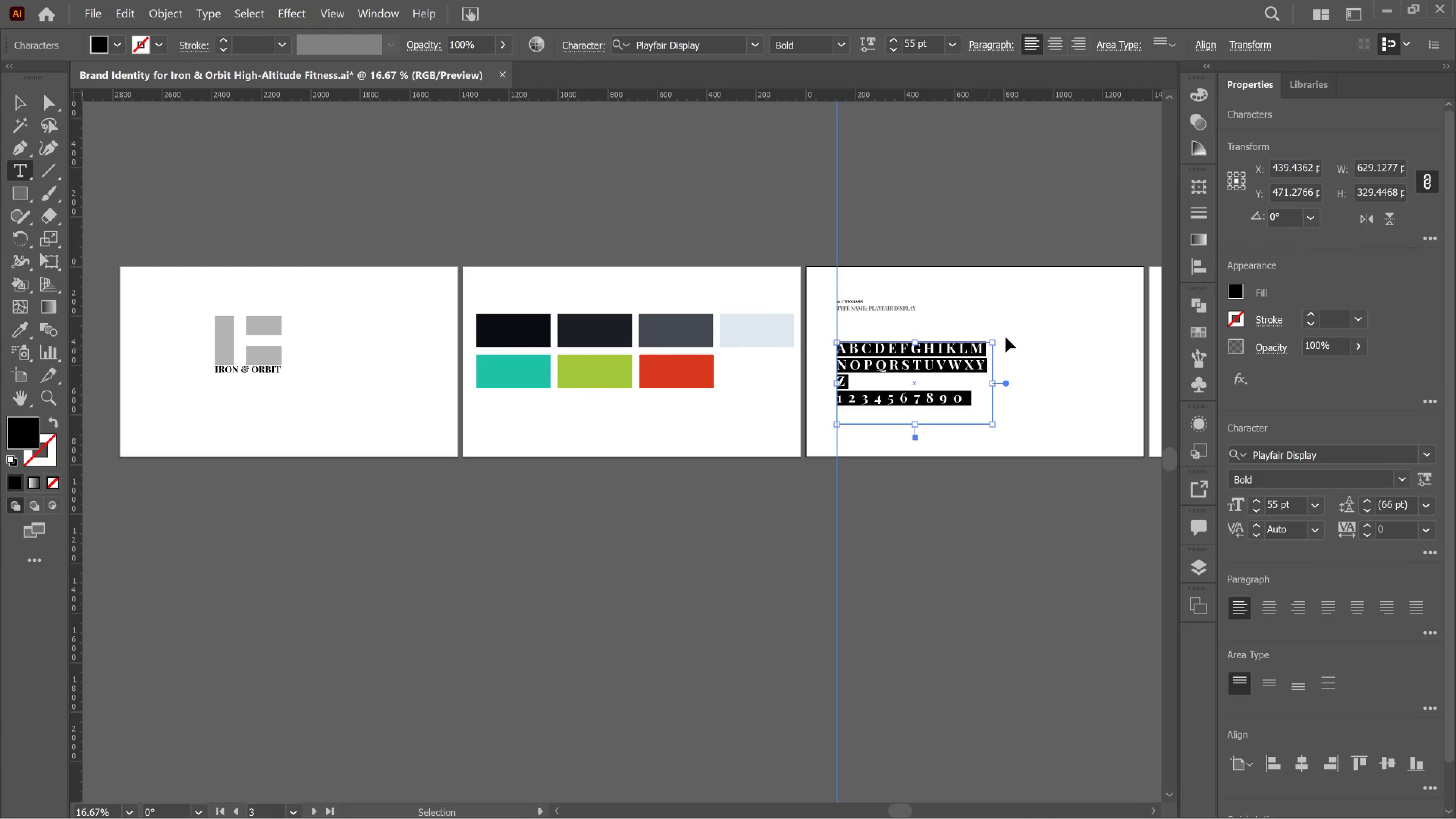 
key(Control+Shift+Comma)
 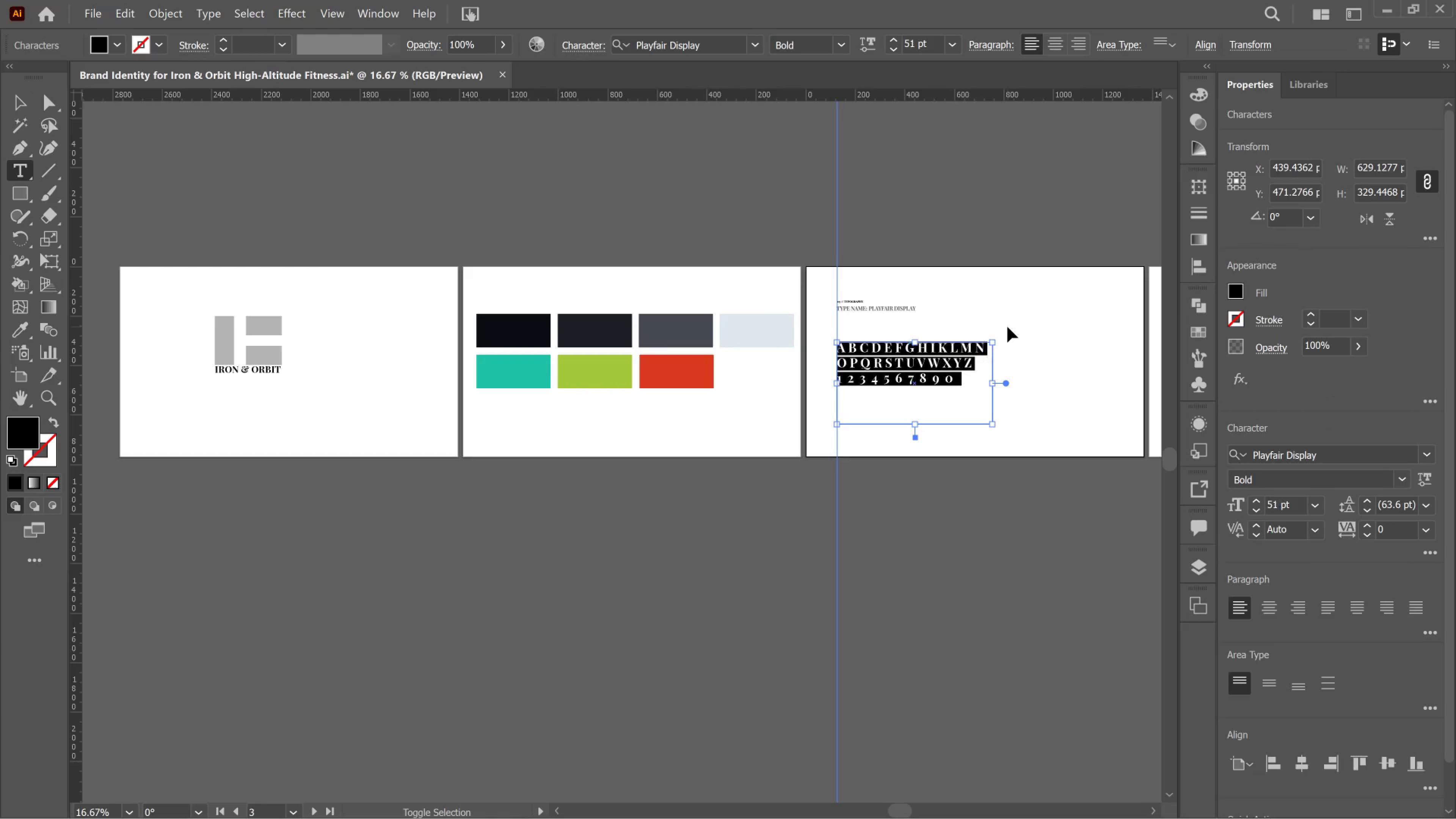 
key(Control+Shift+Comma)
 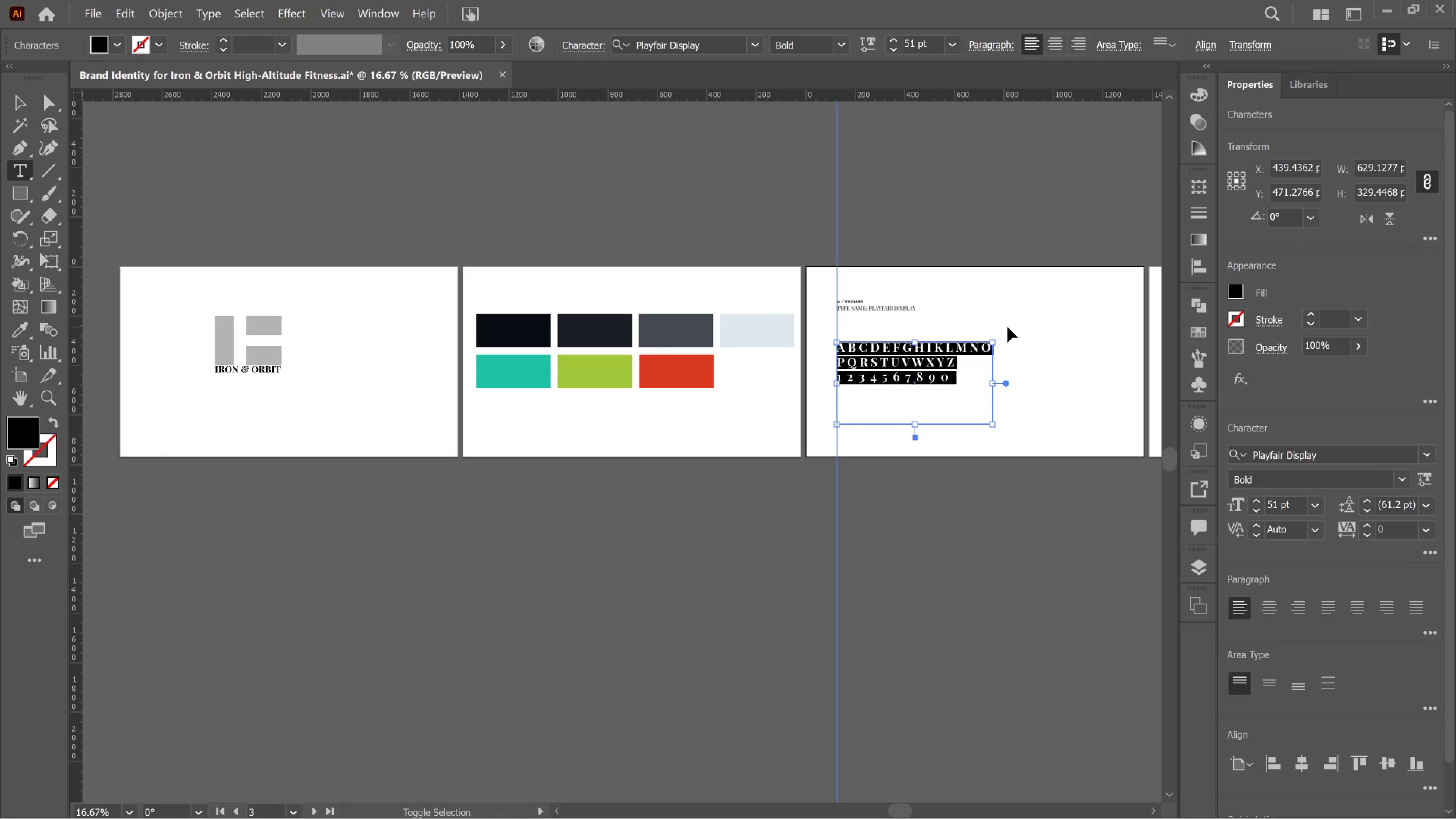 
key(Control+Shift+Comma)
 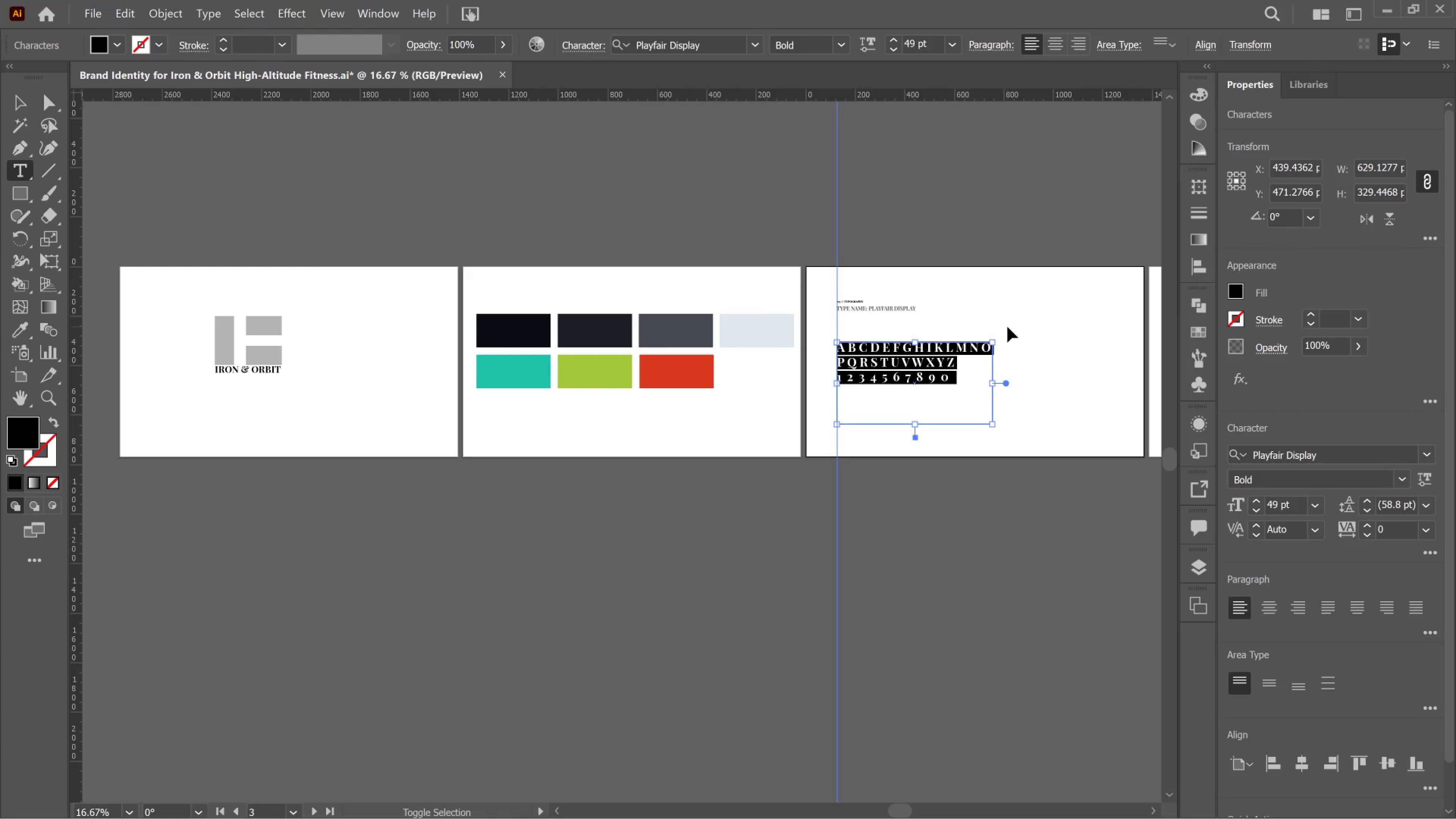 
key(Control+Shift+Comma)
 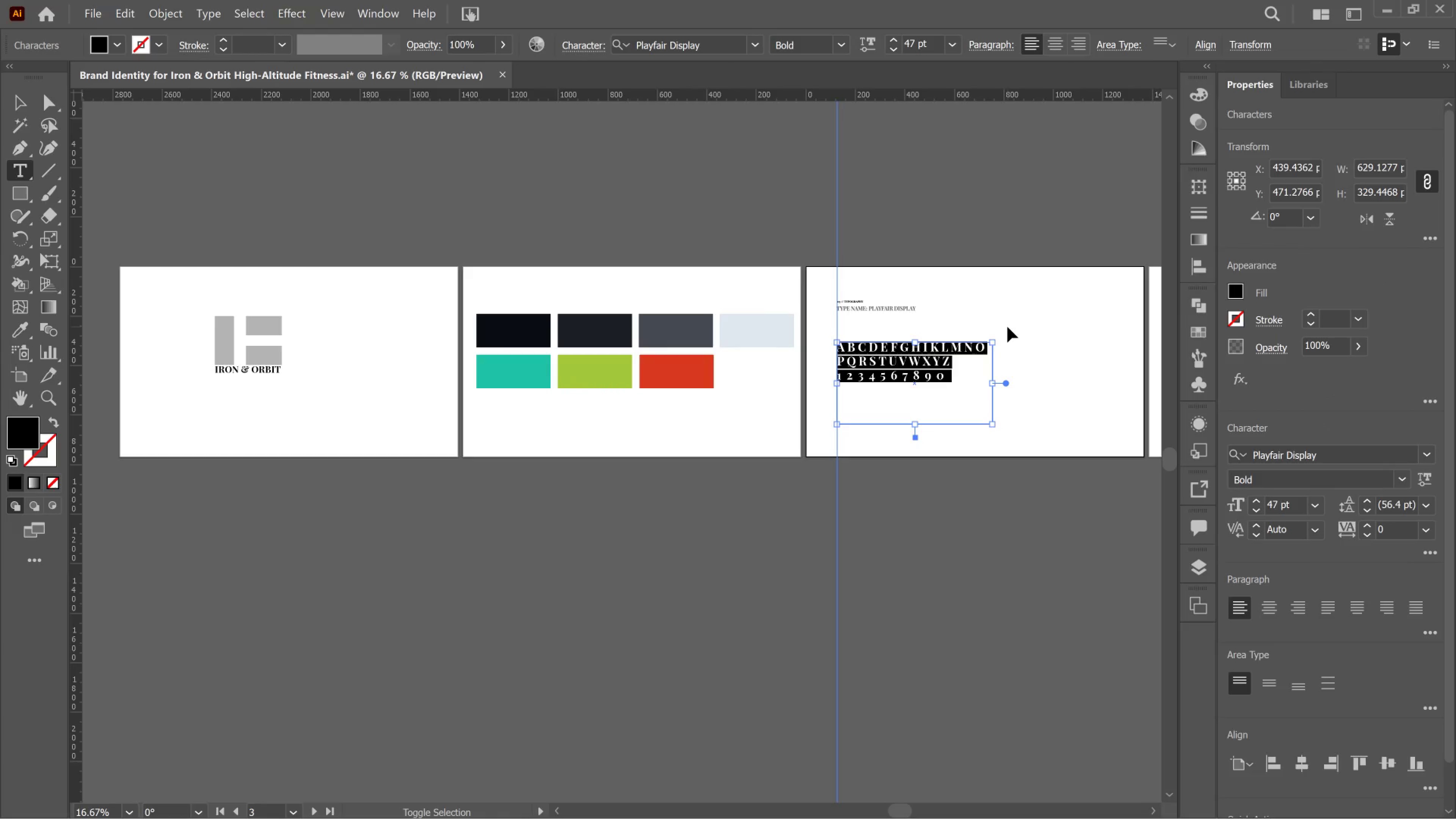 
key(Control+Shift+Comma)
 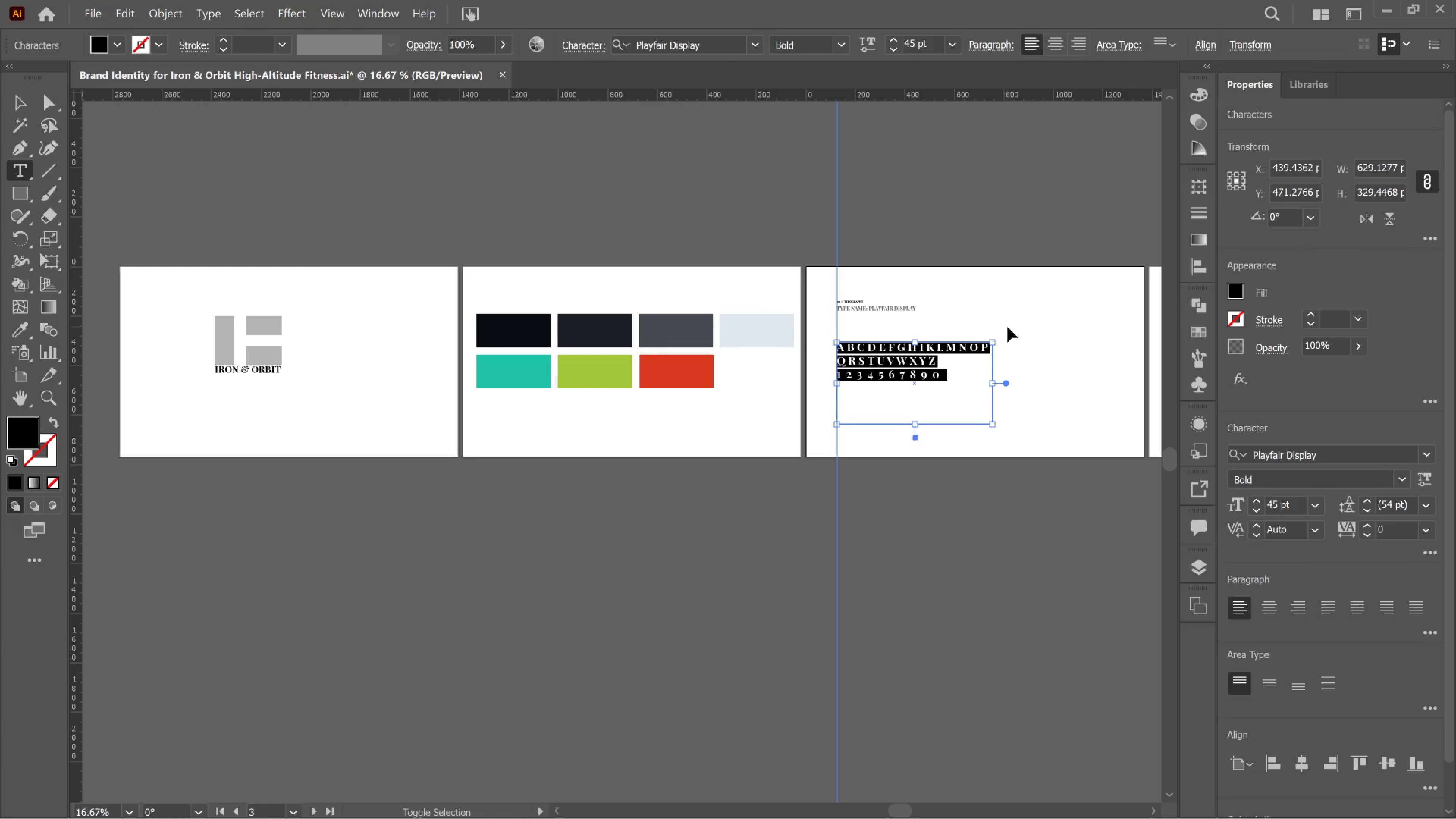 
key(Control+Shift+Comma)
 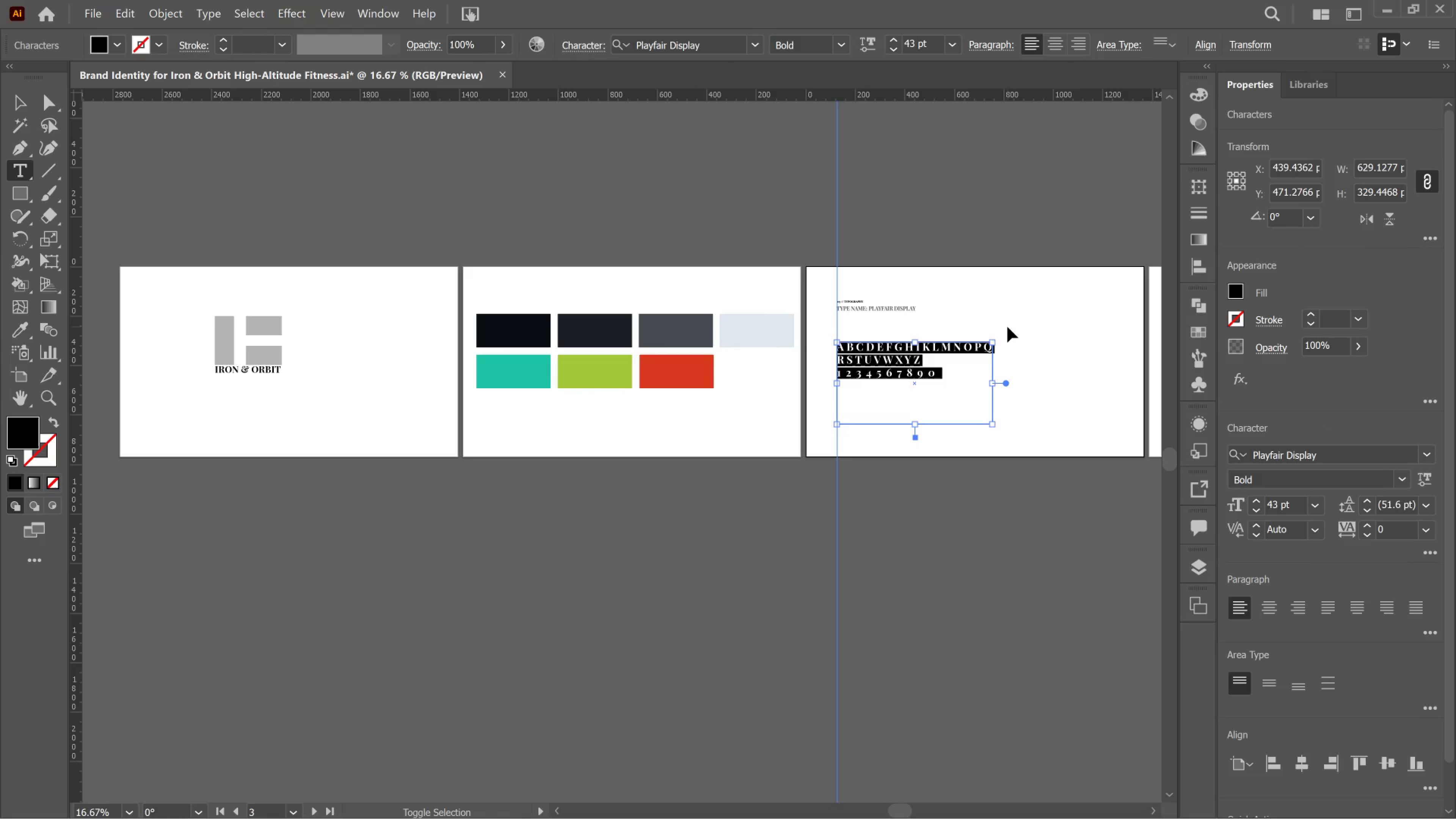 
key(Control+Shift+Comma)
 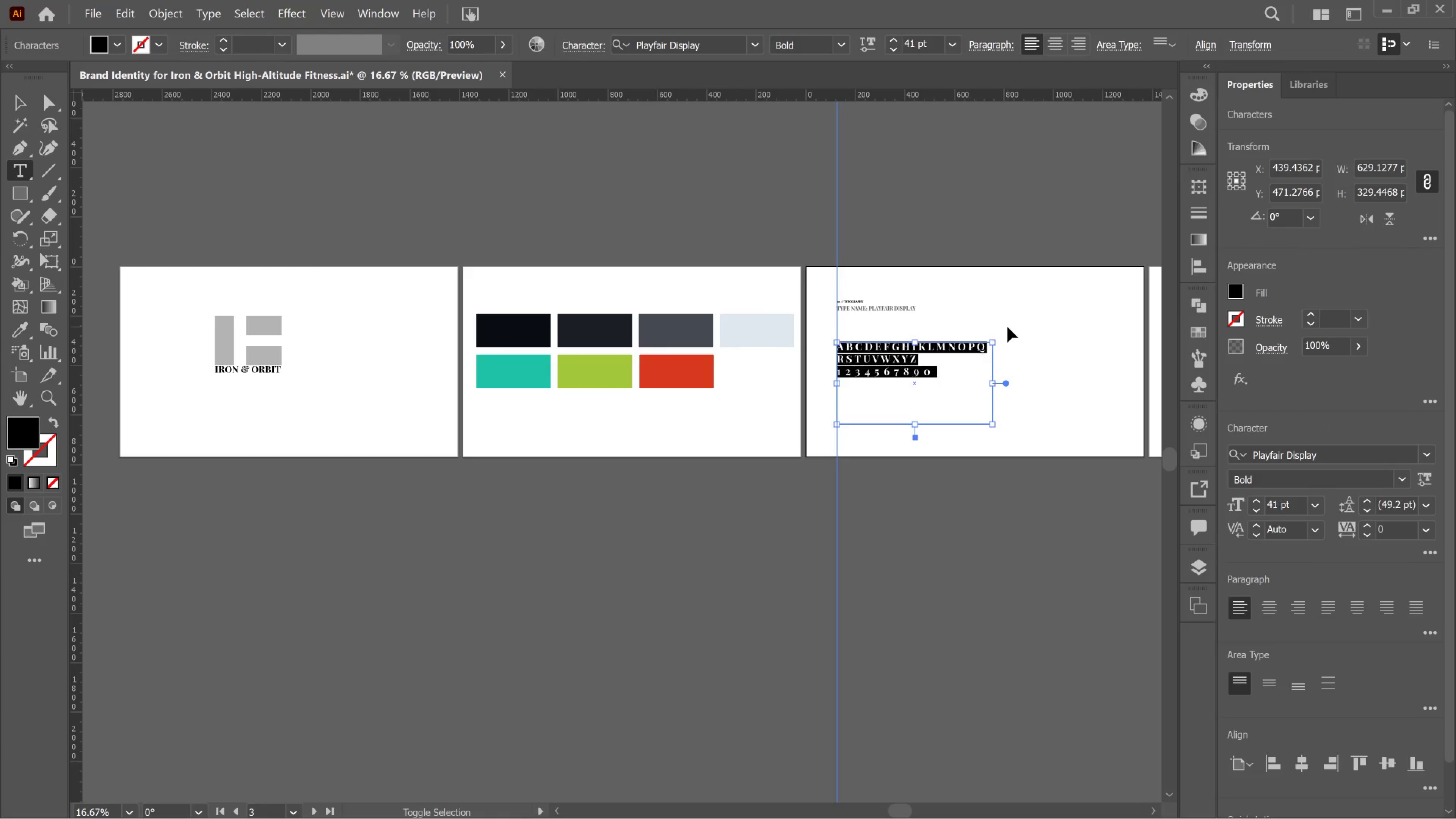 
key(Control+Shift+Comma)
 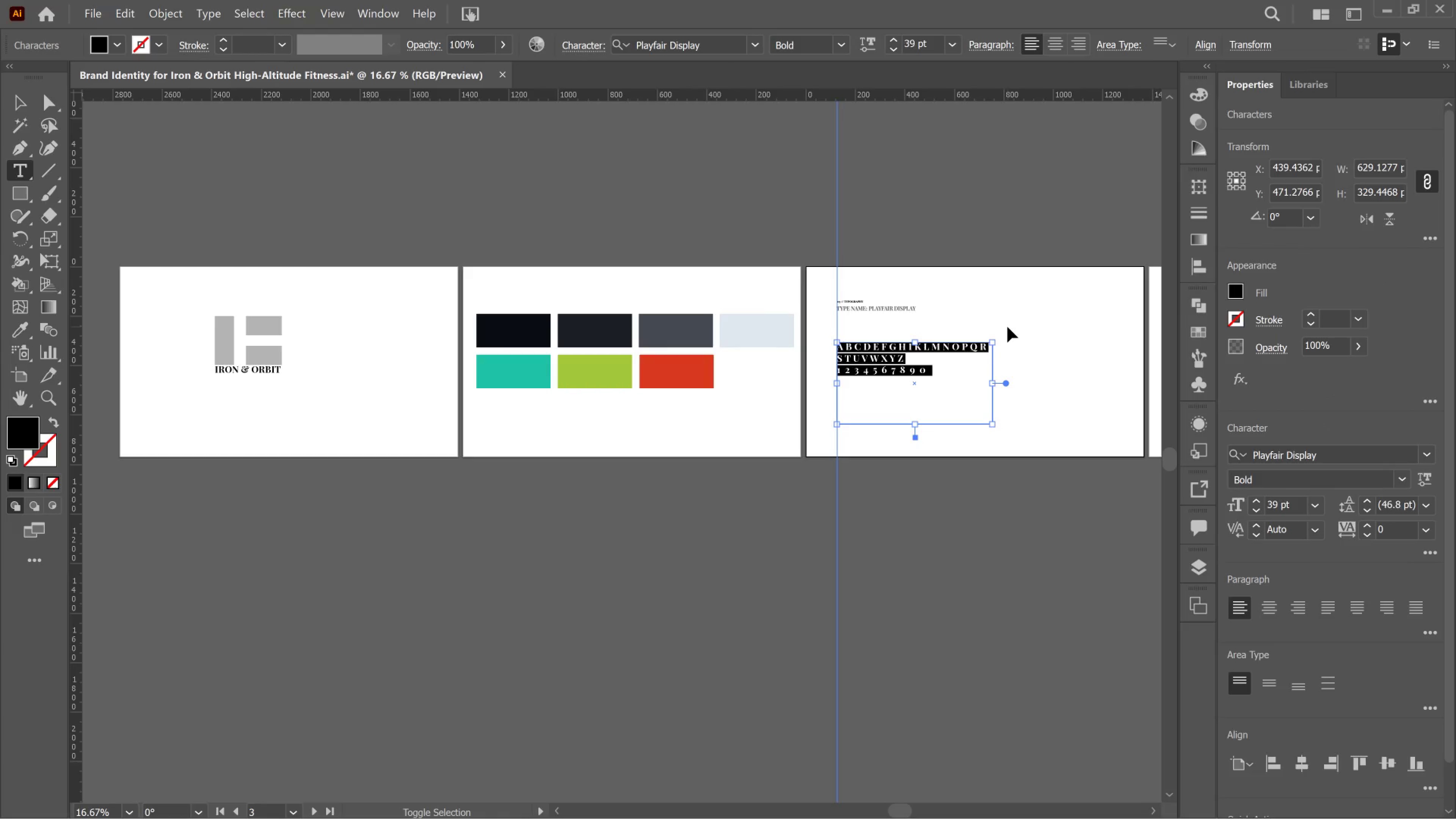 
key(Control+Shift+Comma)
 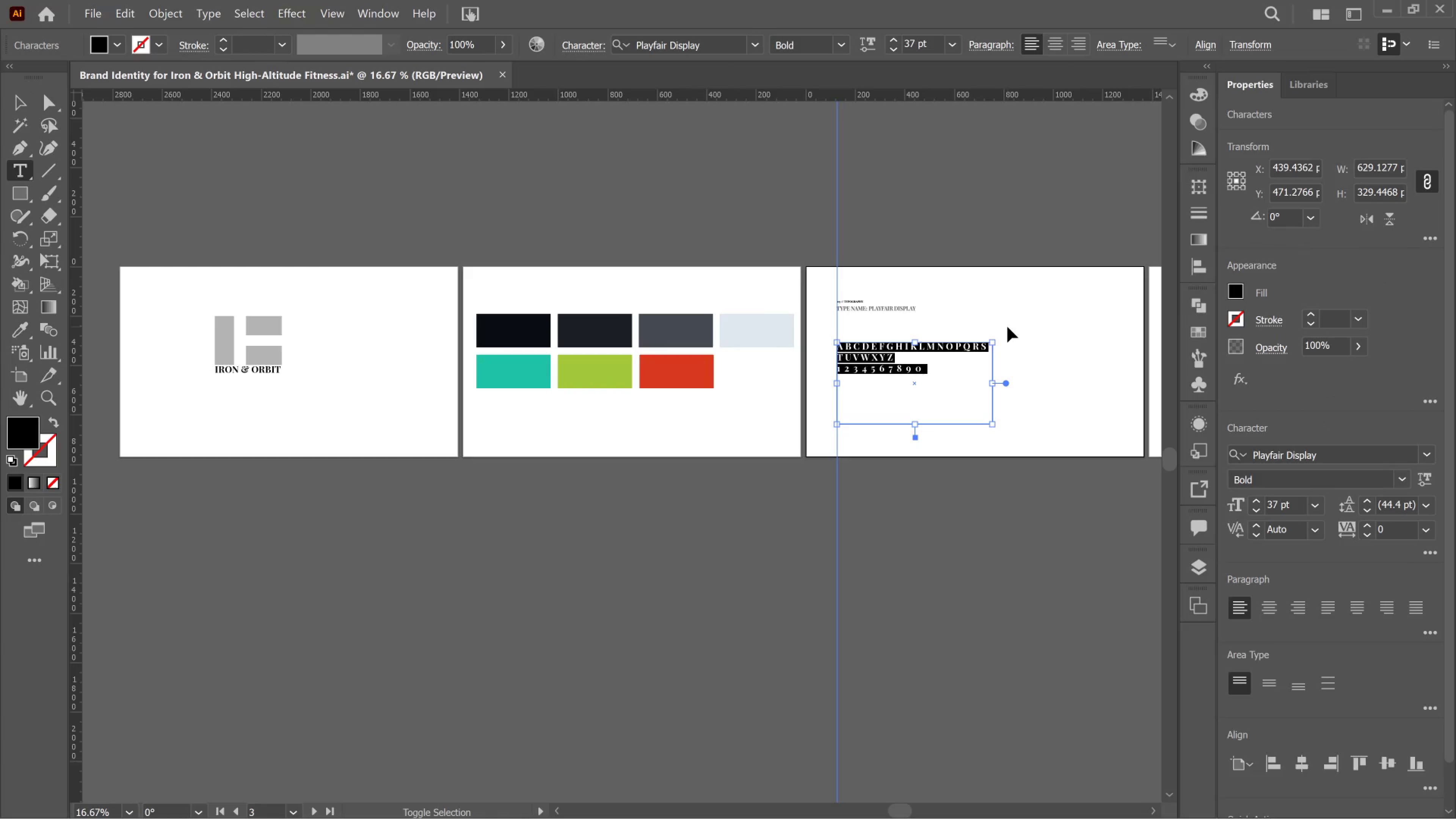 
key(Control+Shift+Comma)
 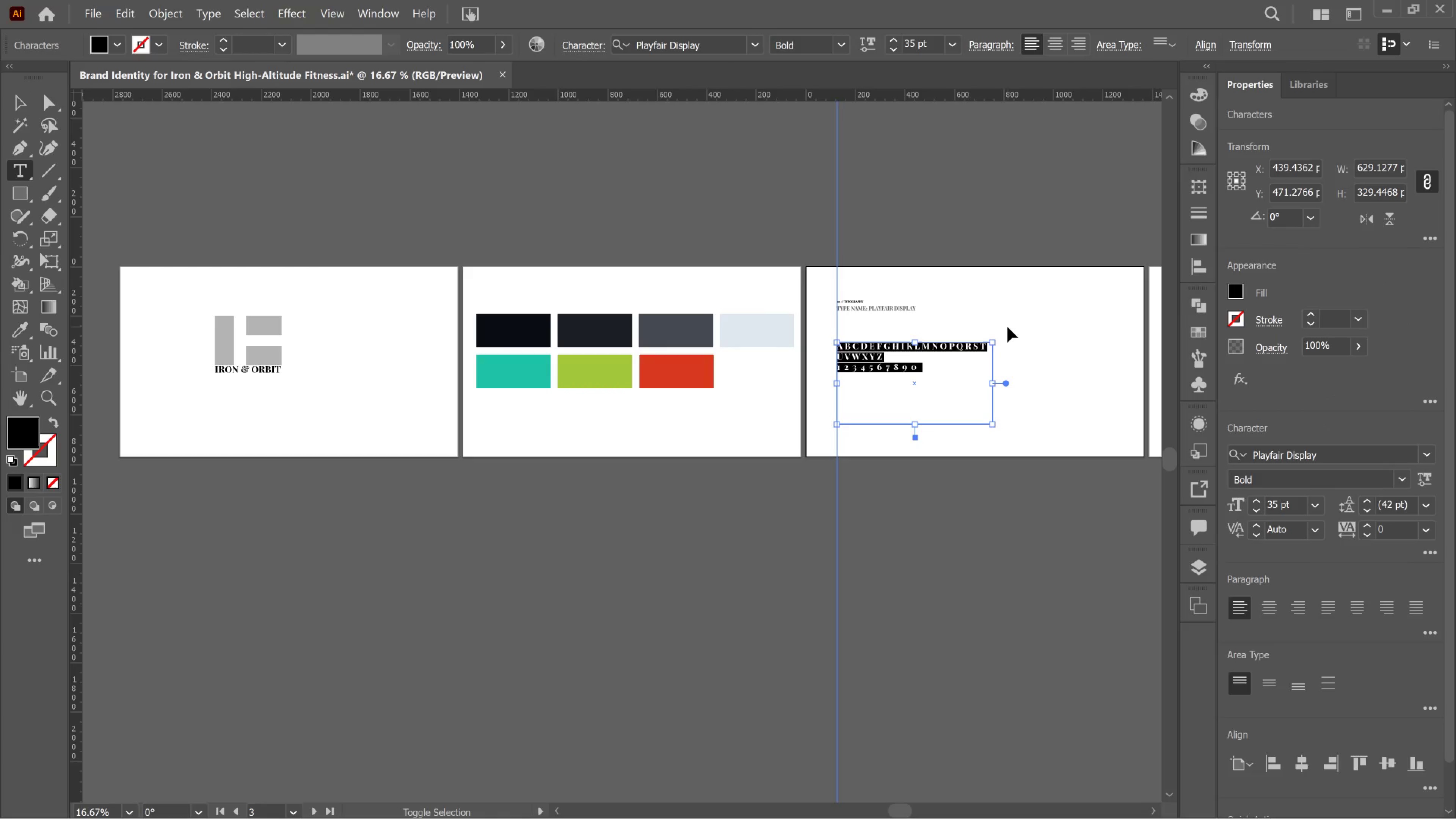 
key(Control+Shift+Comma)
 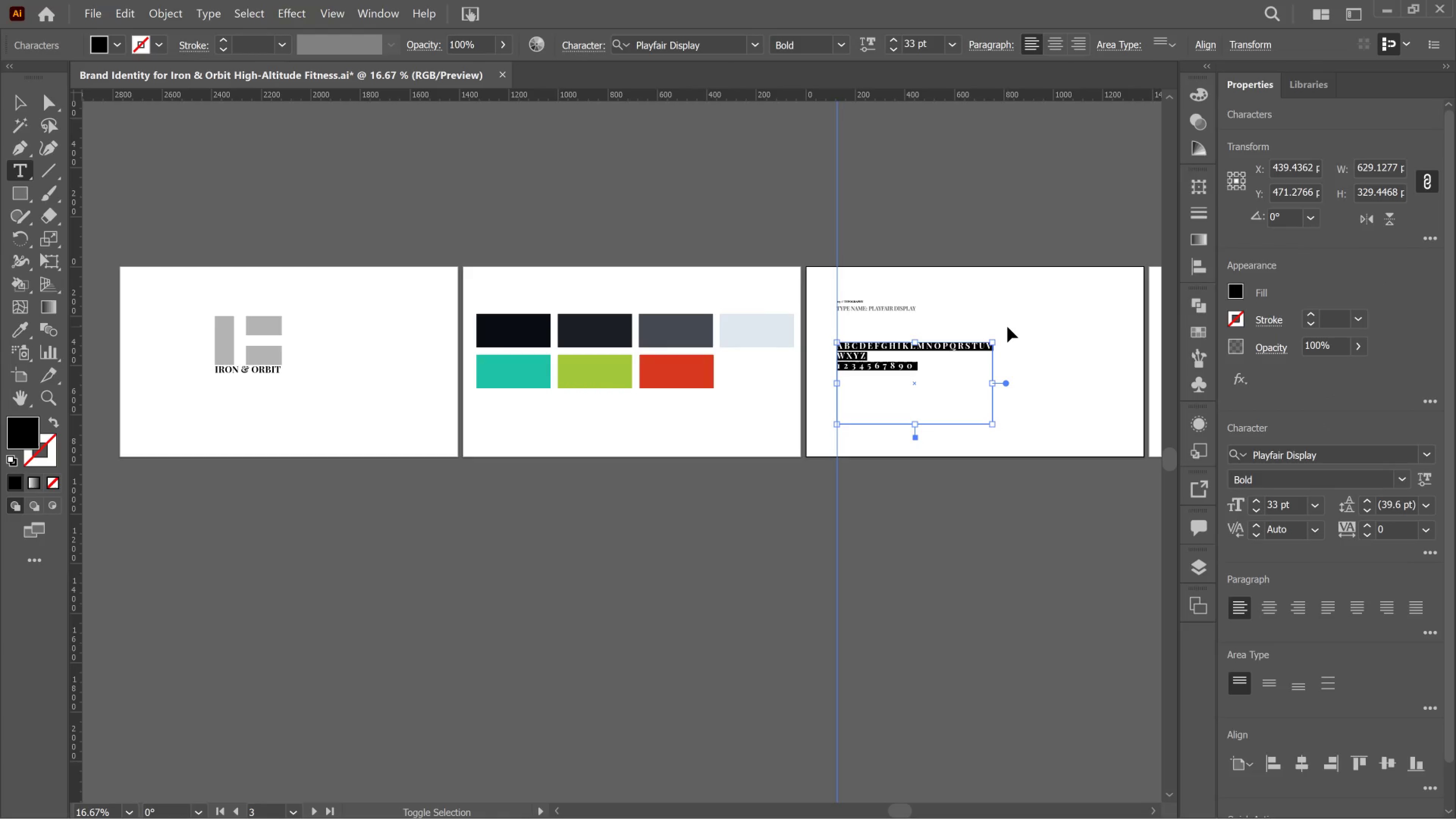 
key(Control+Shift+Comma)
 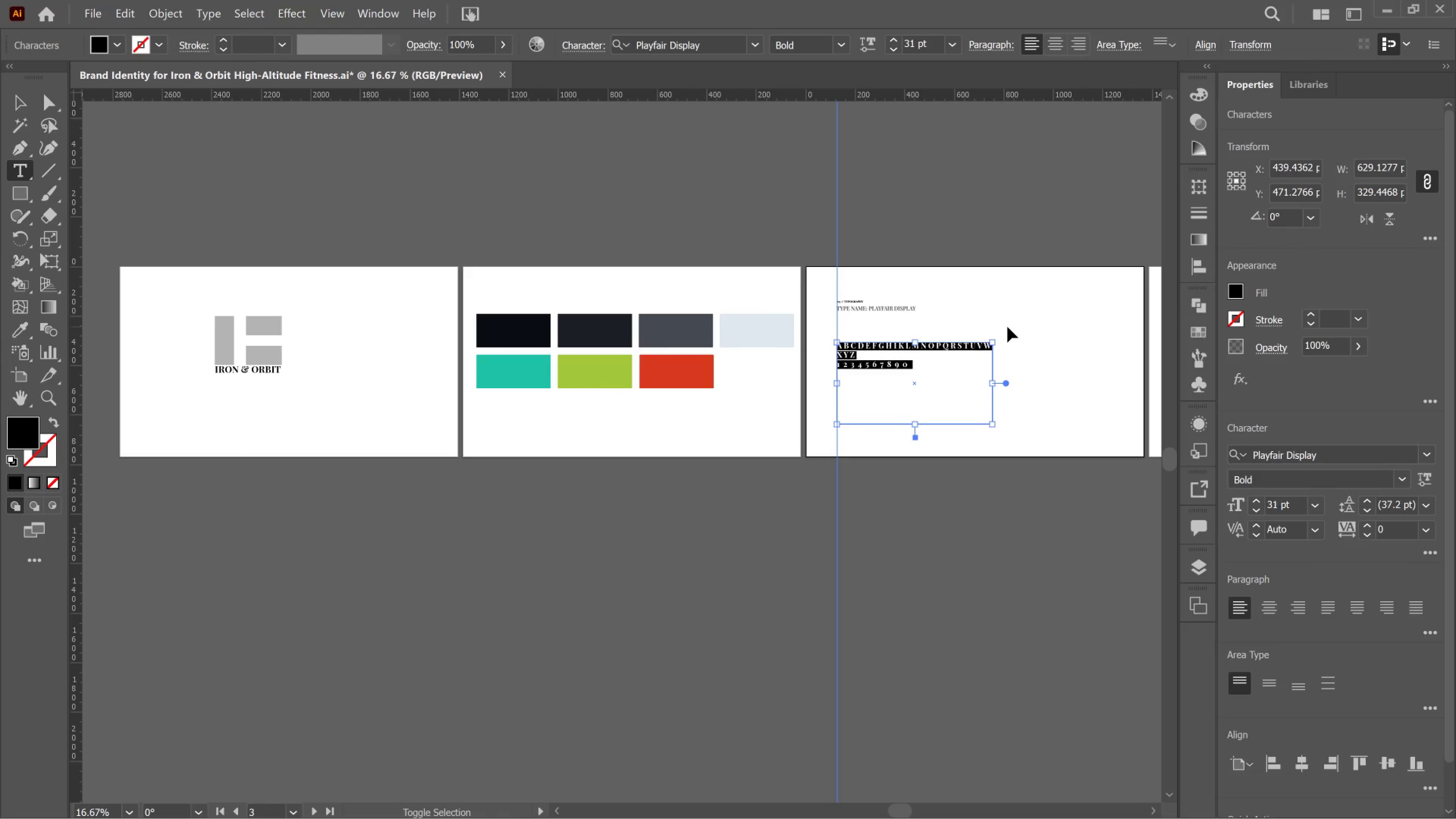 
key(Control+Shift+Comma)
 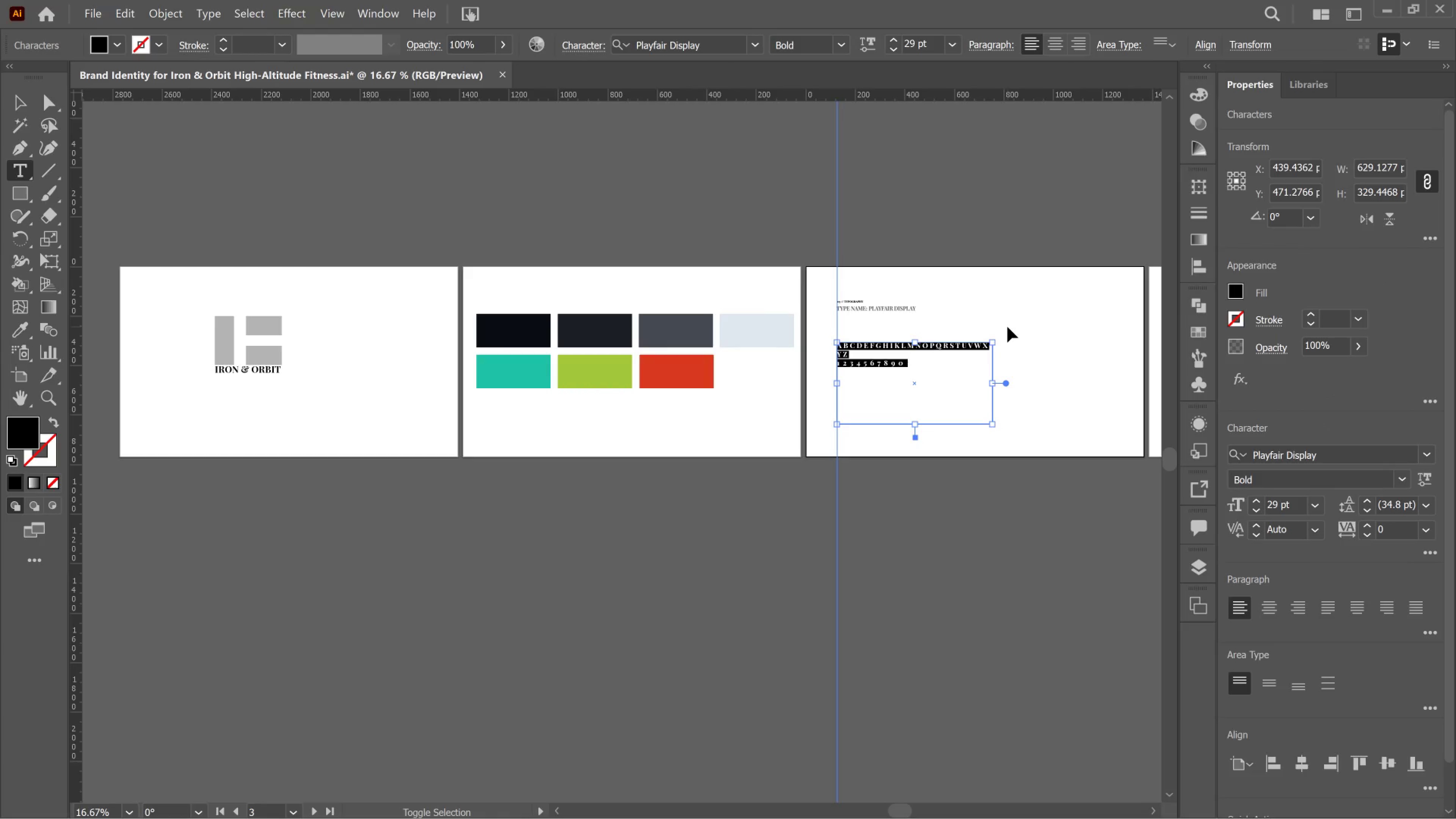 
key(Control+Shift+Comma)
 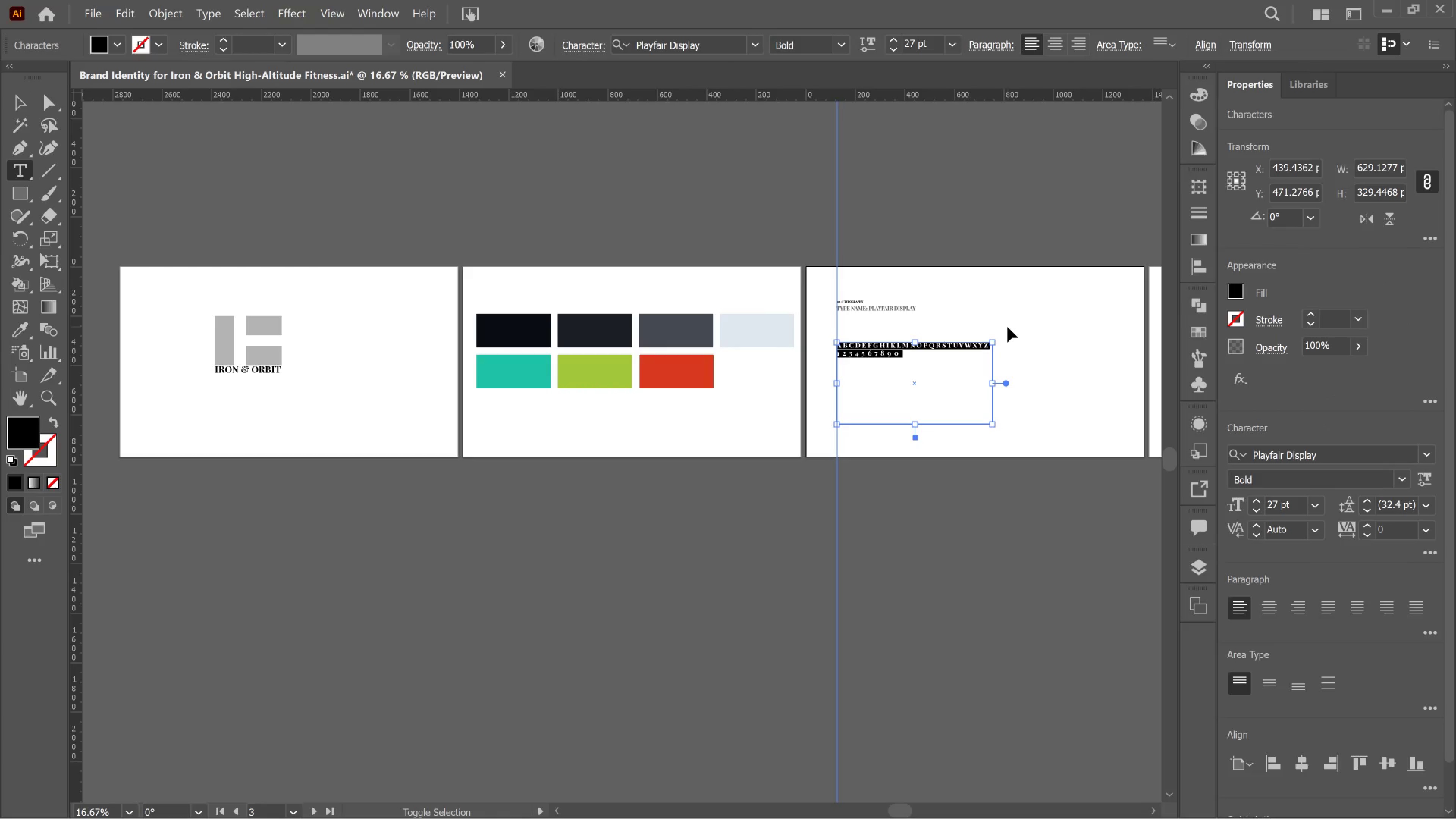 
key(Control+Shift+Comma)
 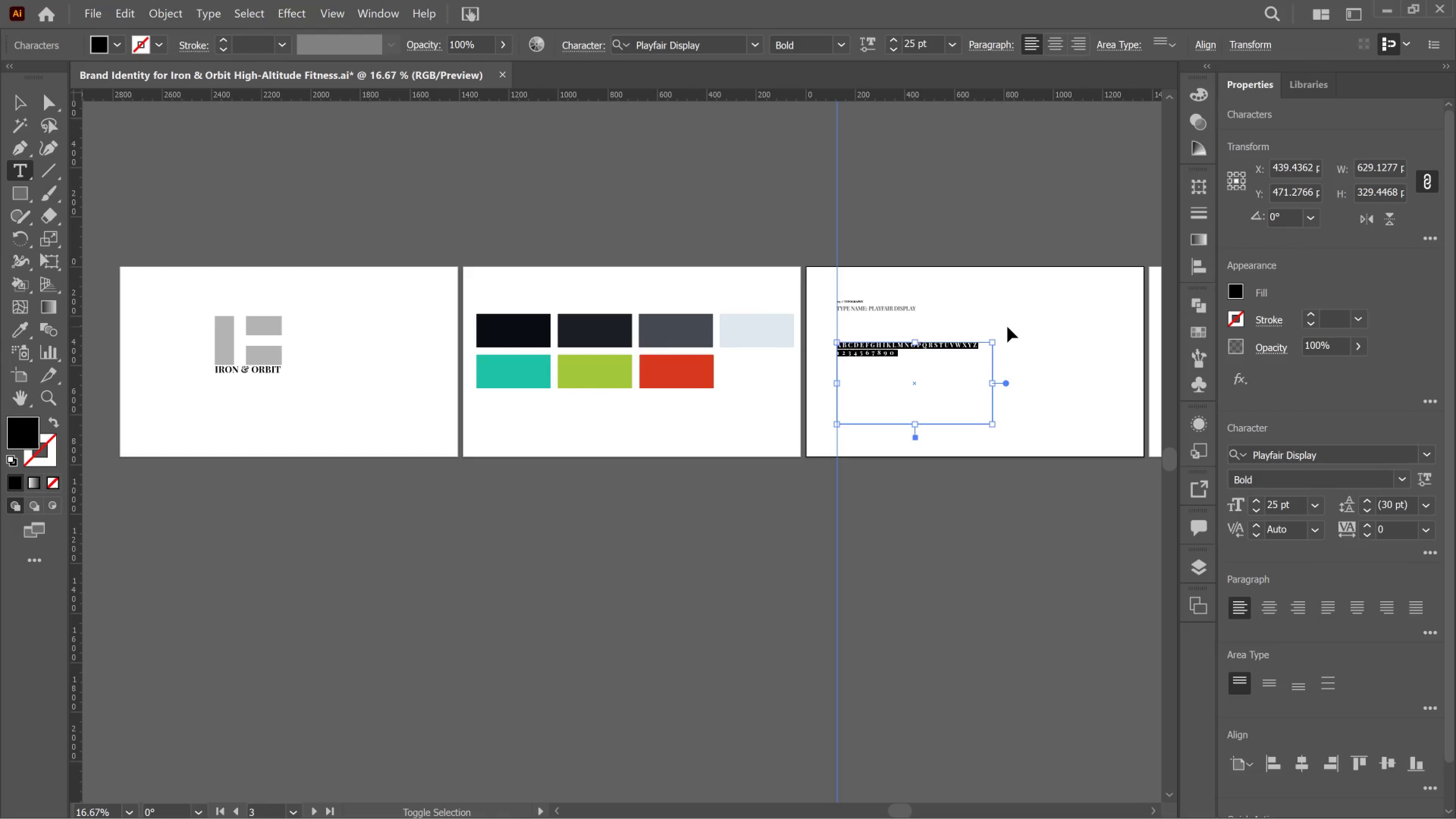 
key(Control+Shift+Comma)
 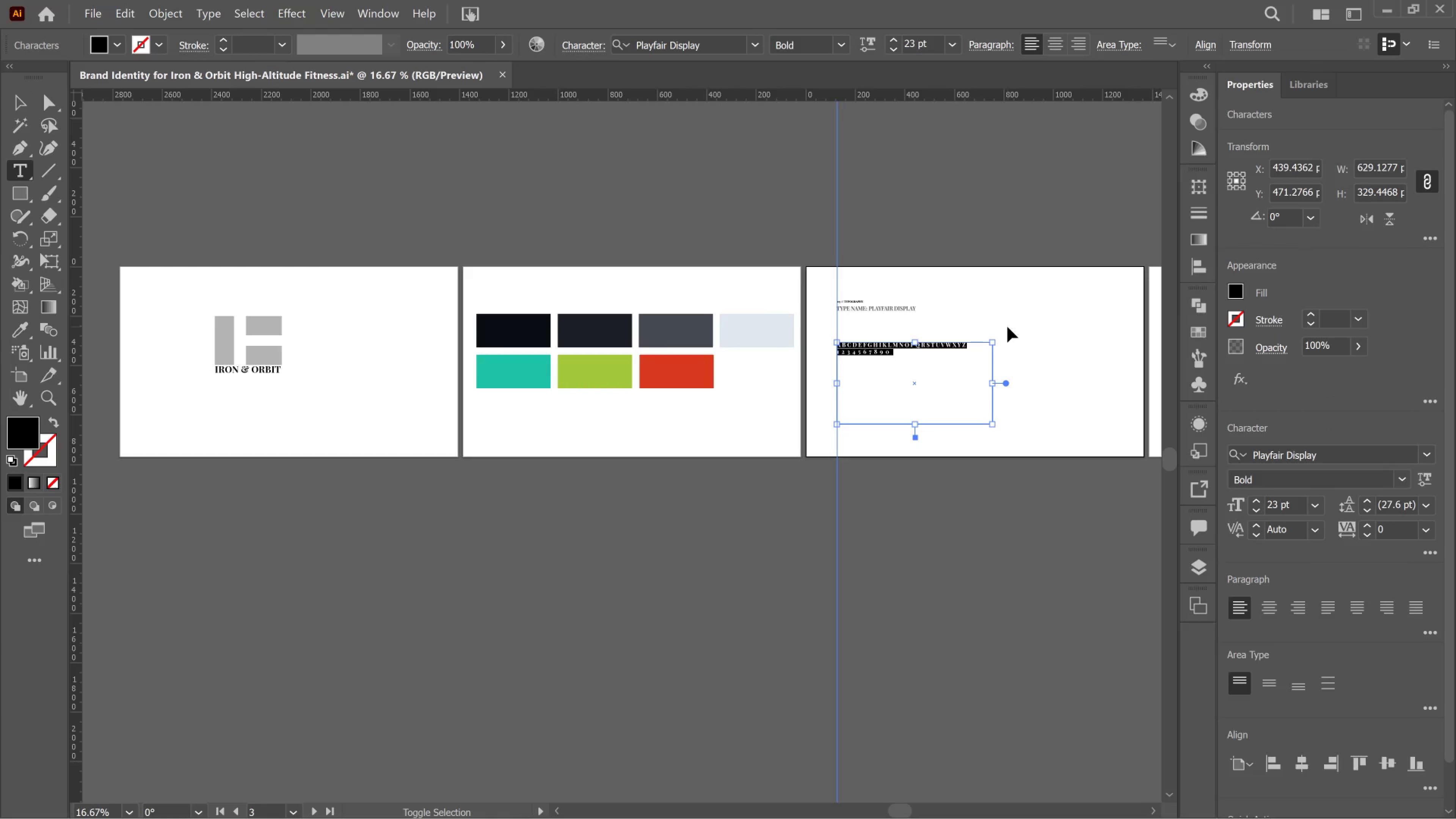 
key(Control+Shift+Comma)
 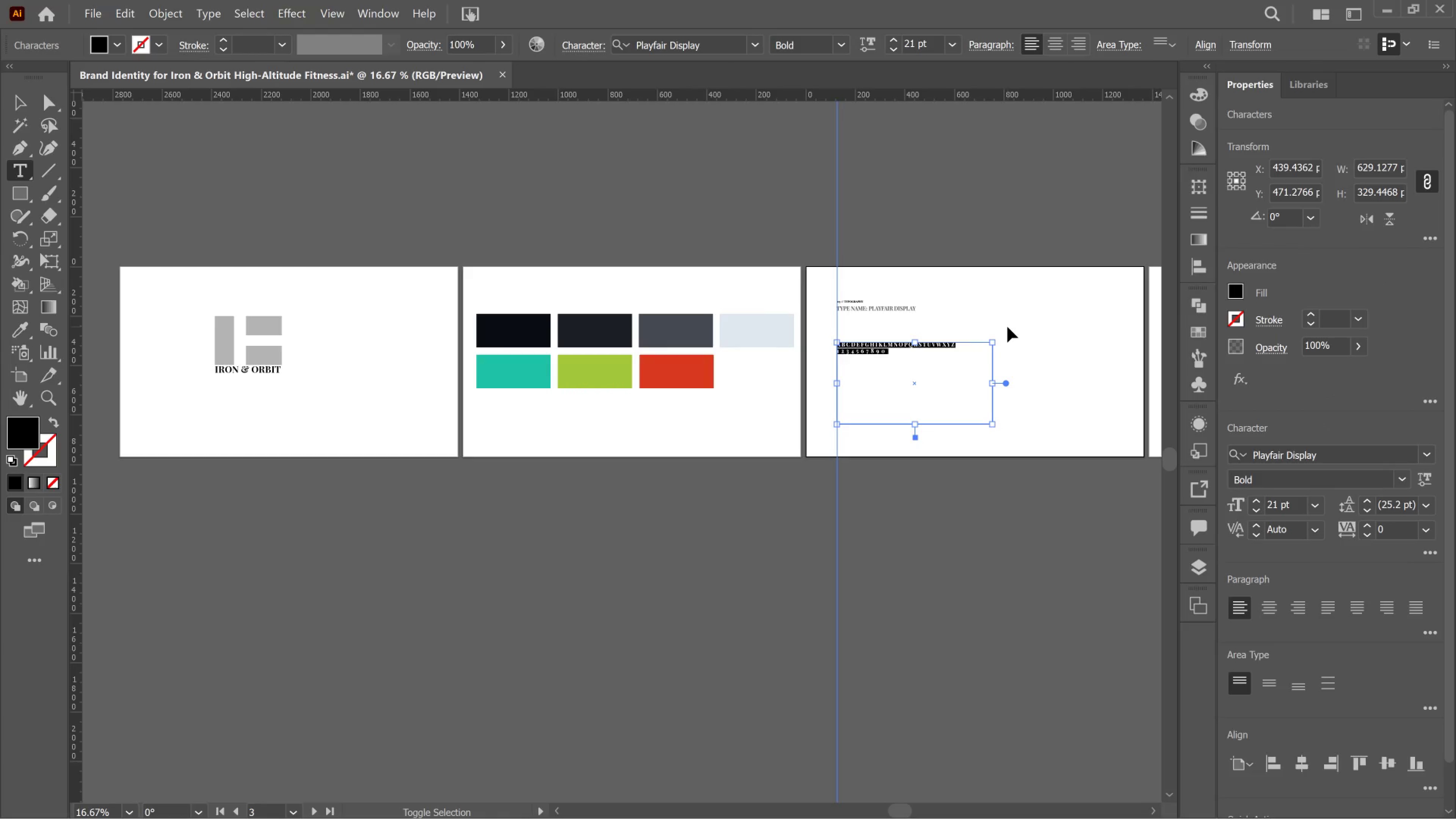 
key(Control+Shift+Comma)
 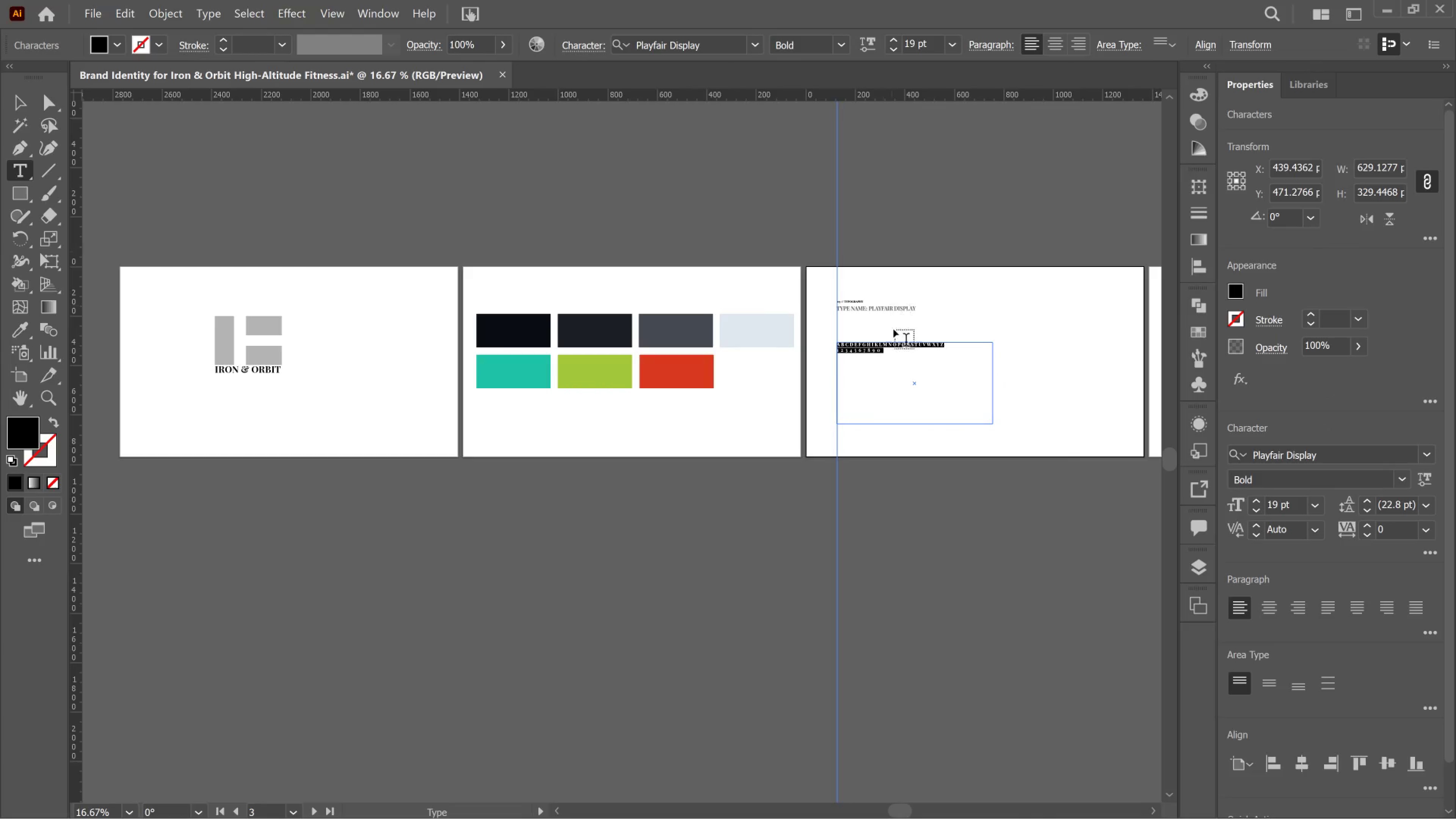 
left_click([19, 92])
 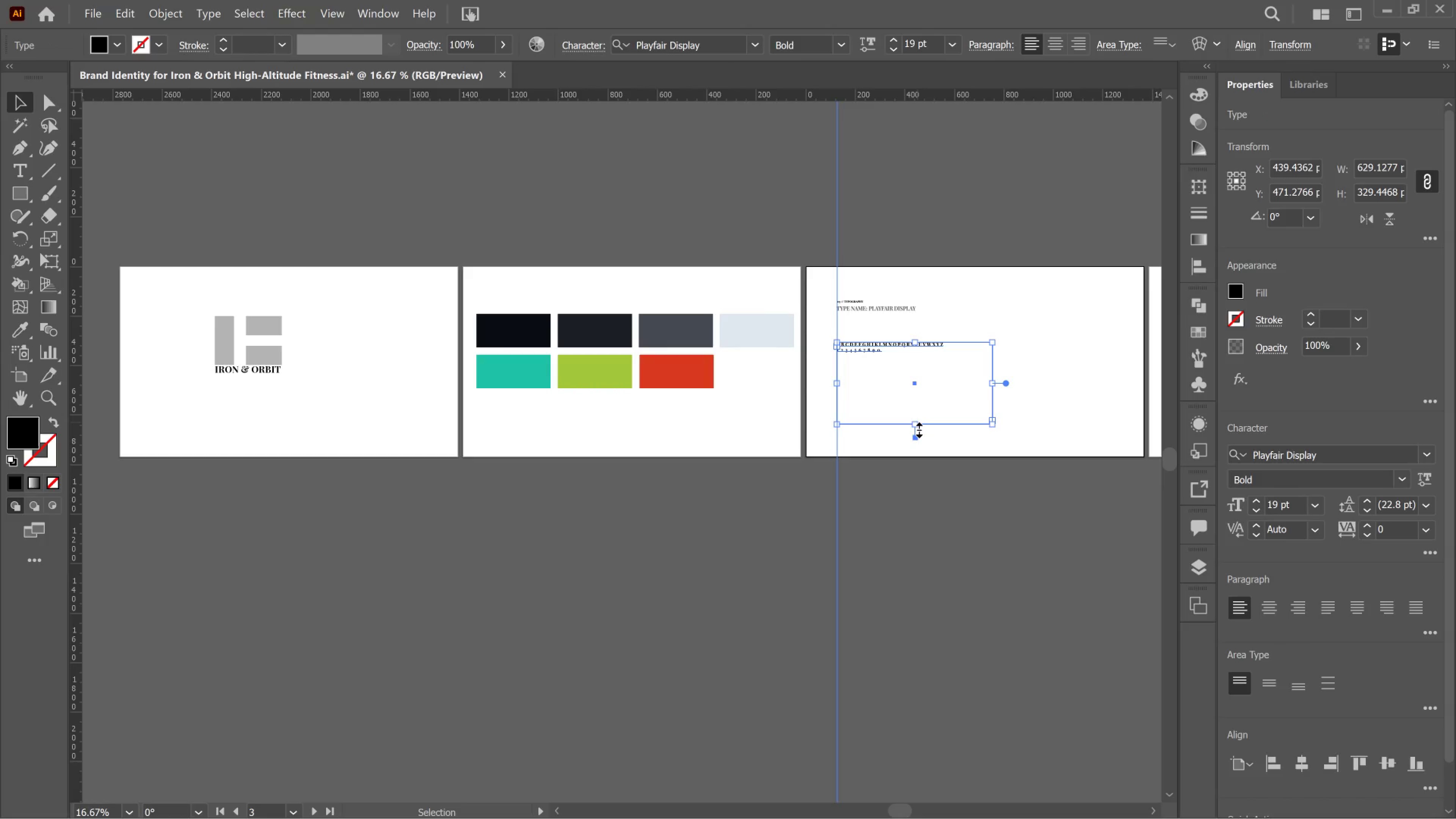 
left_click_drag(start_coordinate=[917, 428], to_coordinate=[903, 358])
 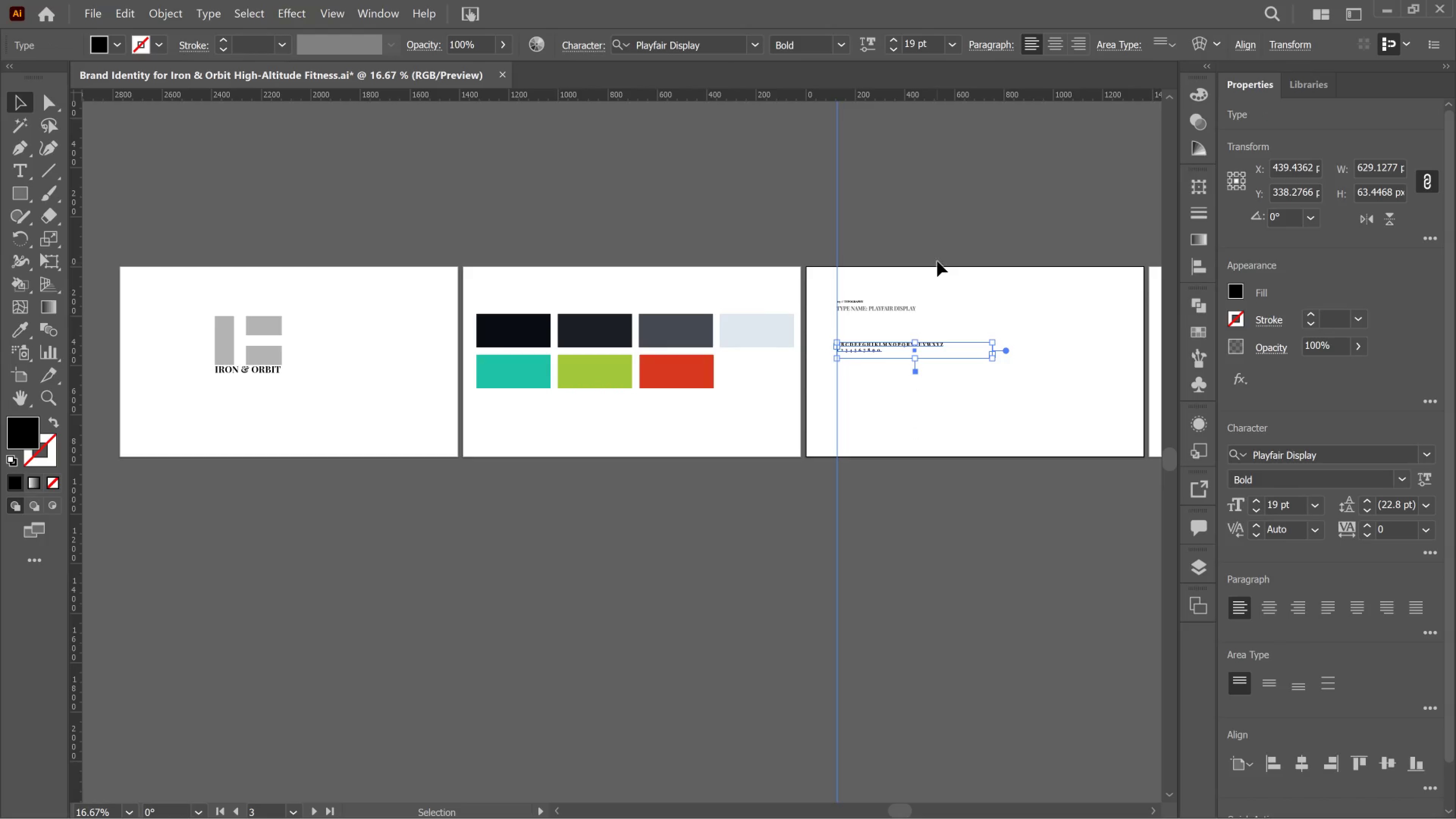 
left_click([937, 256])
 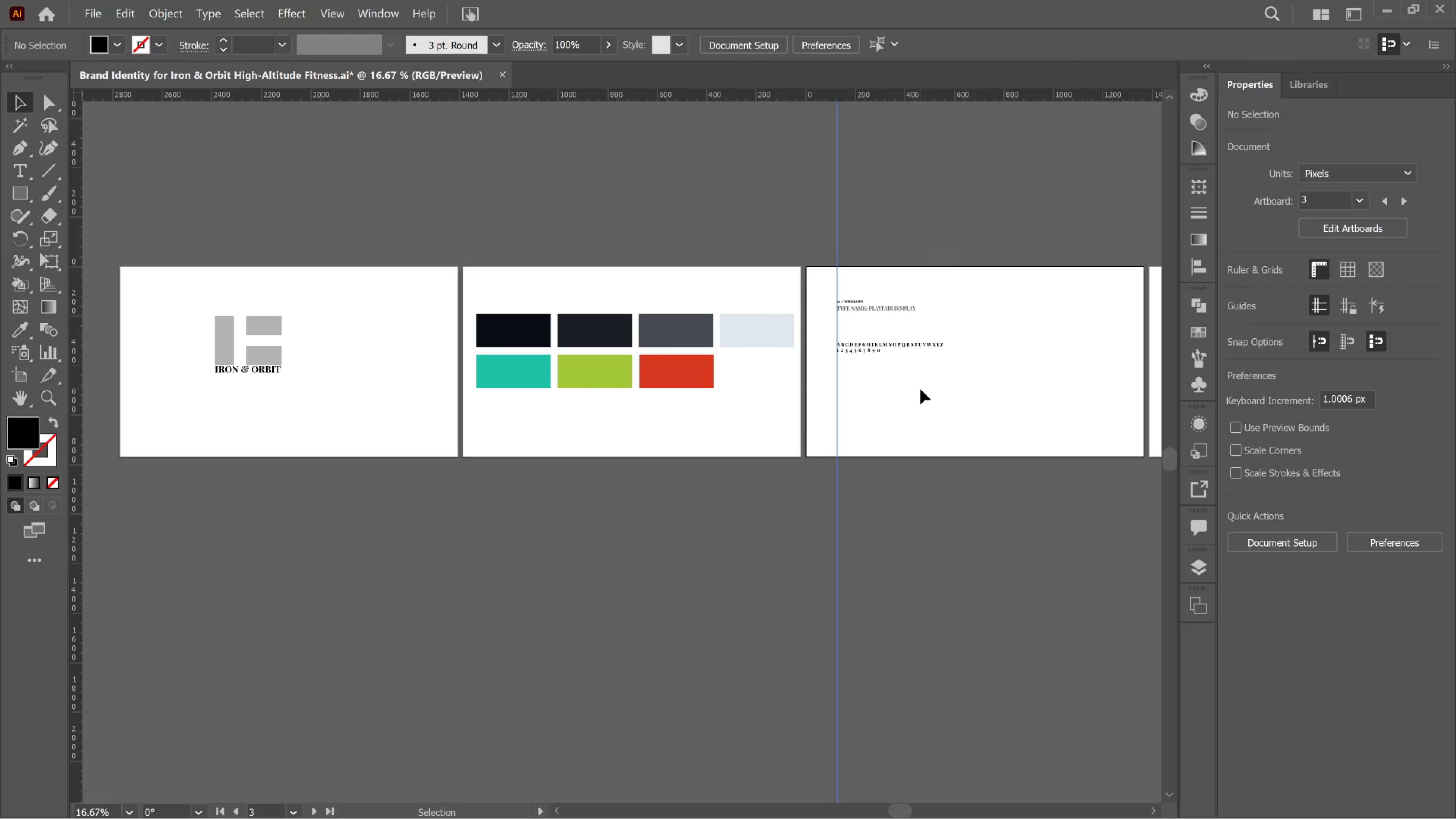 
hold_key(key=AltLeft, duration=0.44)
scroll: coordinate [918, 404], scroll_direction: up, amount: 2.0
 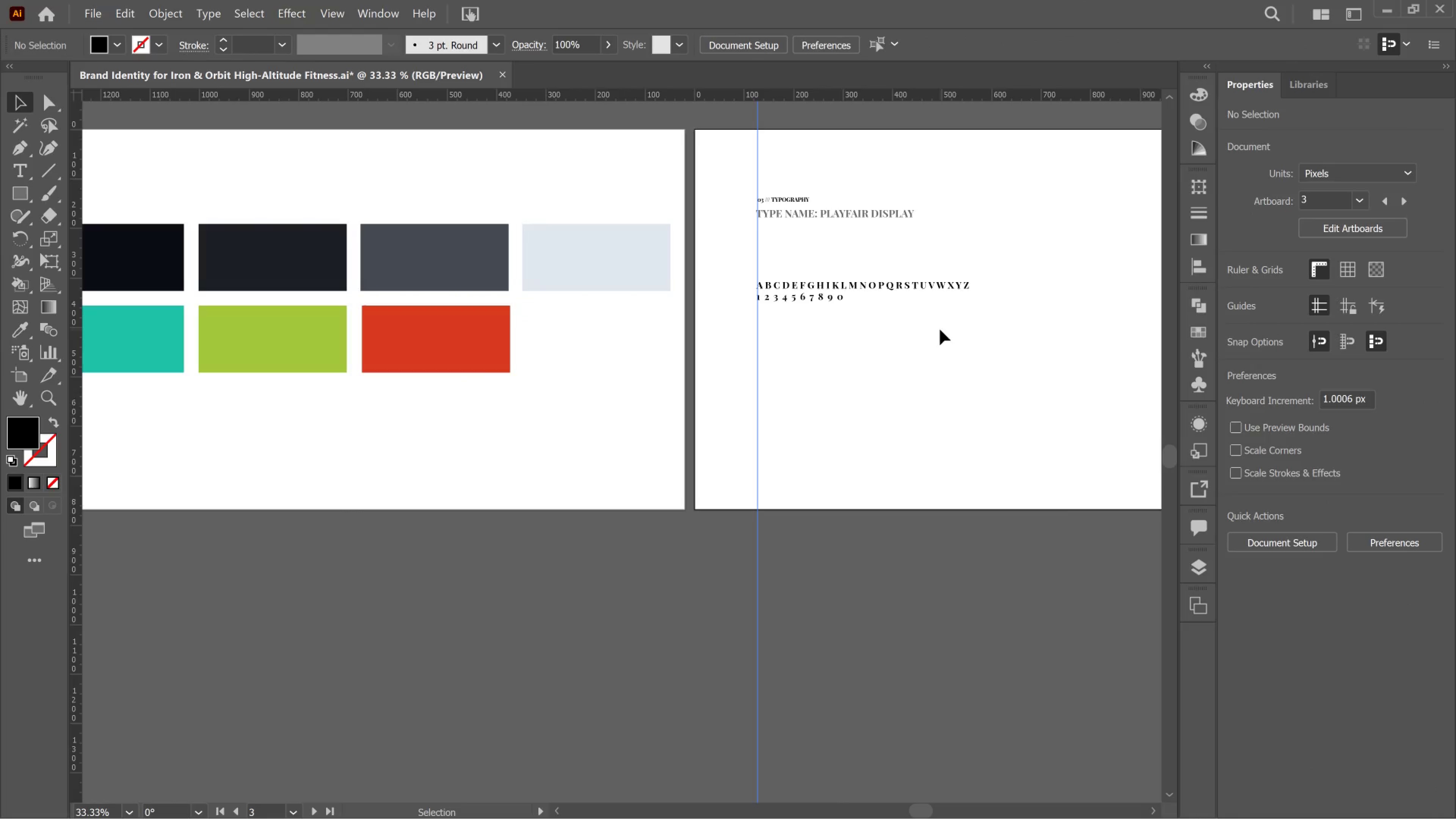 
left_click_drag(start_coordinate=[929, 329], to_coordinate=[736, 191])
 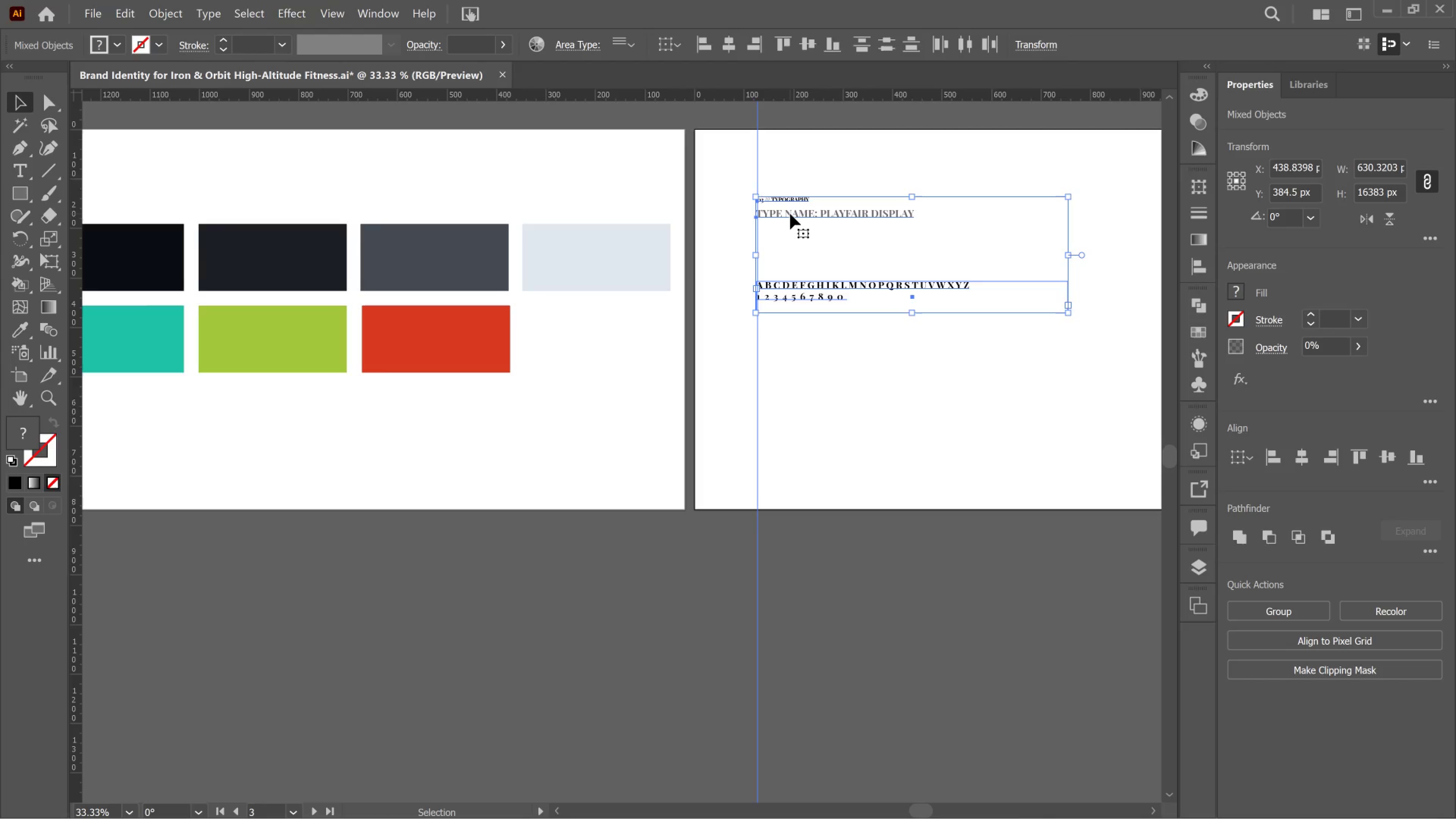 
left_click_drag(start_coordinate=[790, 214], to_coordinate=[789, 416])
 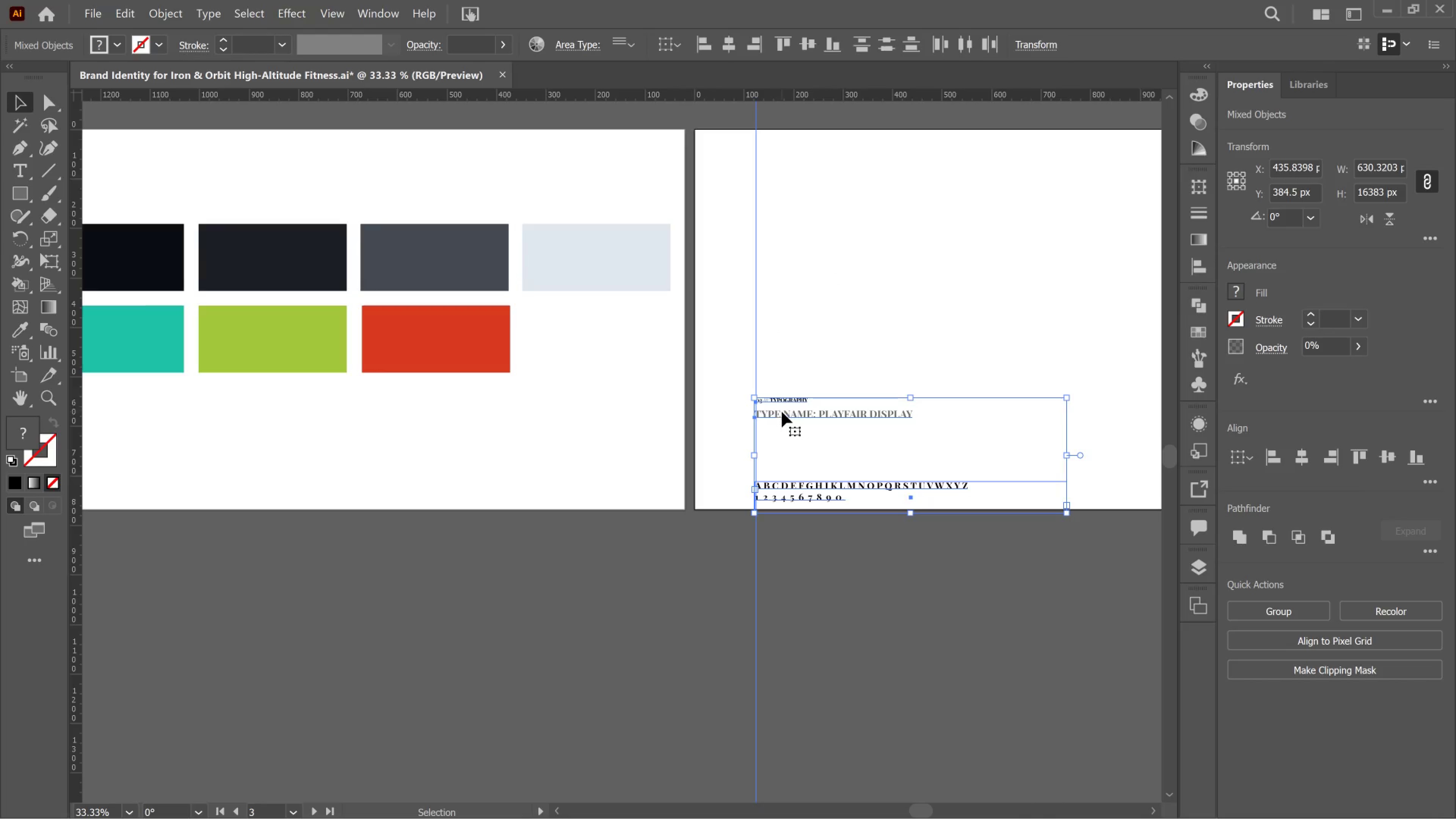 
key(Shift+ArrowRight)
 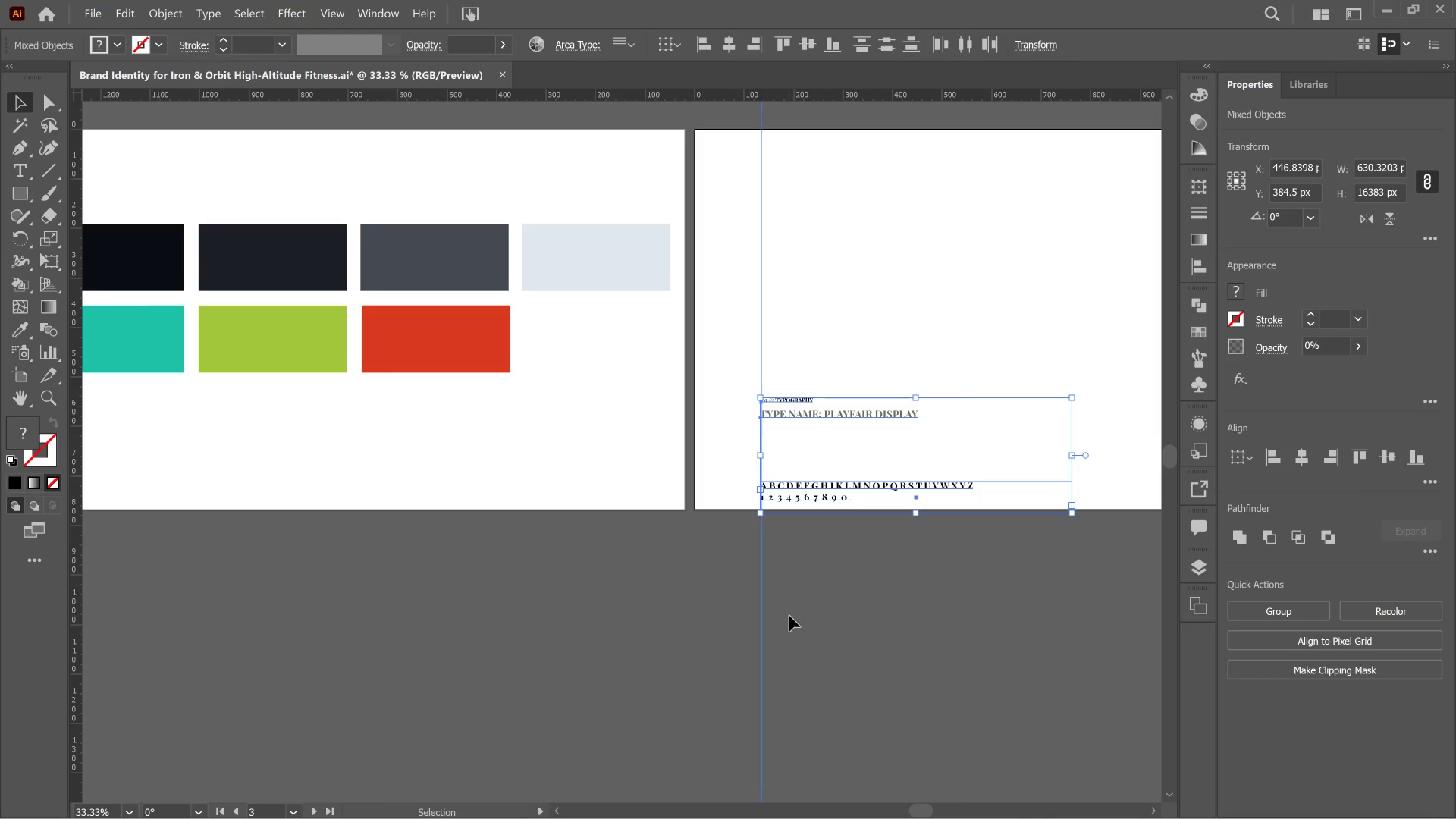 
left_click([789, 616])
 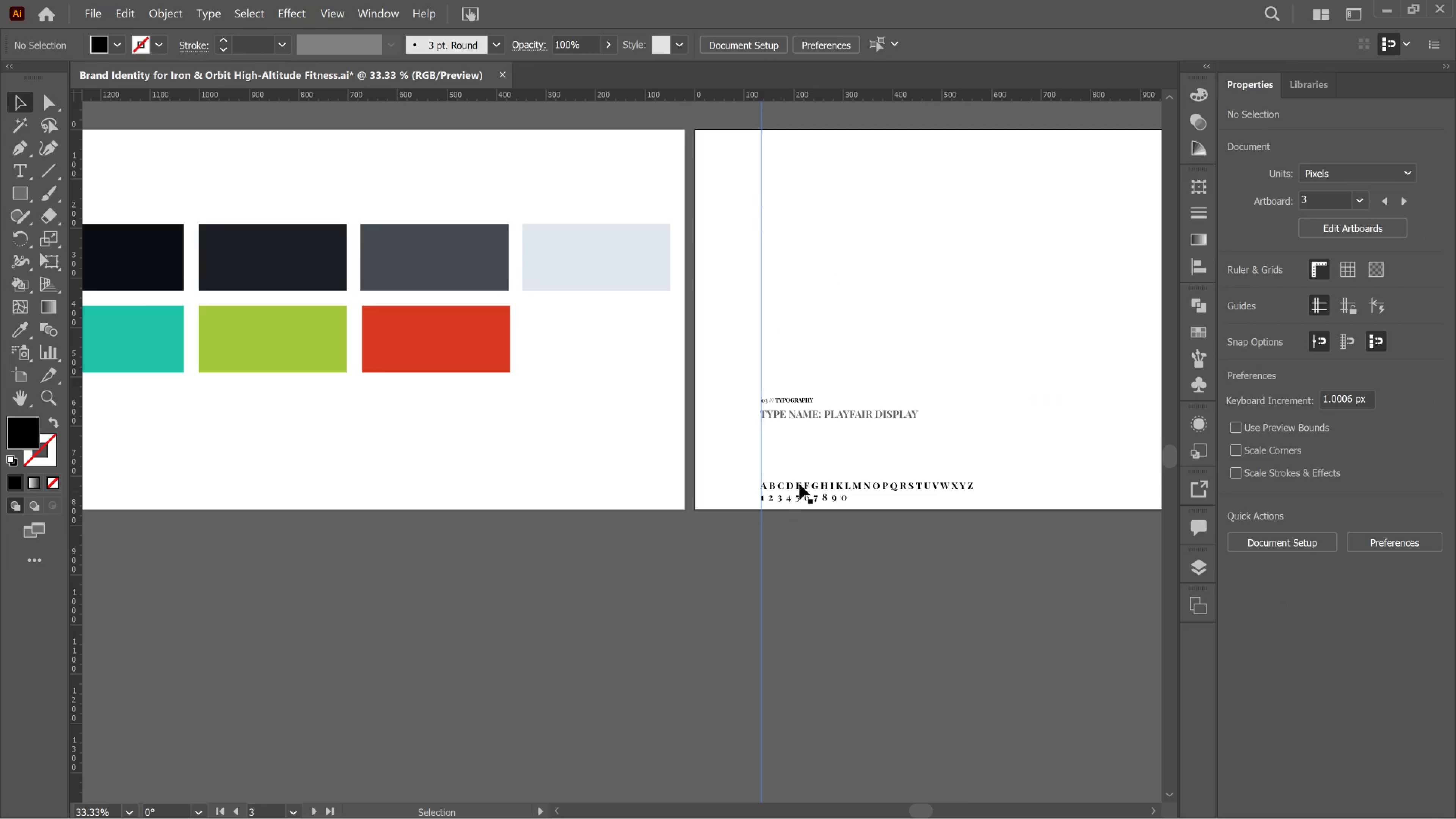 
left_click([802, 484])
 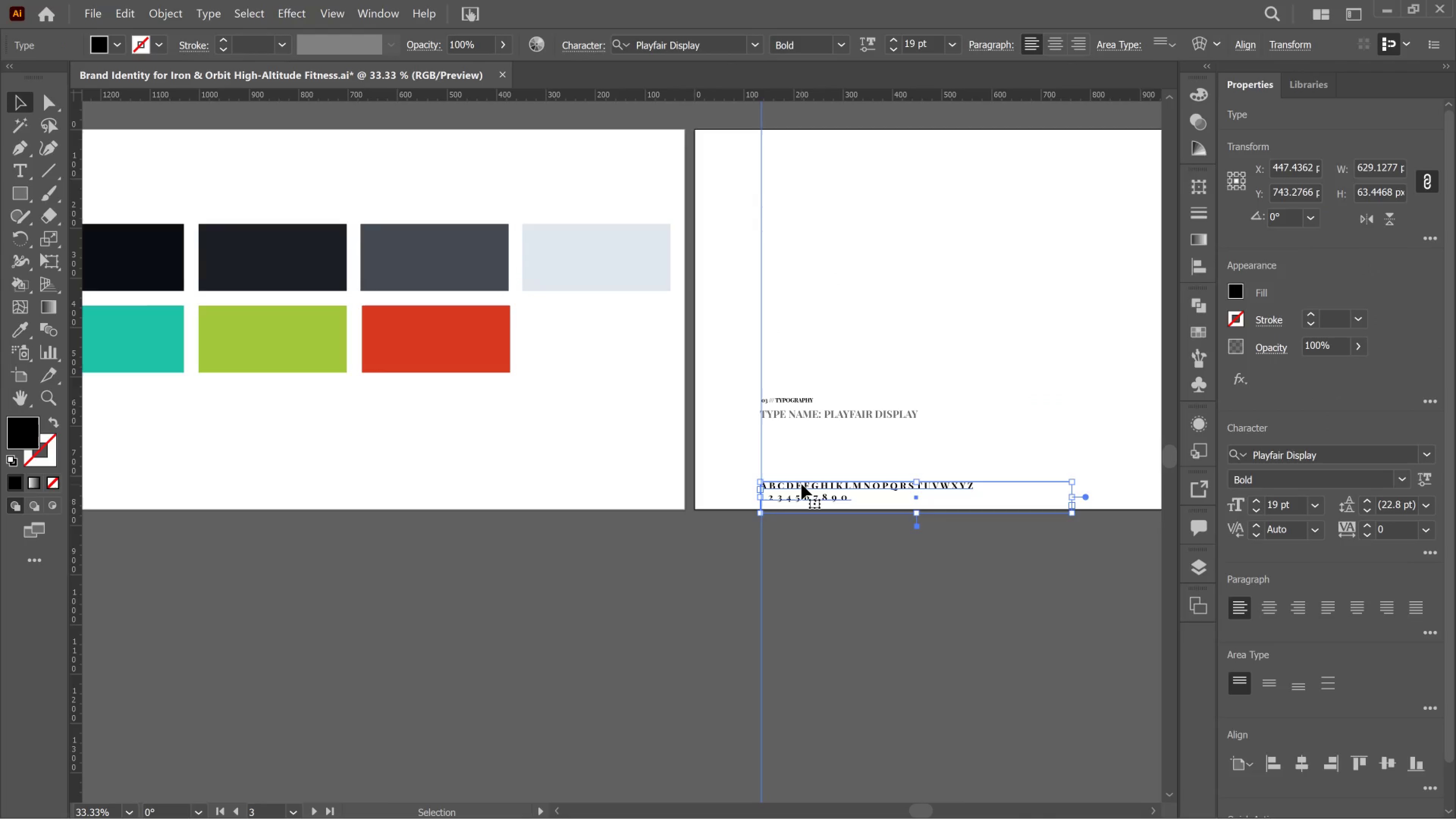 
hold_key(key=ArrowUp, duration=0.77)
 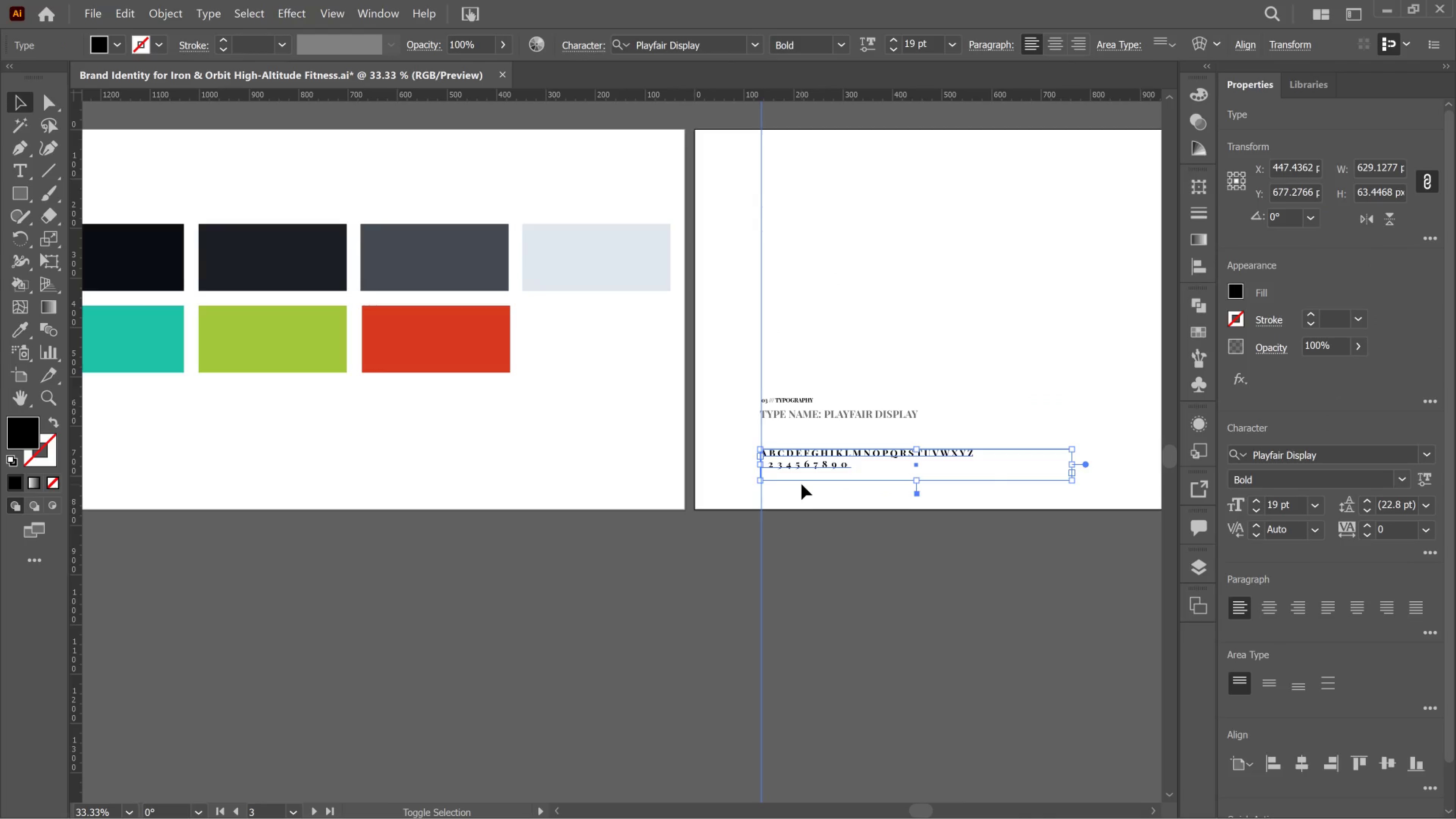 
key(Shift+ArrowUp)
 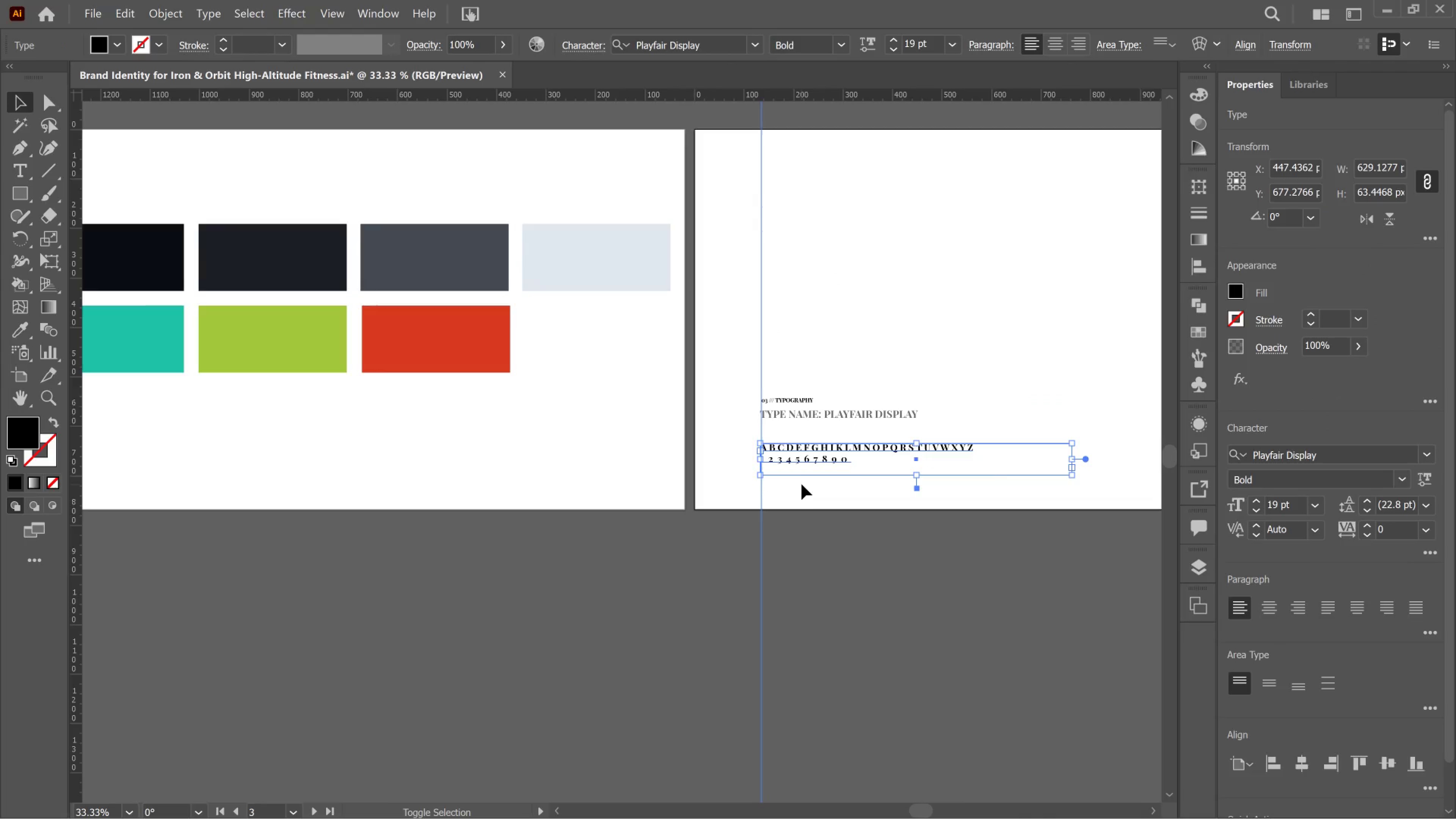 
key(Shift+ArrowUp)
 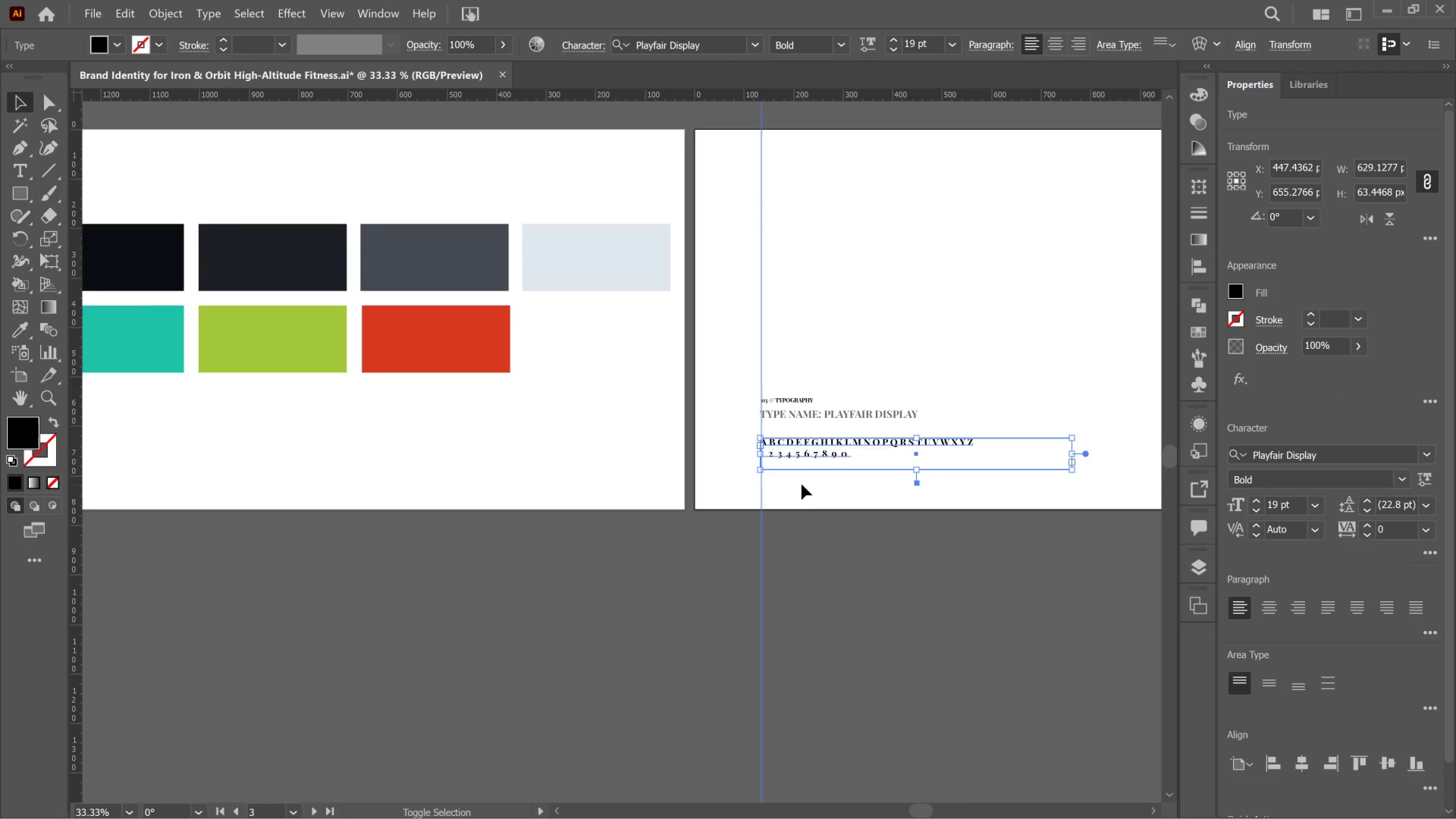 
key(Shift+ArrowUp)
 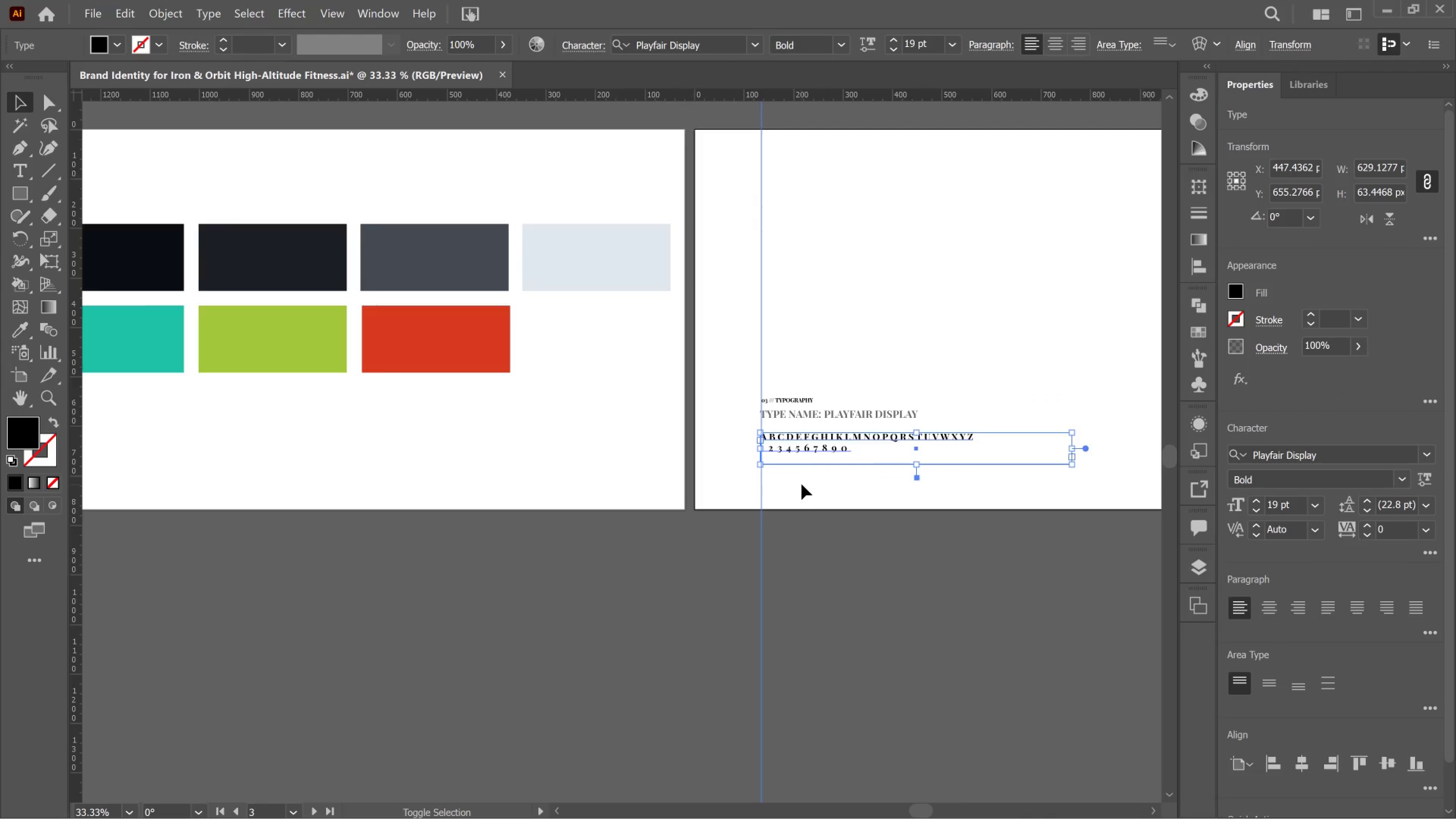 
key(Shift+ArrowUp)
 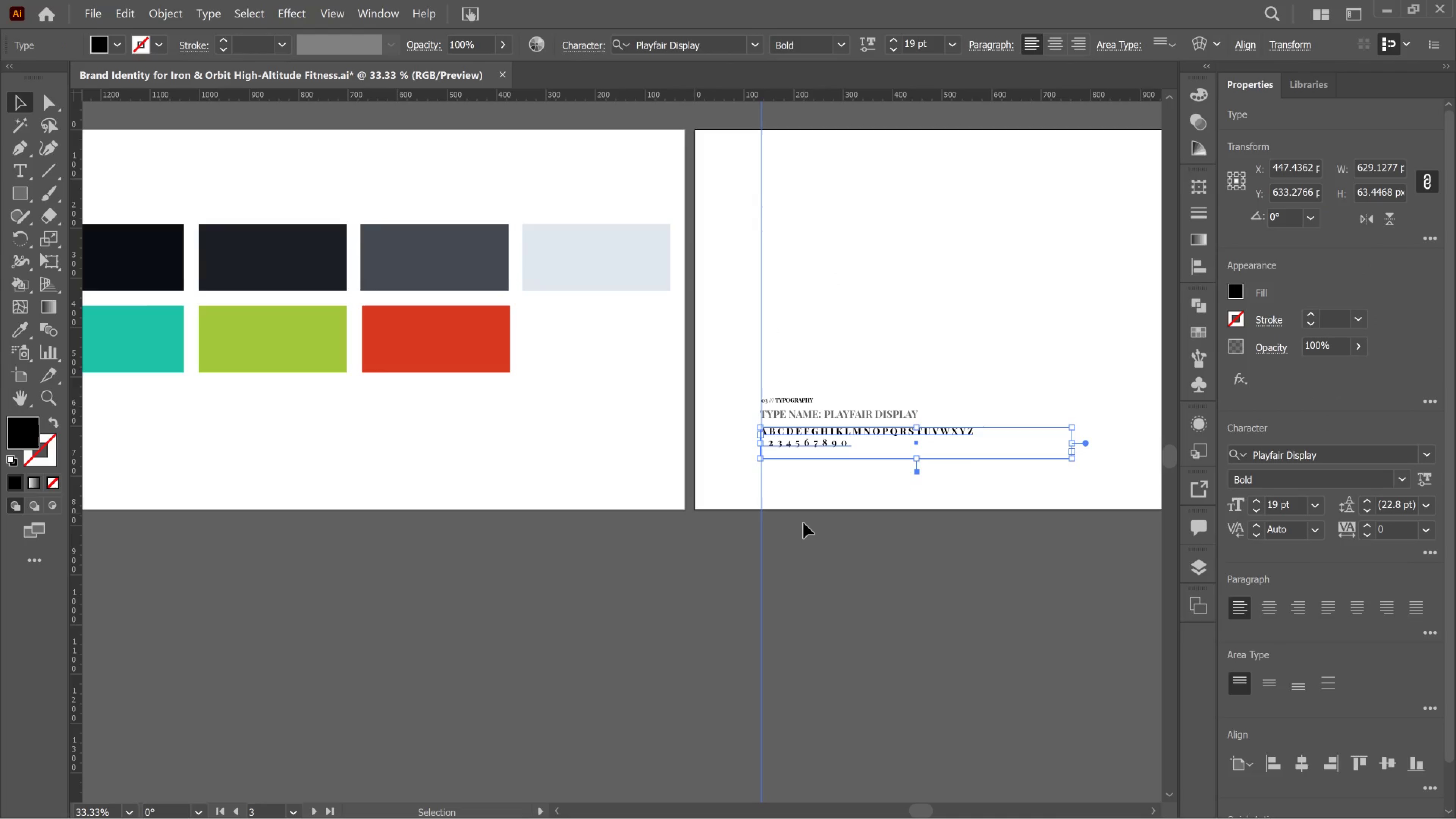 
left_click_drag(start_coordinate=[809, 535], to_coordinate=[811, 535])
 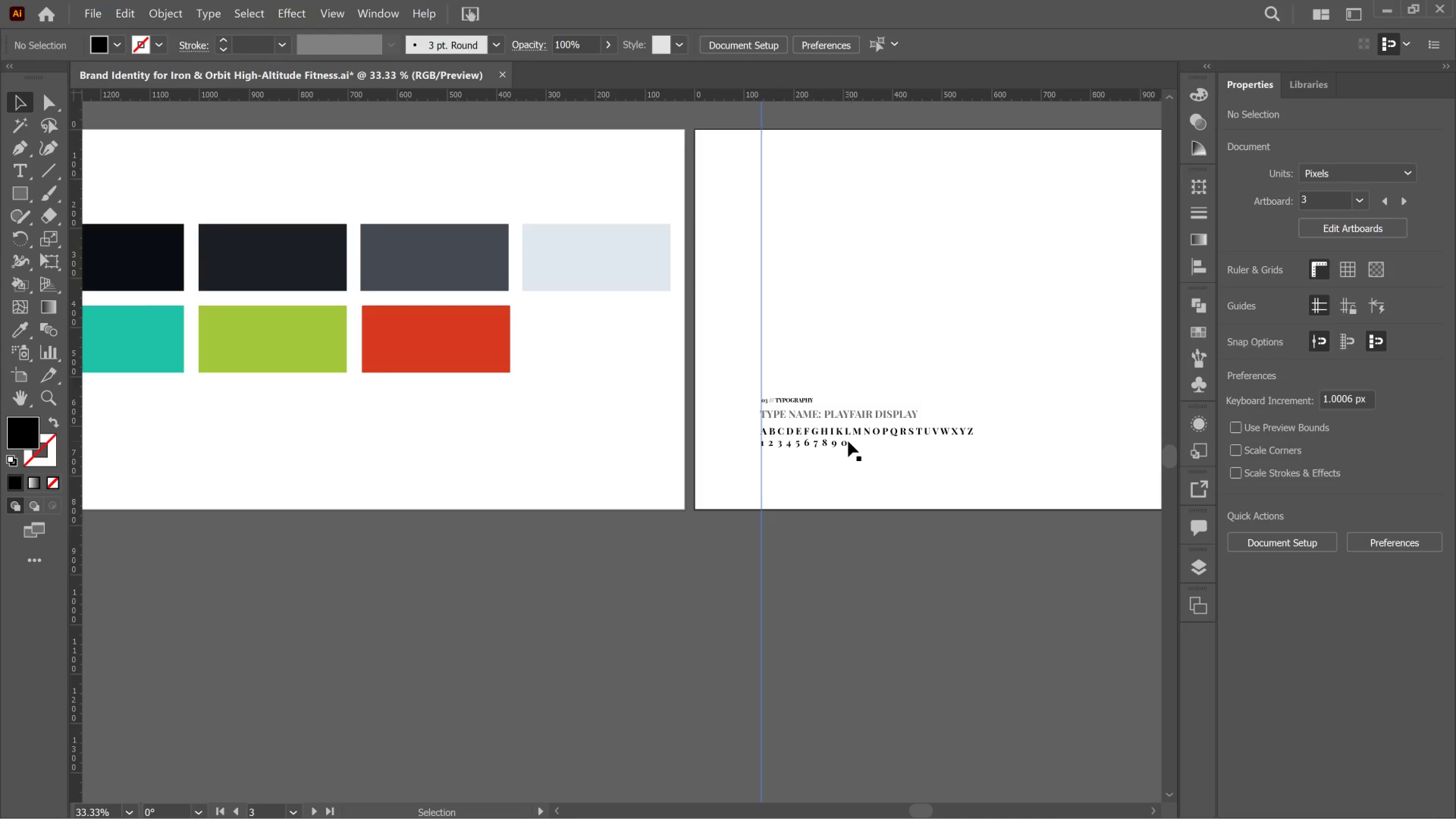 
hold_key(key=AltLeft, duration=1.61)
scroll: coordinate [848, 441], scroll_direction: down, amount: 2.0
 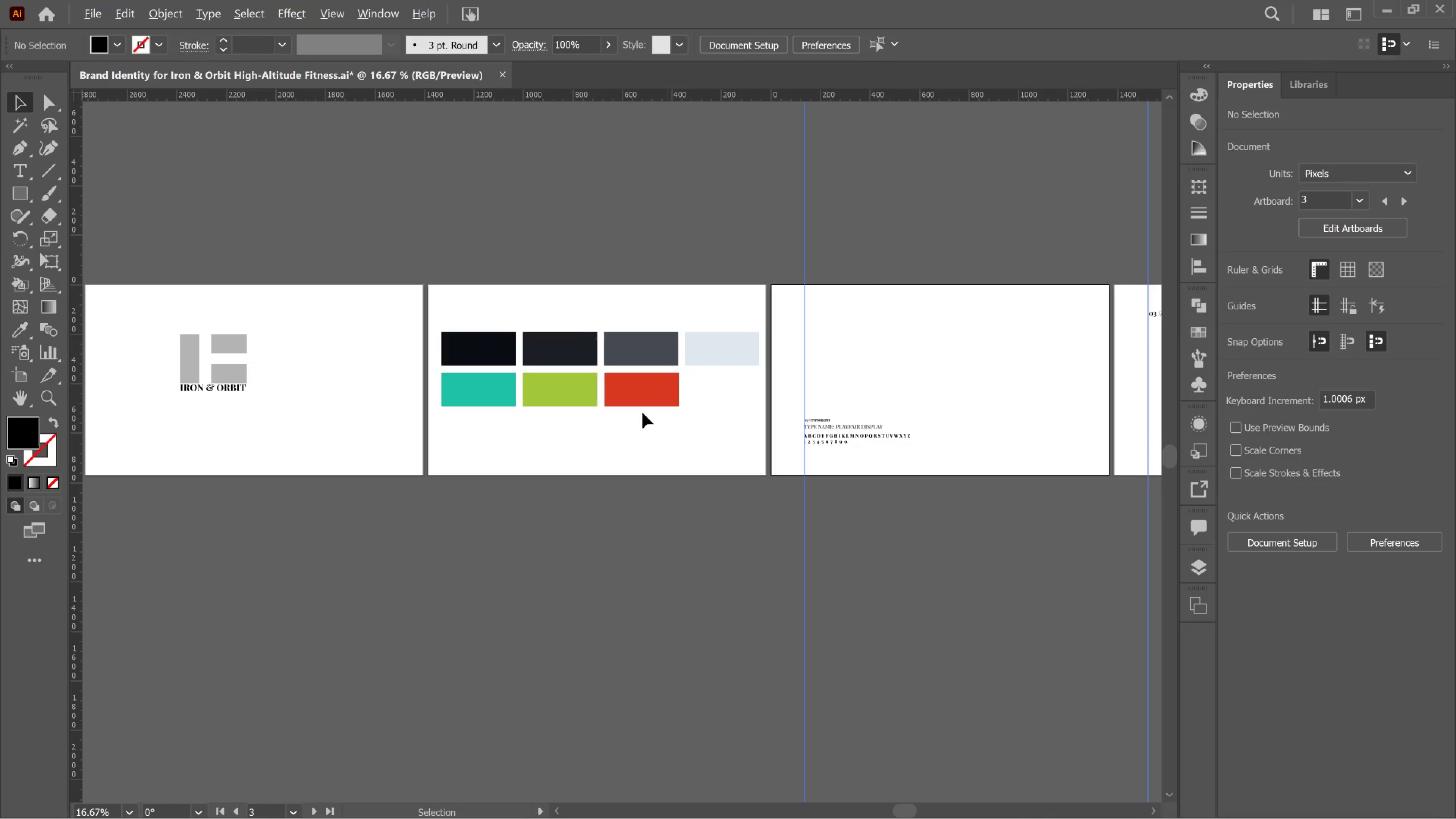 
scroll: coordinate [538, 390], scroll_direction: up, amount: 2.0
 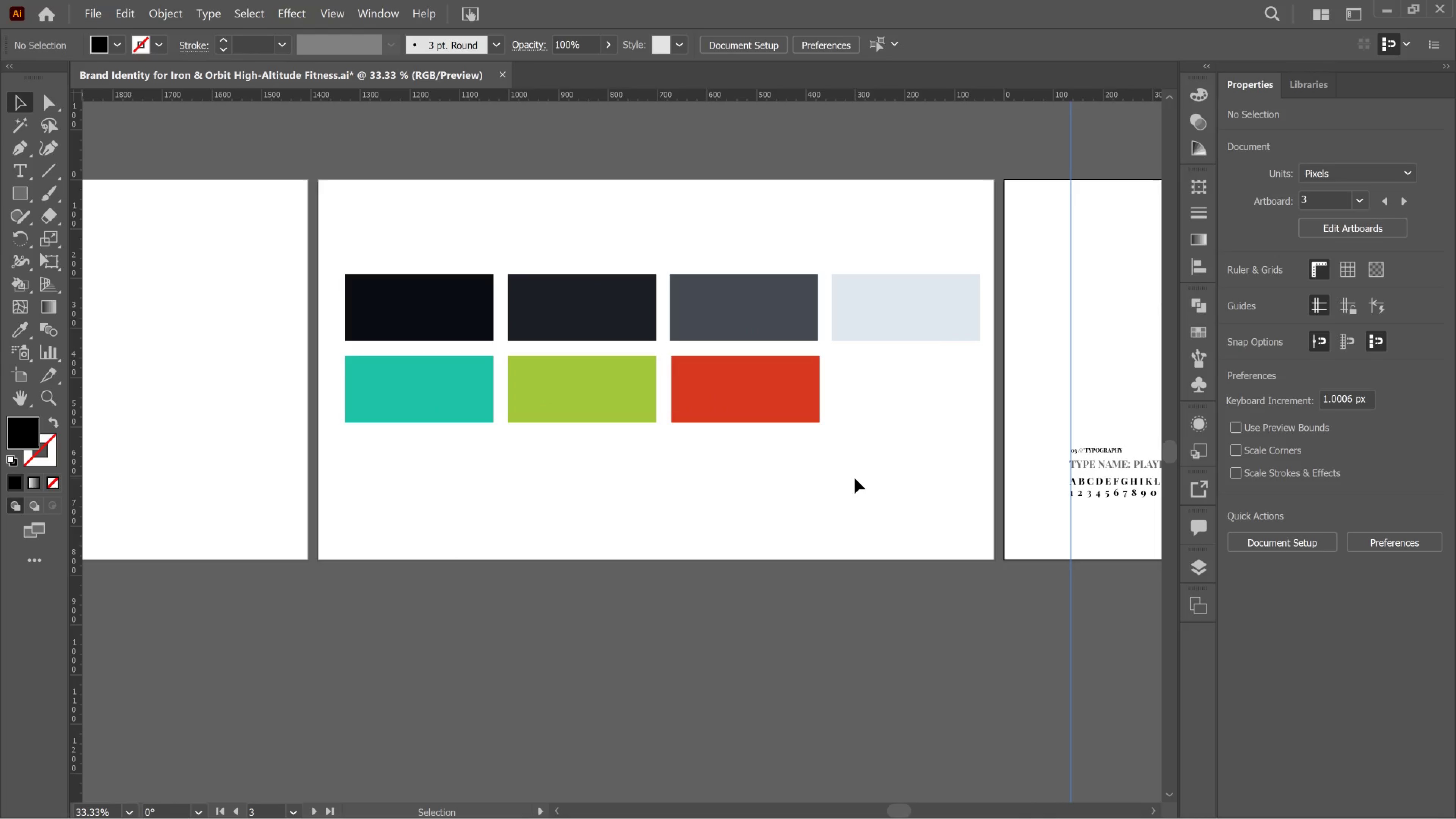 
left_click_drag(start_coordinate=[857, 474], to_coordinate=[406, 366])
 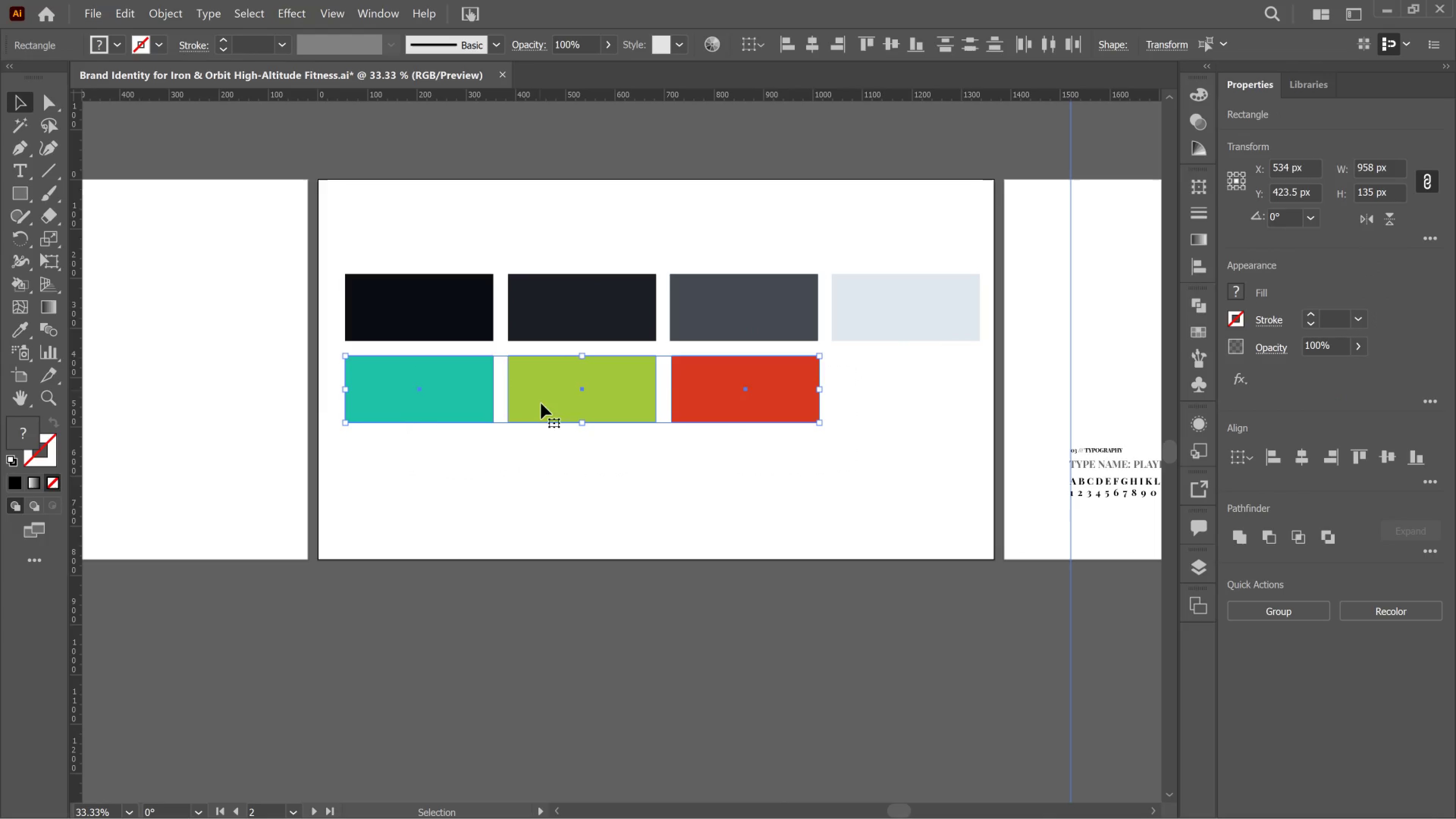 
key(Shift+ArrowDown)
 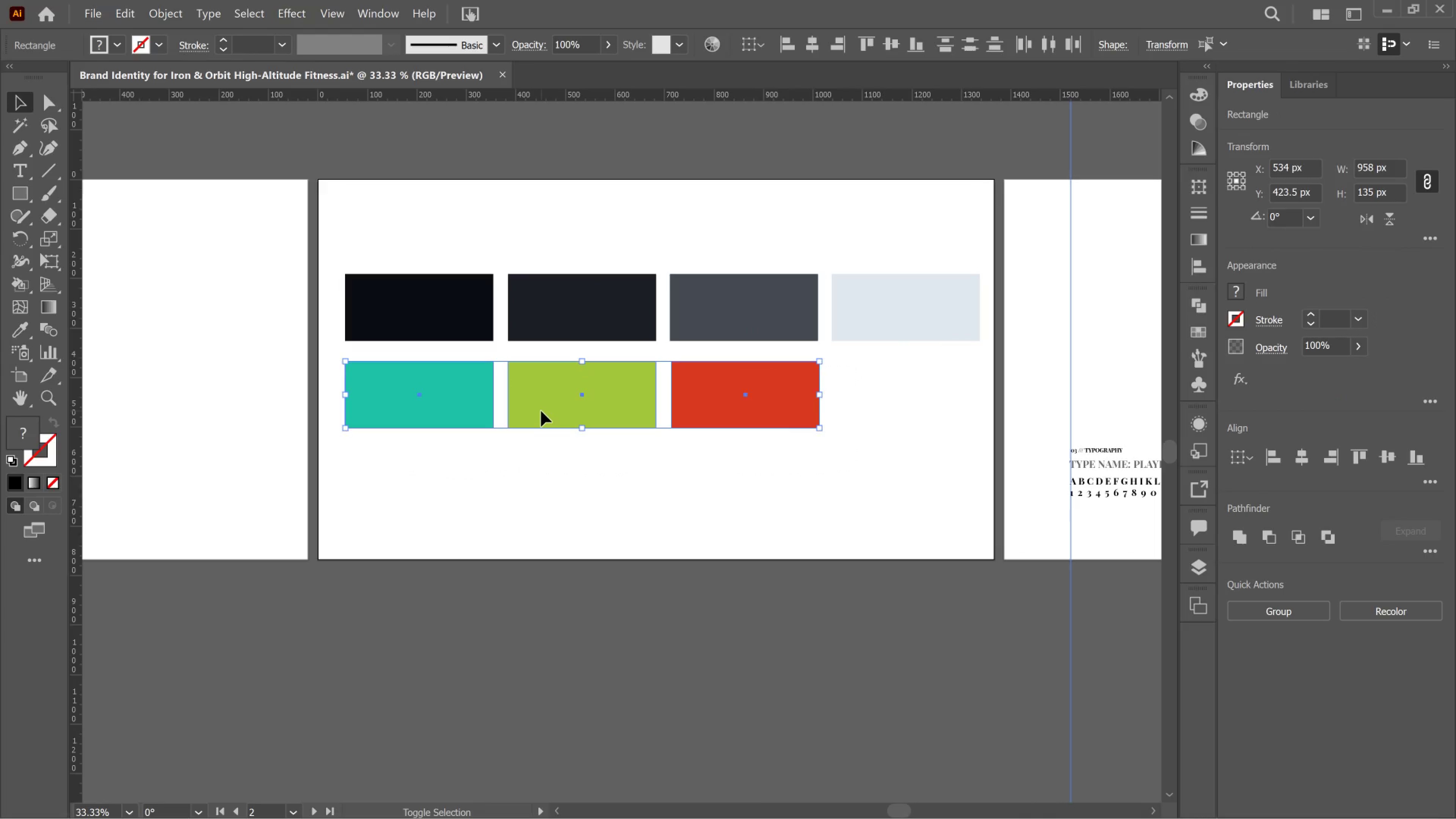 
key(Shift+ArrowDown)
 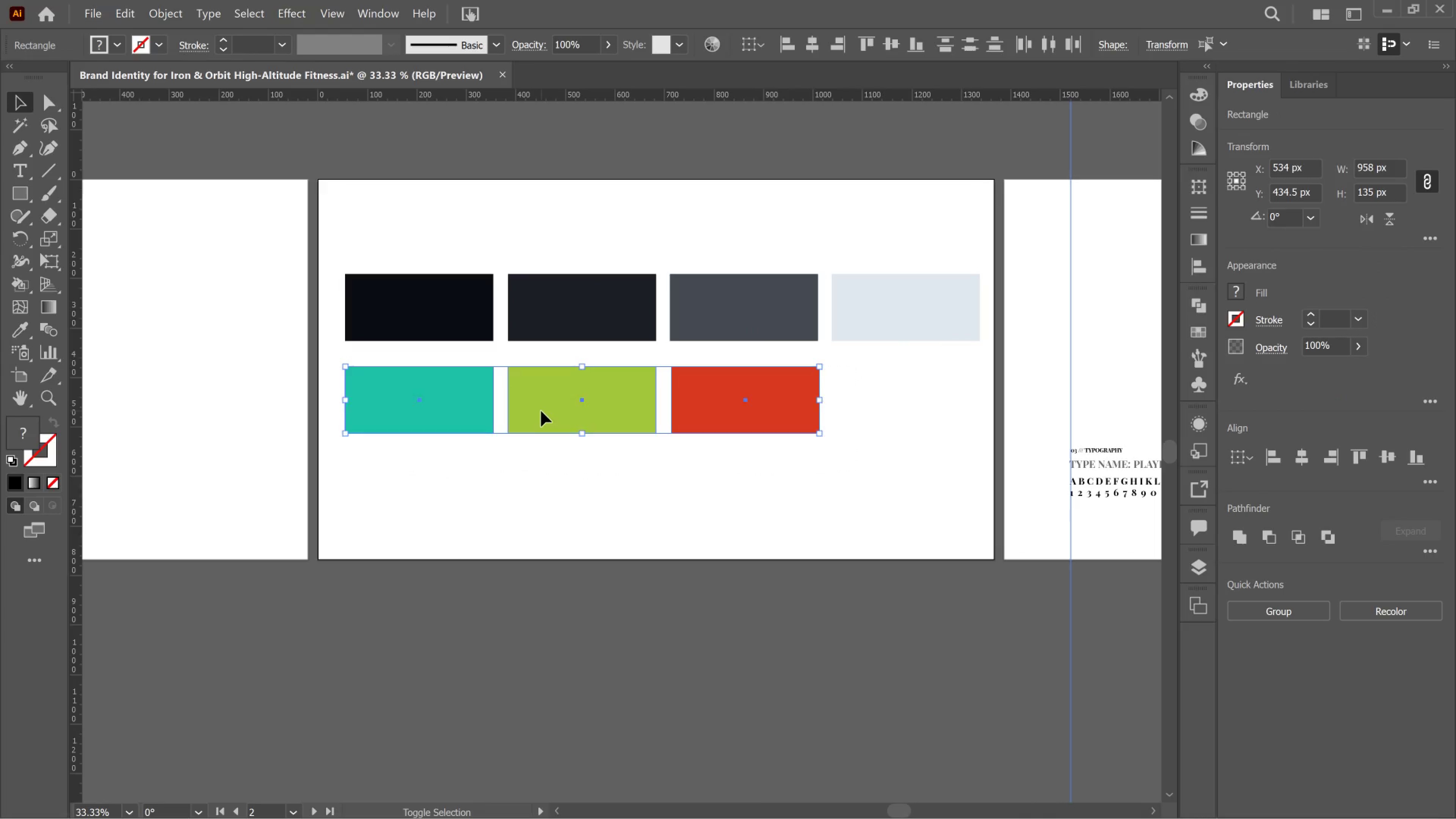 
key(Shift+ArrowDown)
 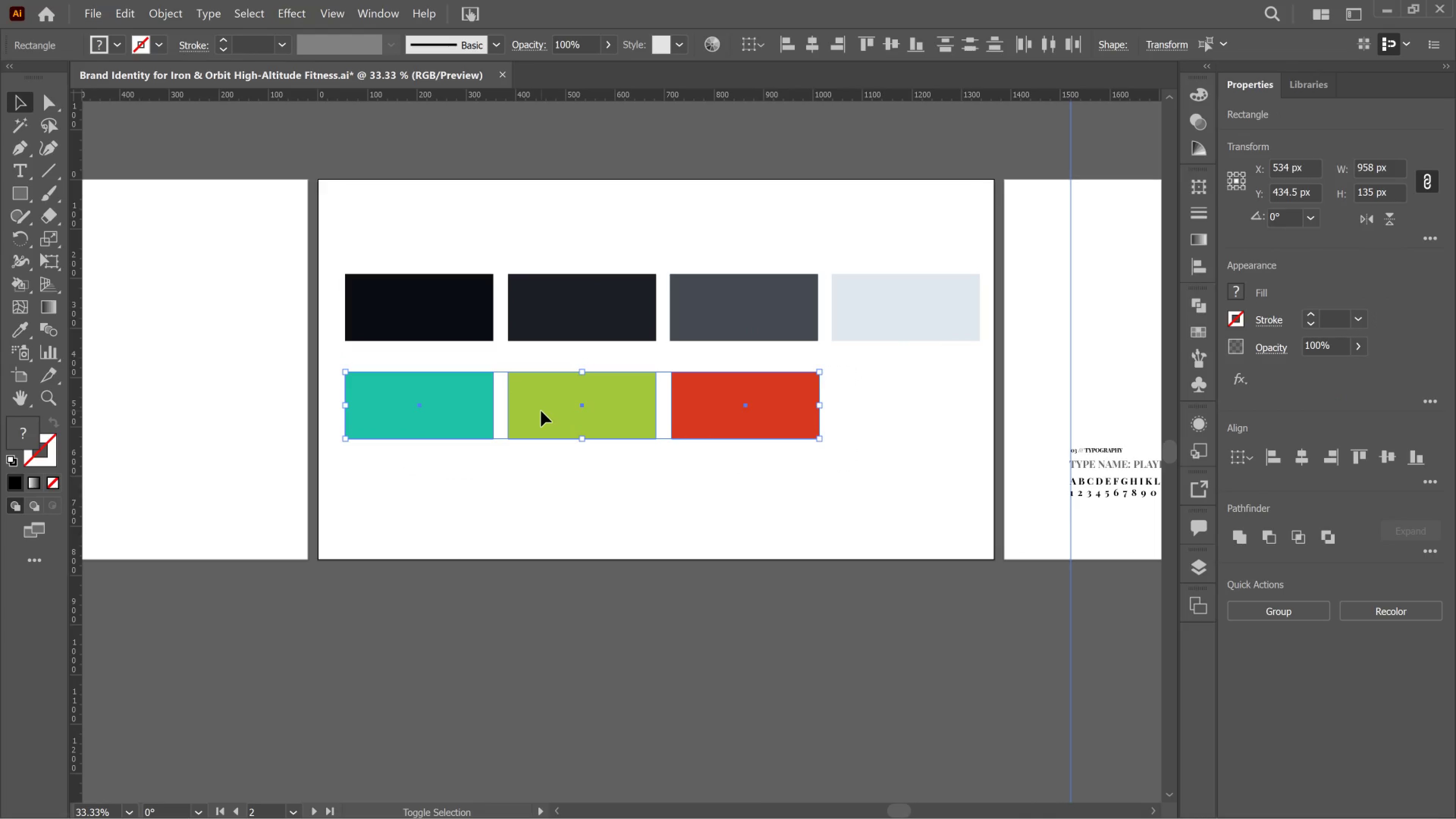 
key(Shift+ArrowDown)
 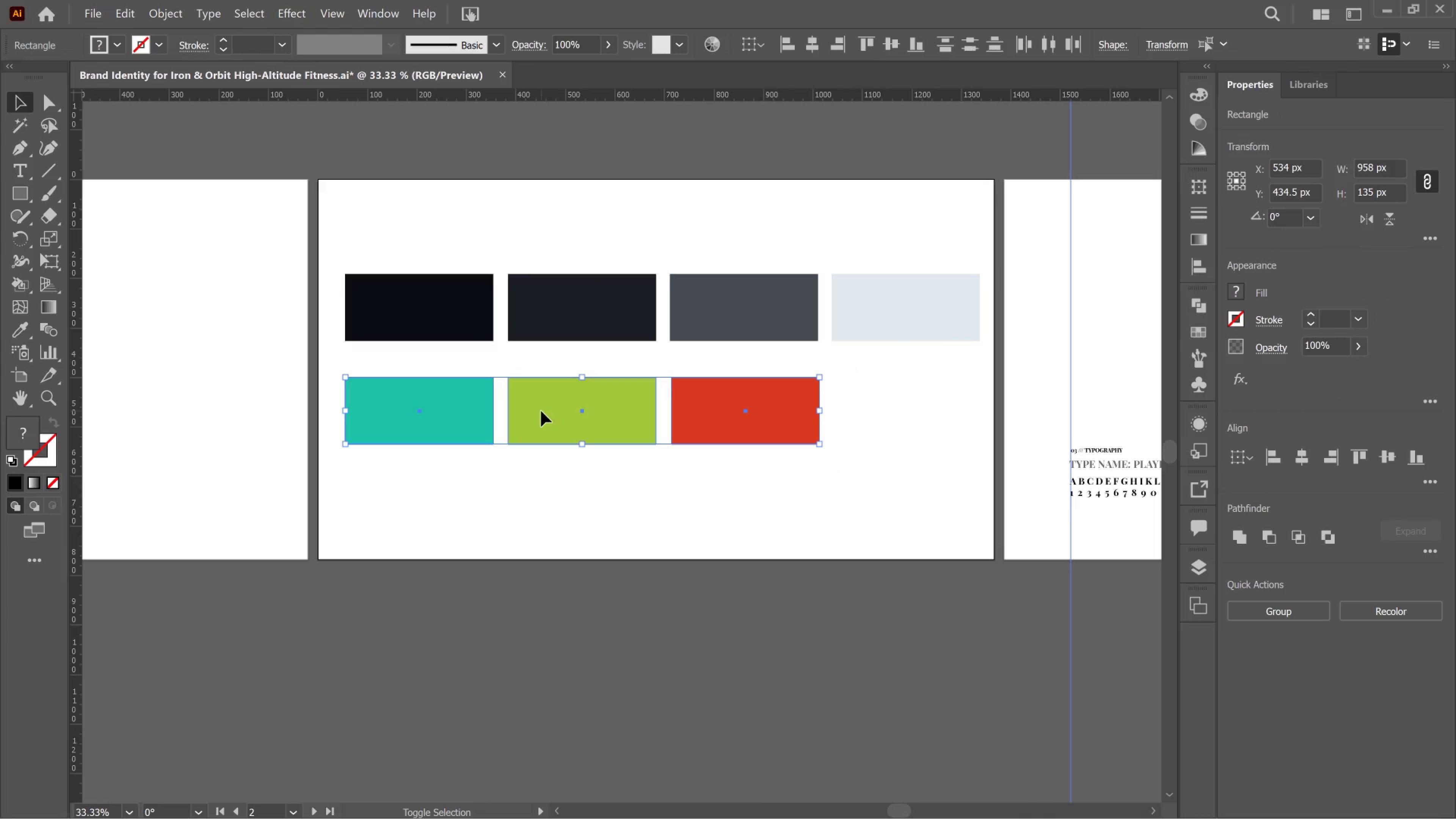 
key(Shift+ArrowDown)
 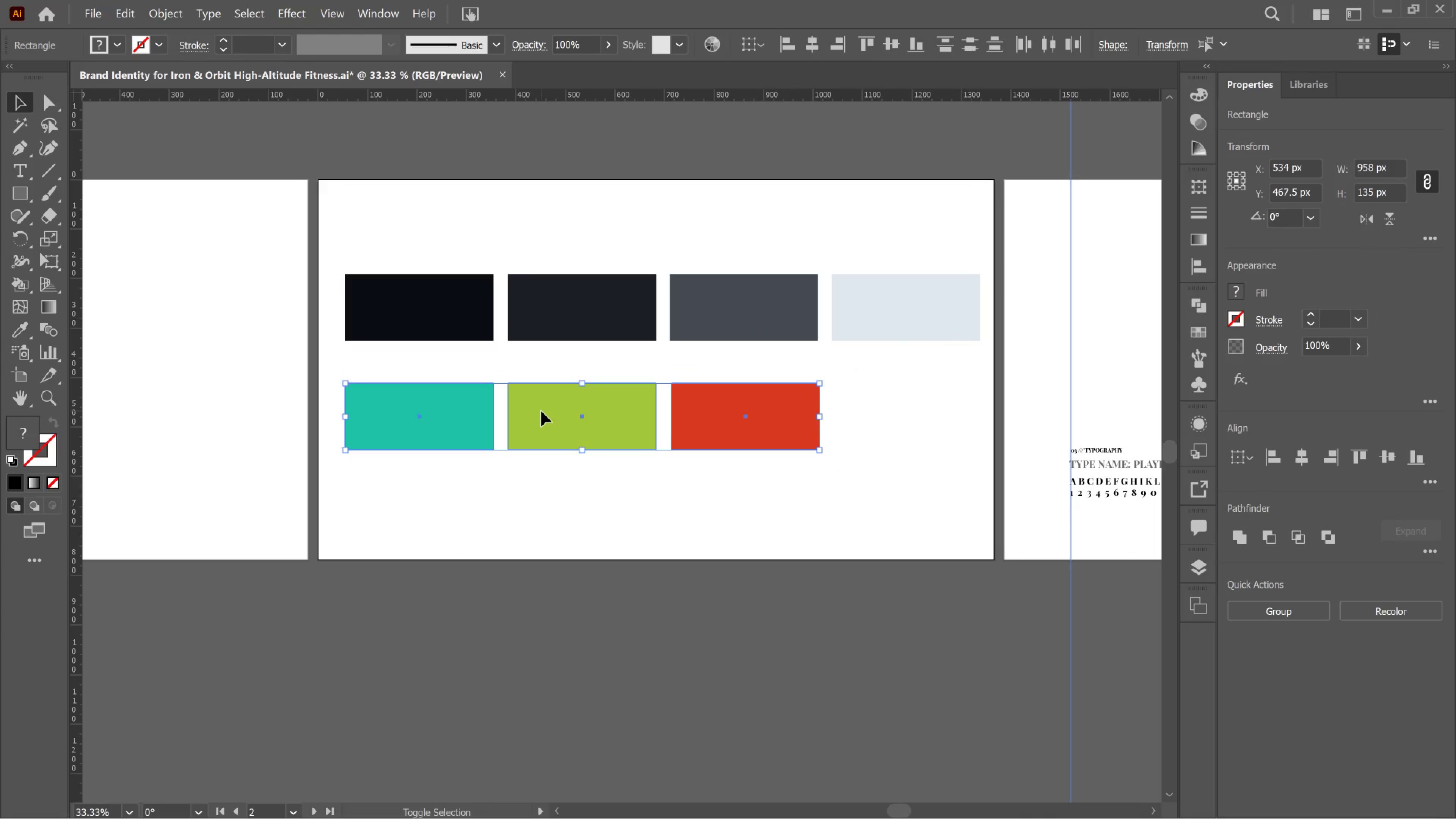 
key(Shift+ArrowDown)
 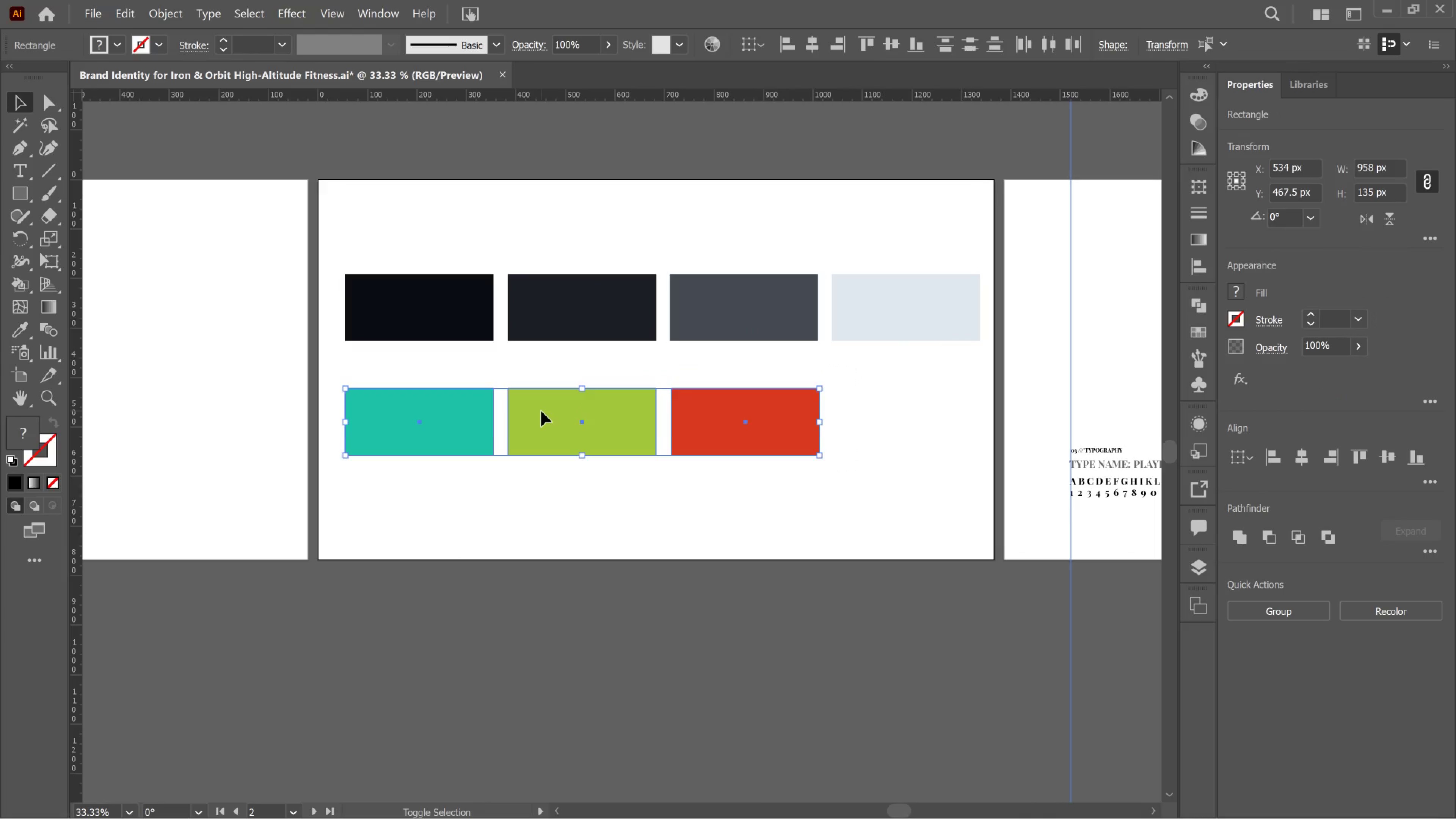 
key(Shift+ArrowDown)
 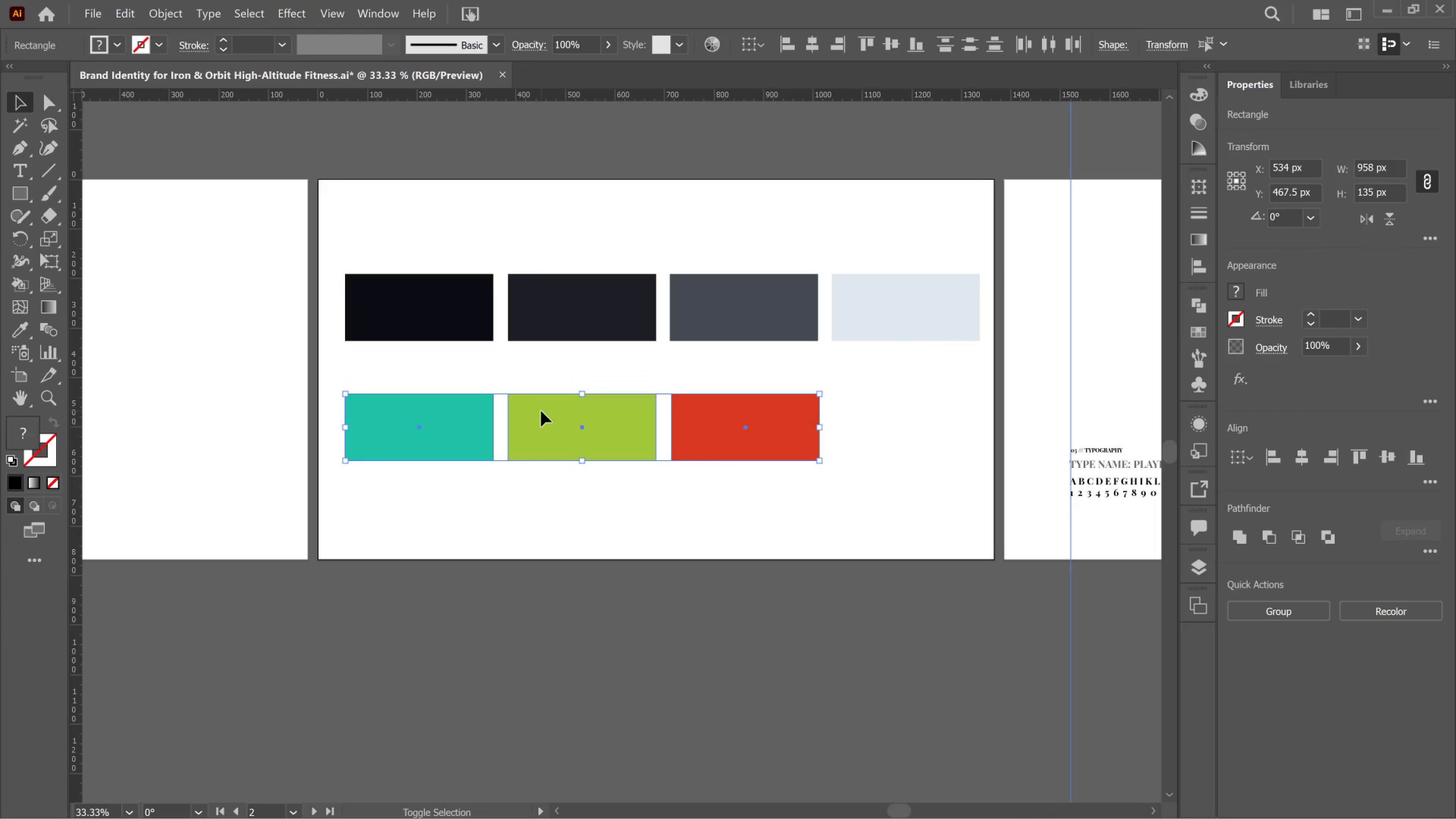 
key(Shift+ArrowDown)
 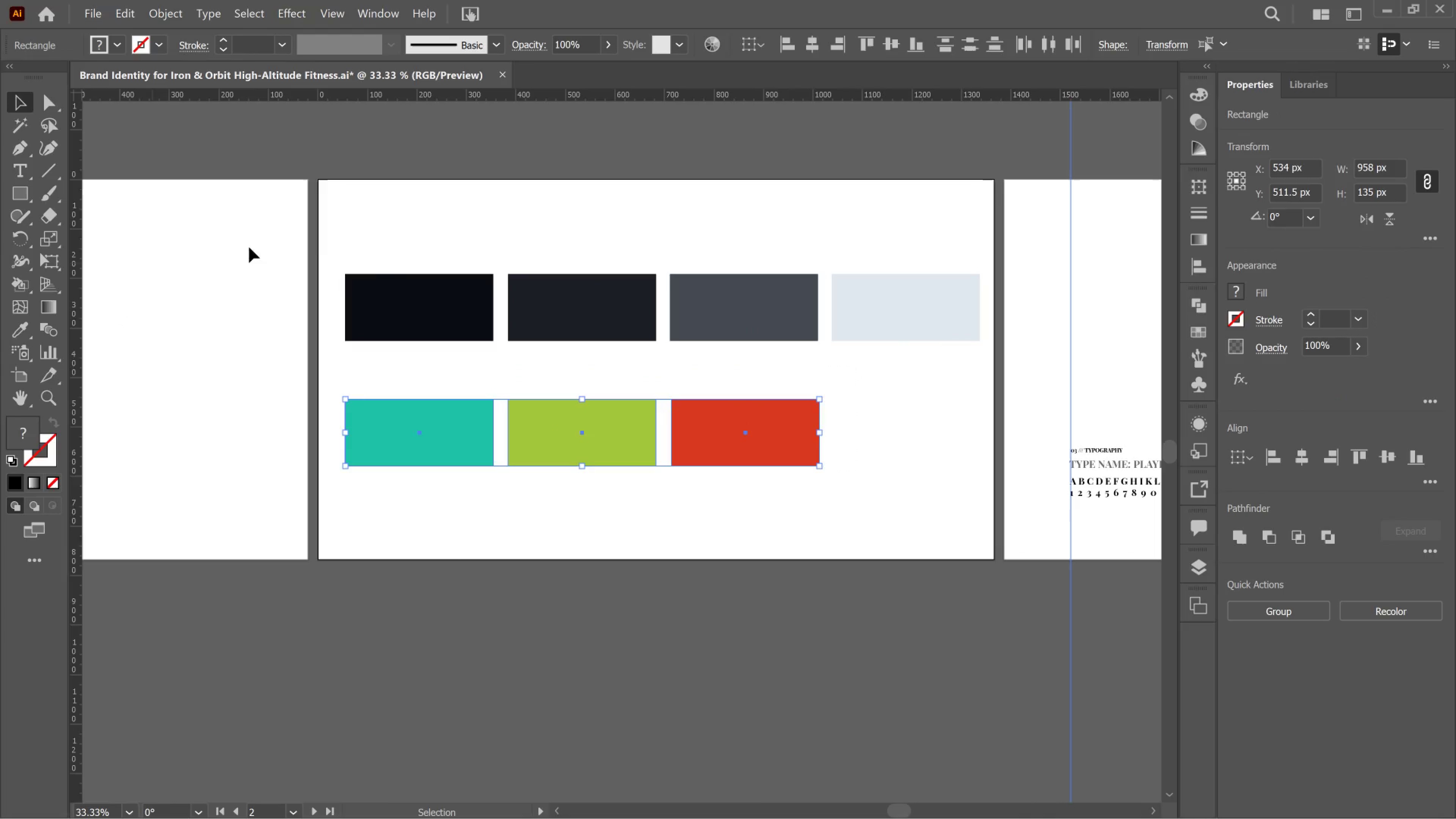 
key(T)
 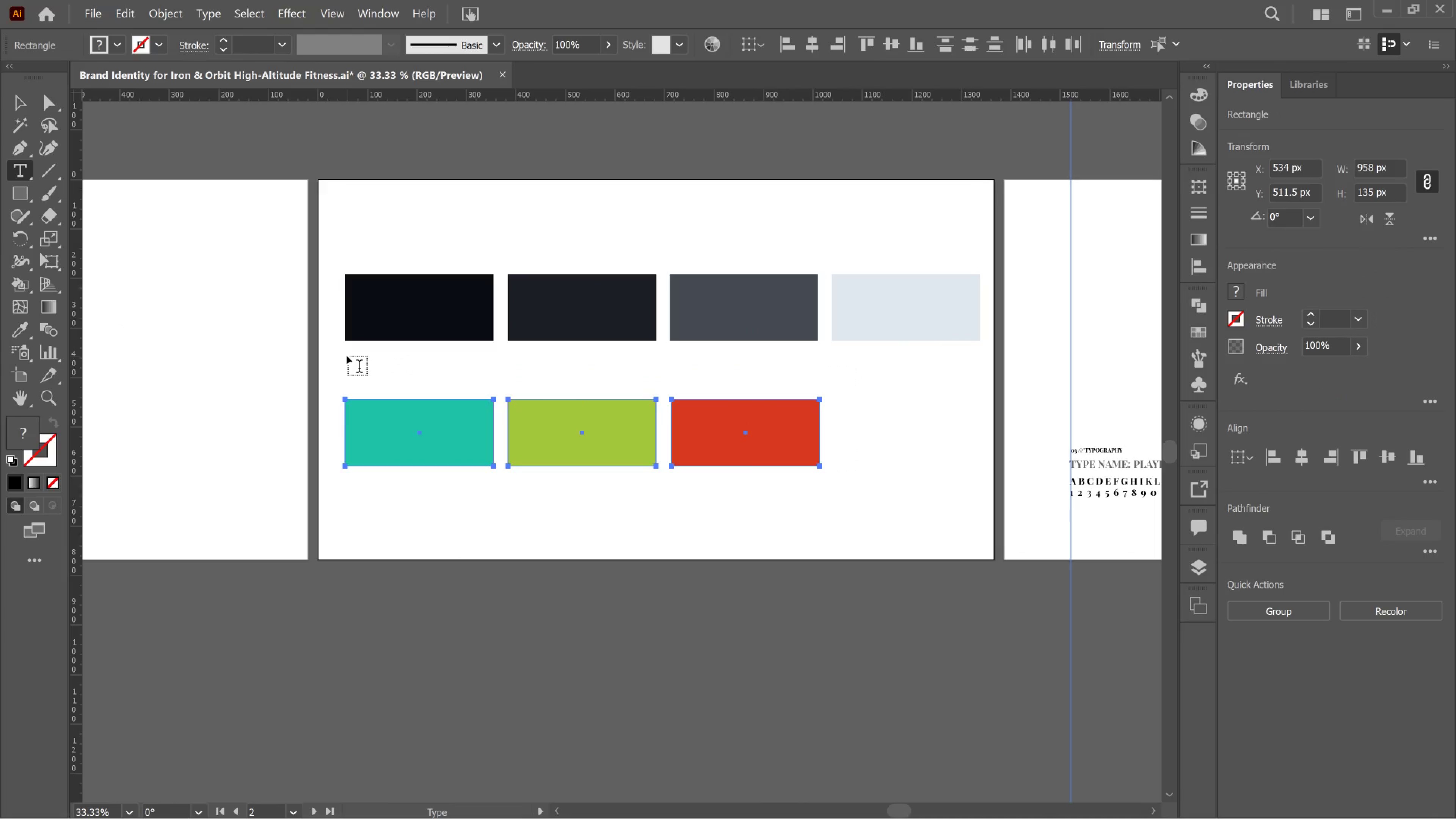 
left_click([347, 356])
 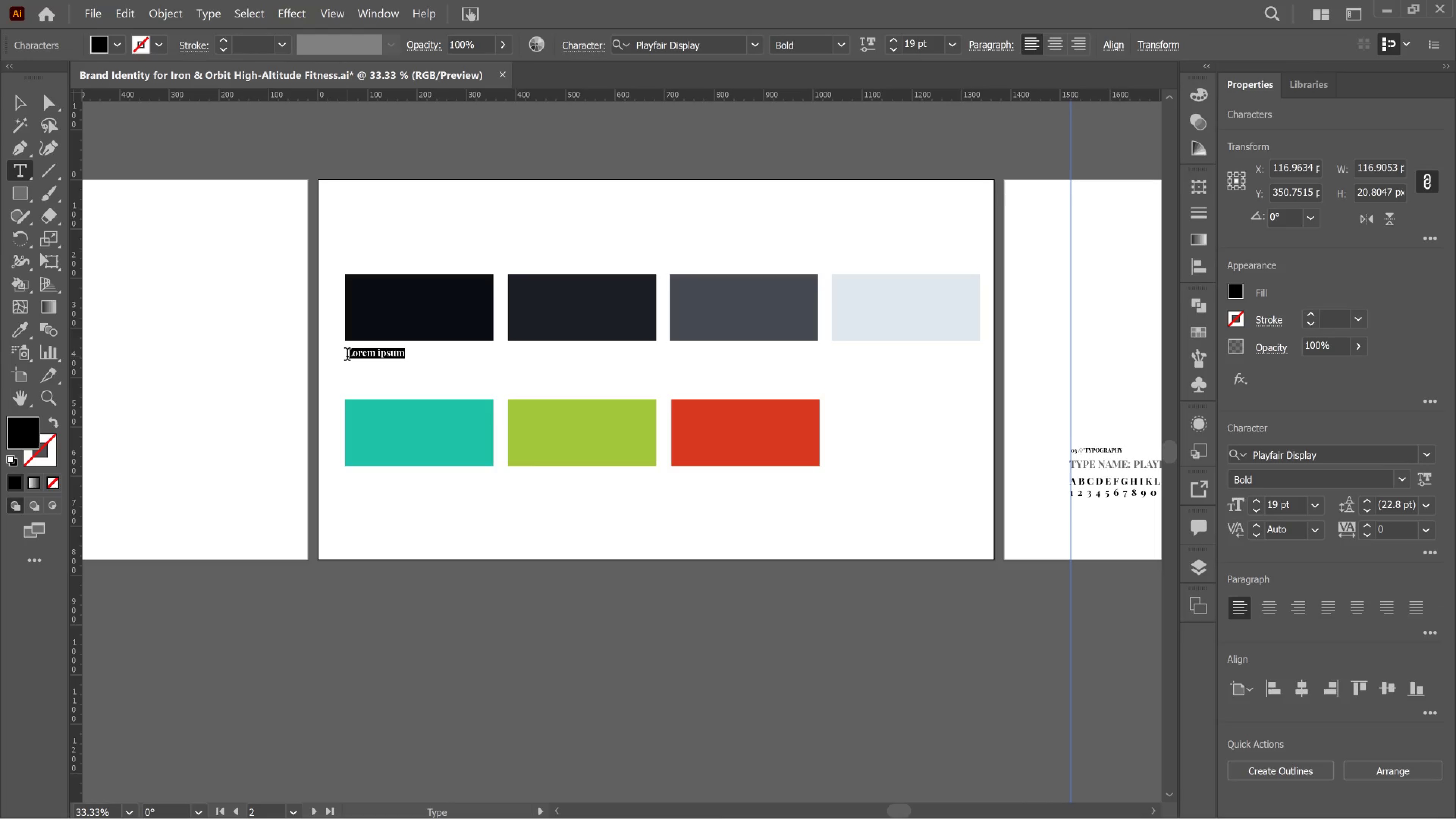 
key(Control+Shift+Period)
 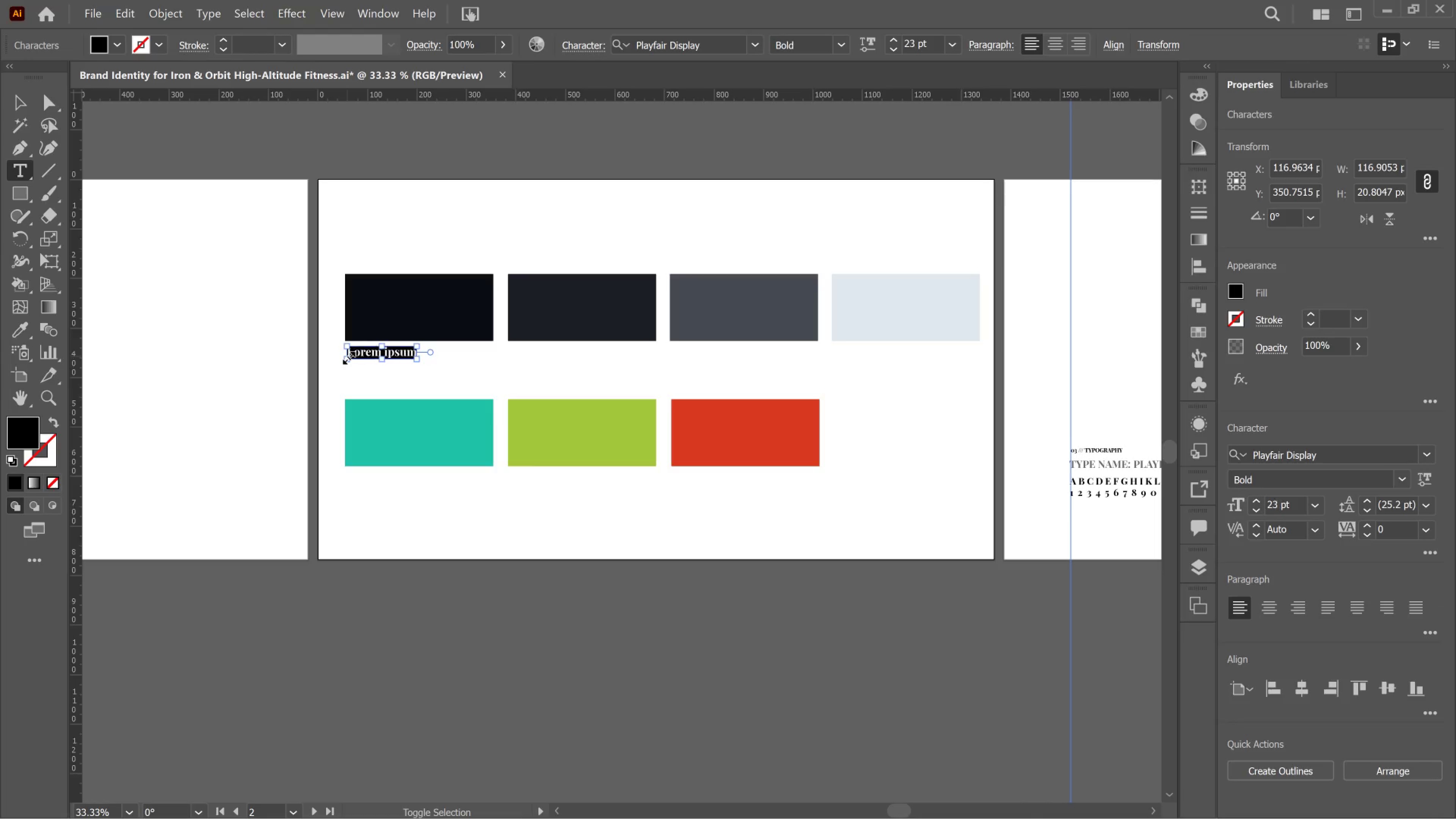 
key(Control+Shift+Period)
 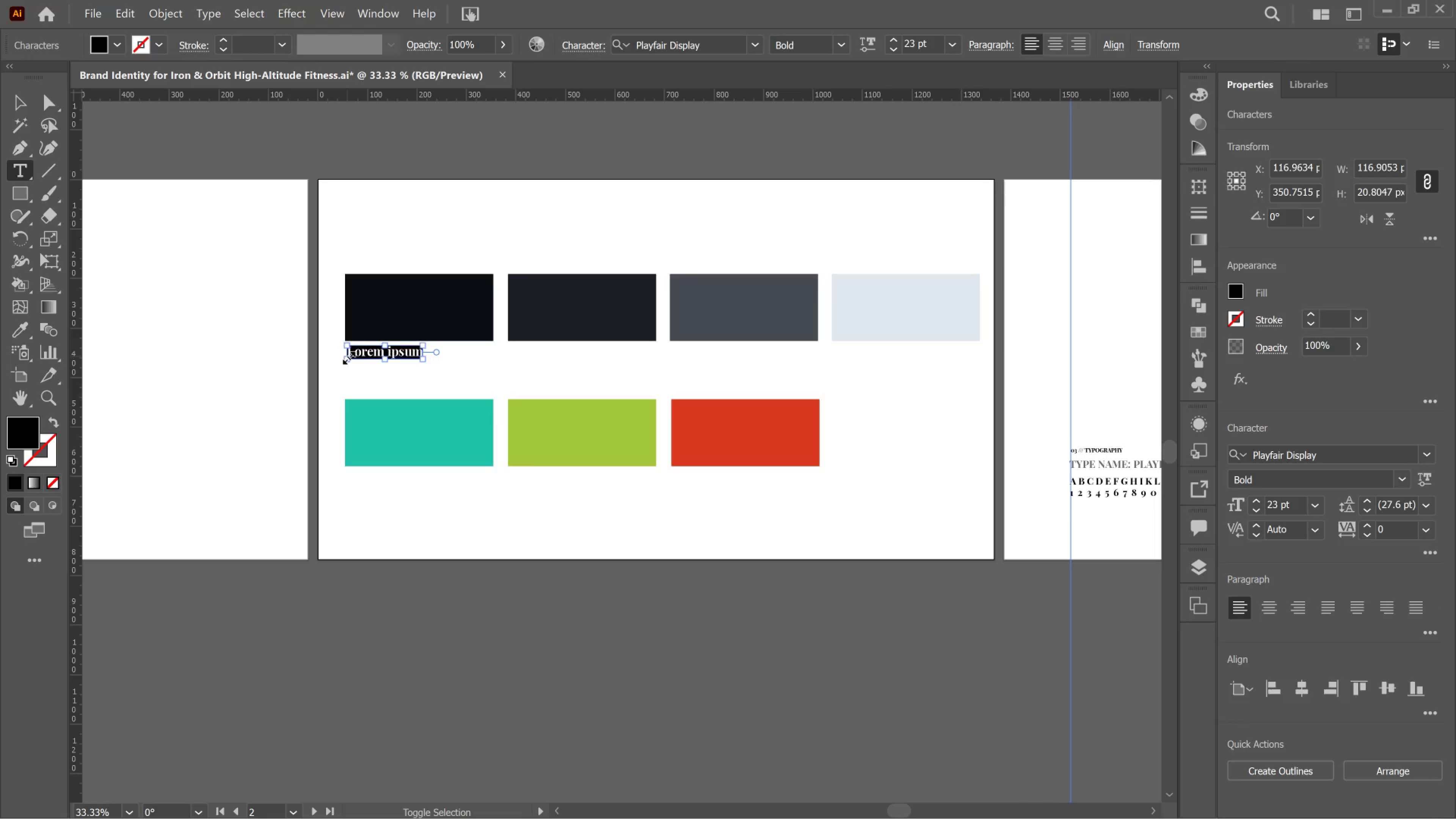 
key(Control+Shift+Period)
 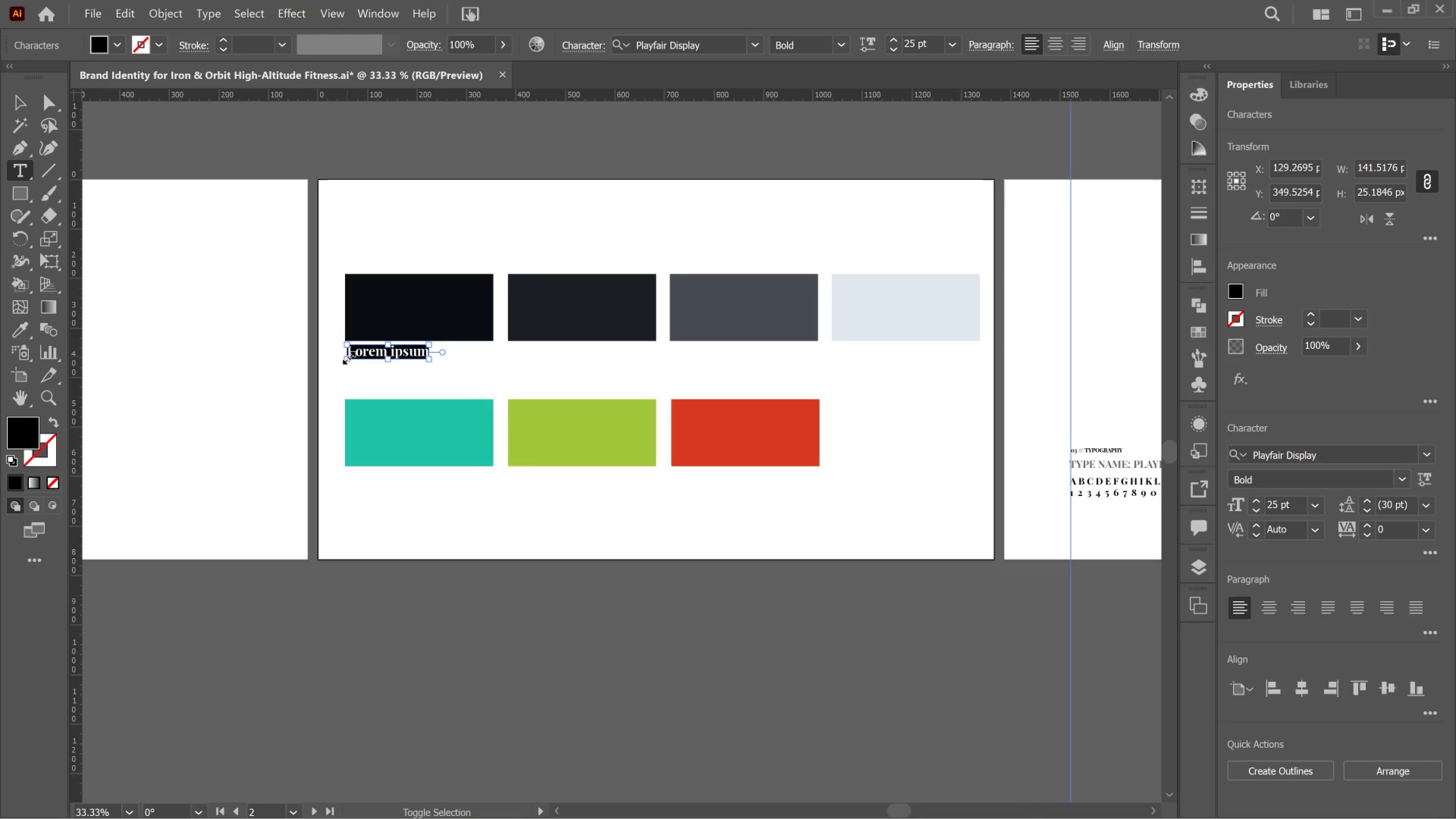 
key(Control+Shift+Period)
 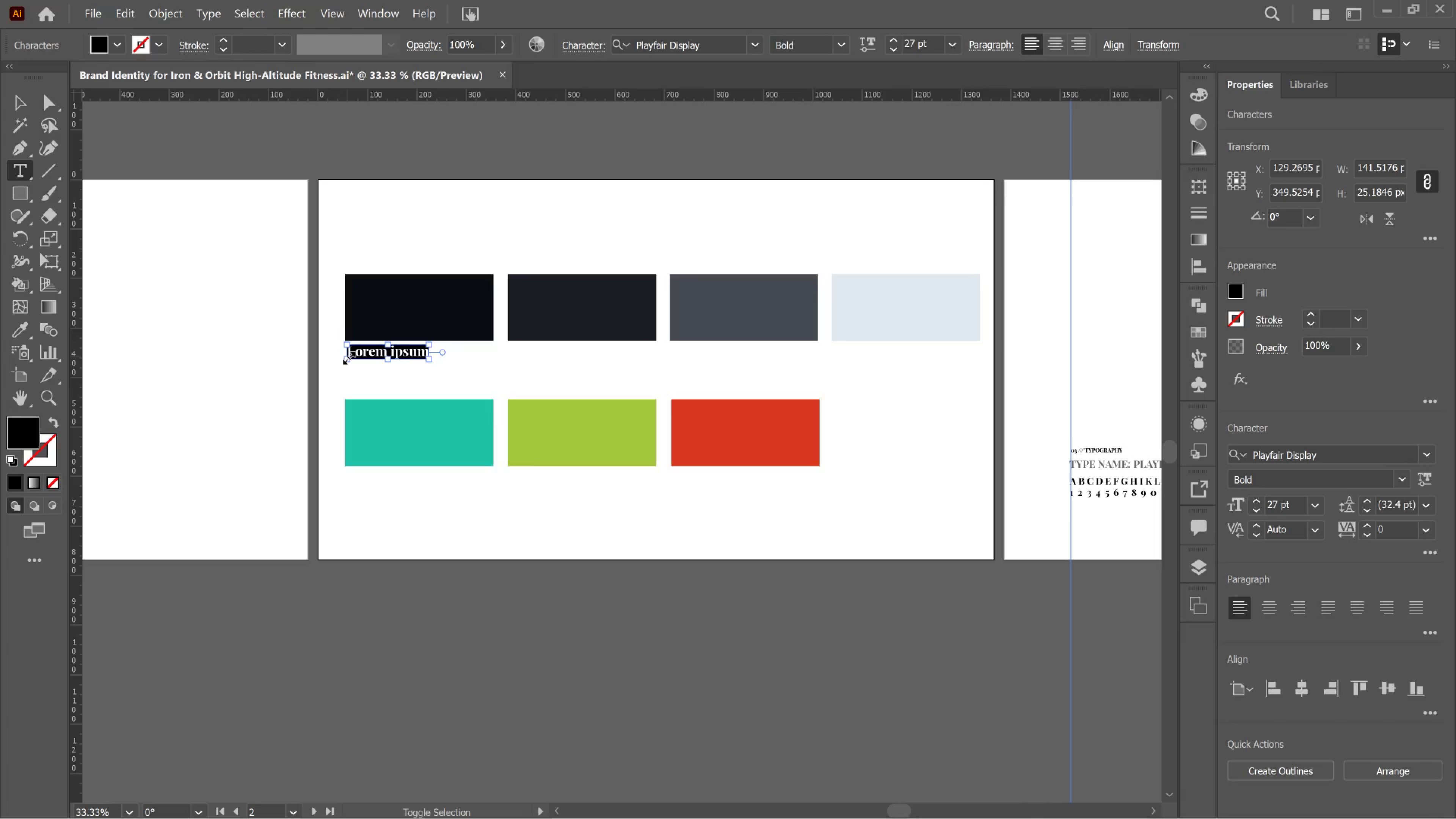 
key(Control+Shift+Period)
 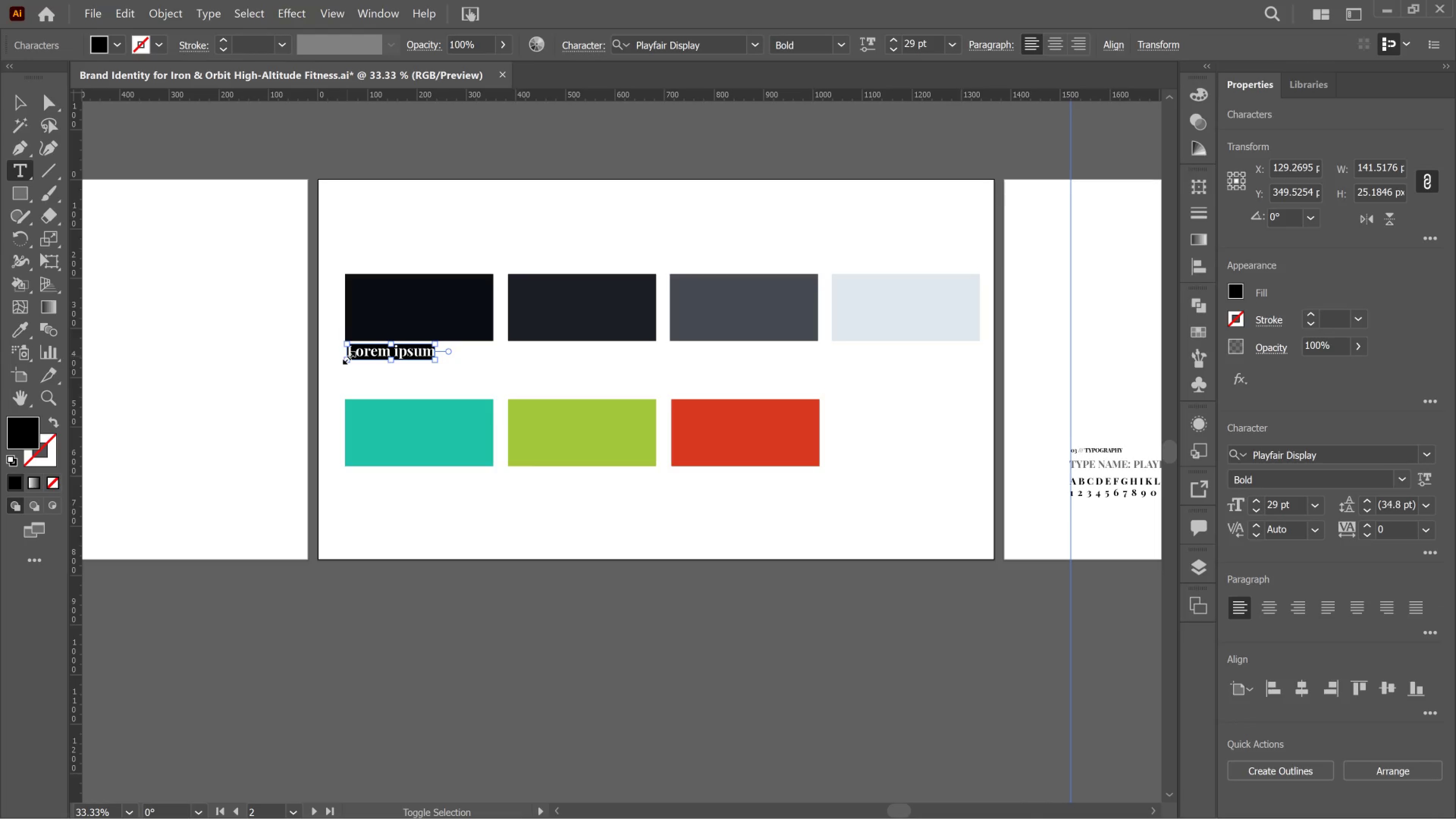 
key(Control+Shift+Period)
 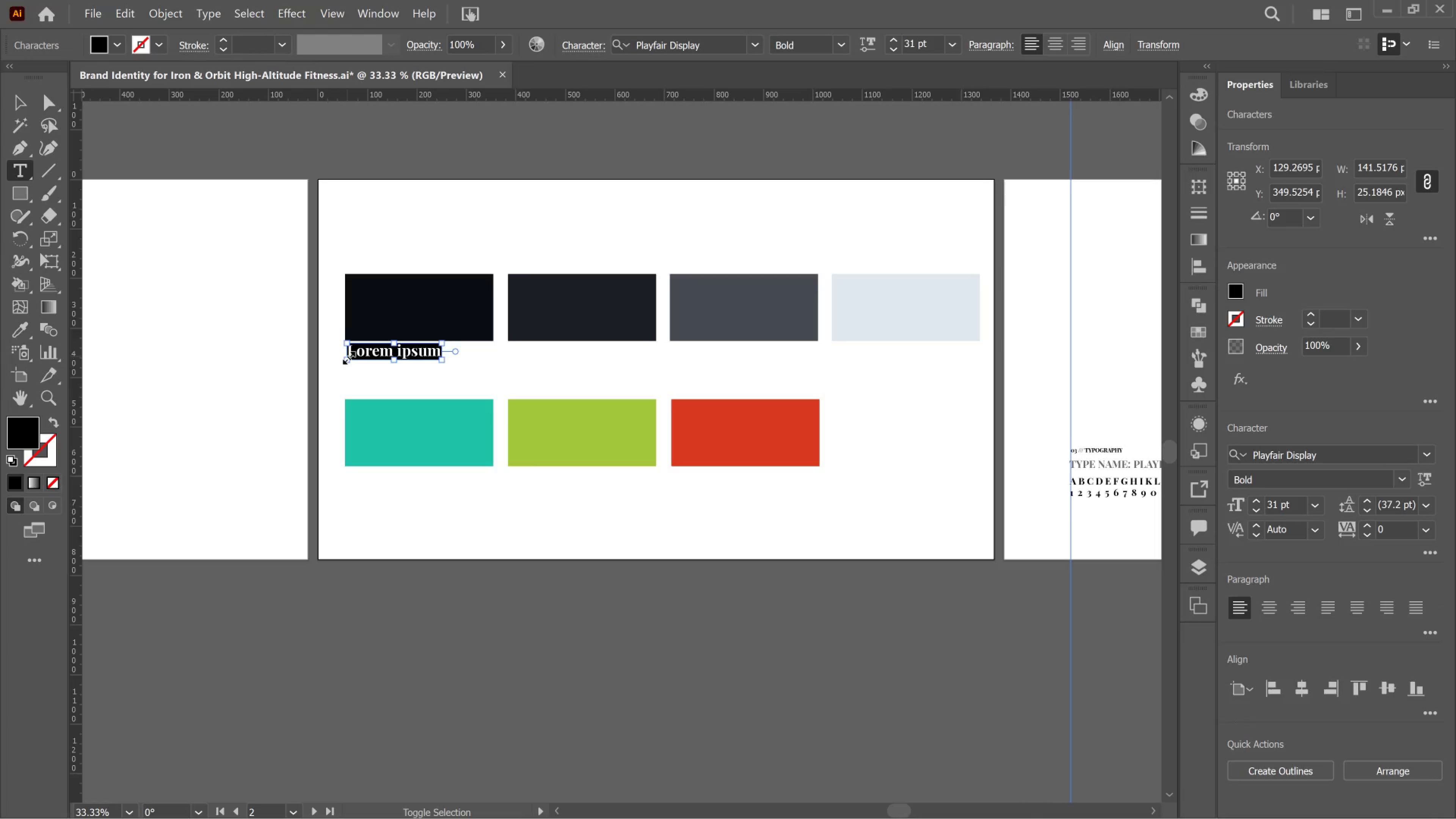 
key(Control+Shift+Period)
 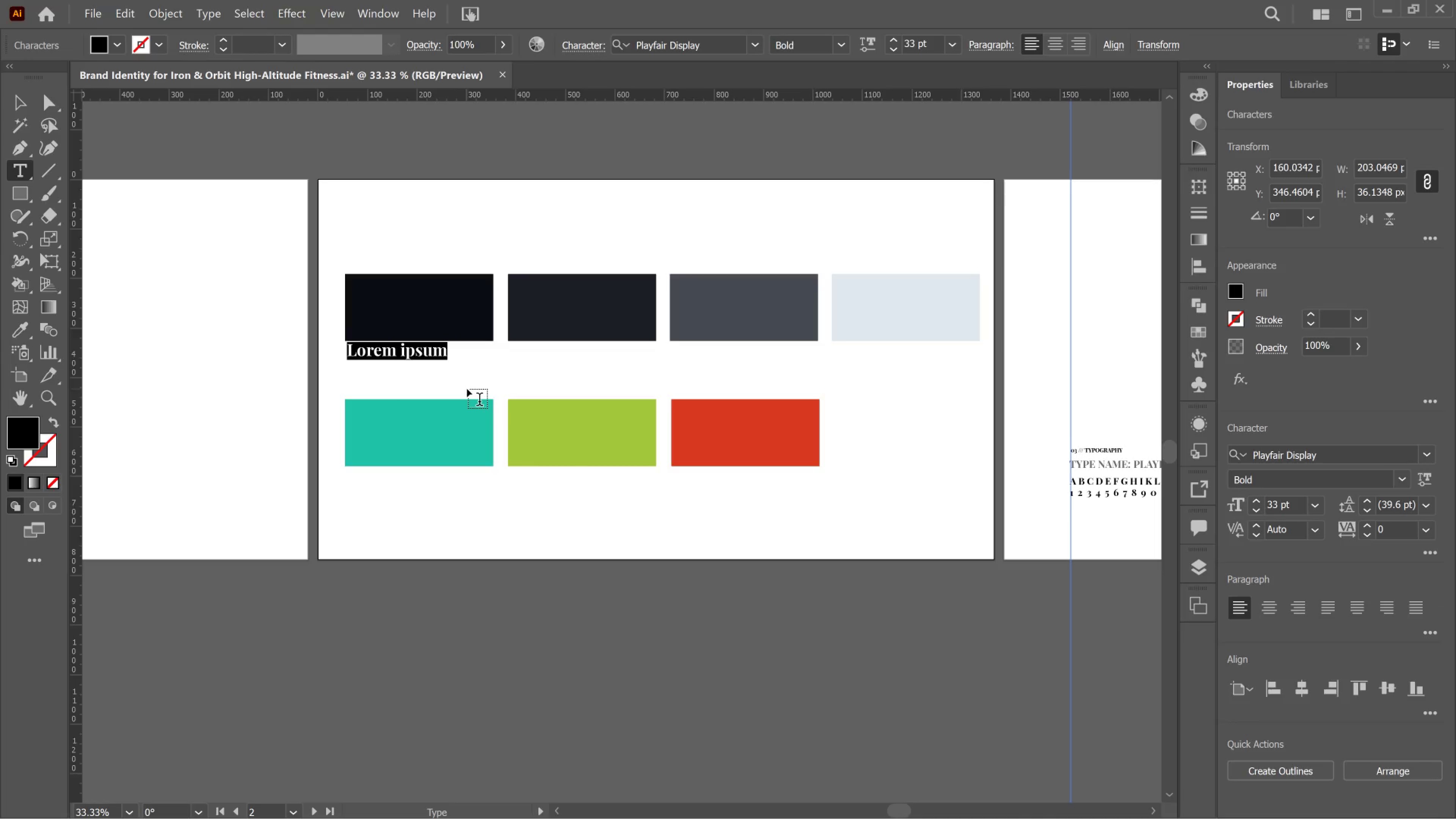 
wait(11.78)
 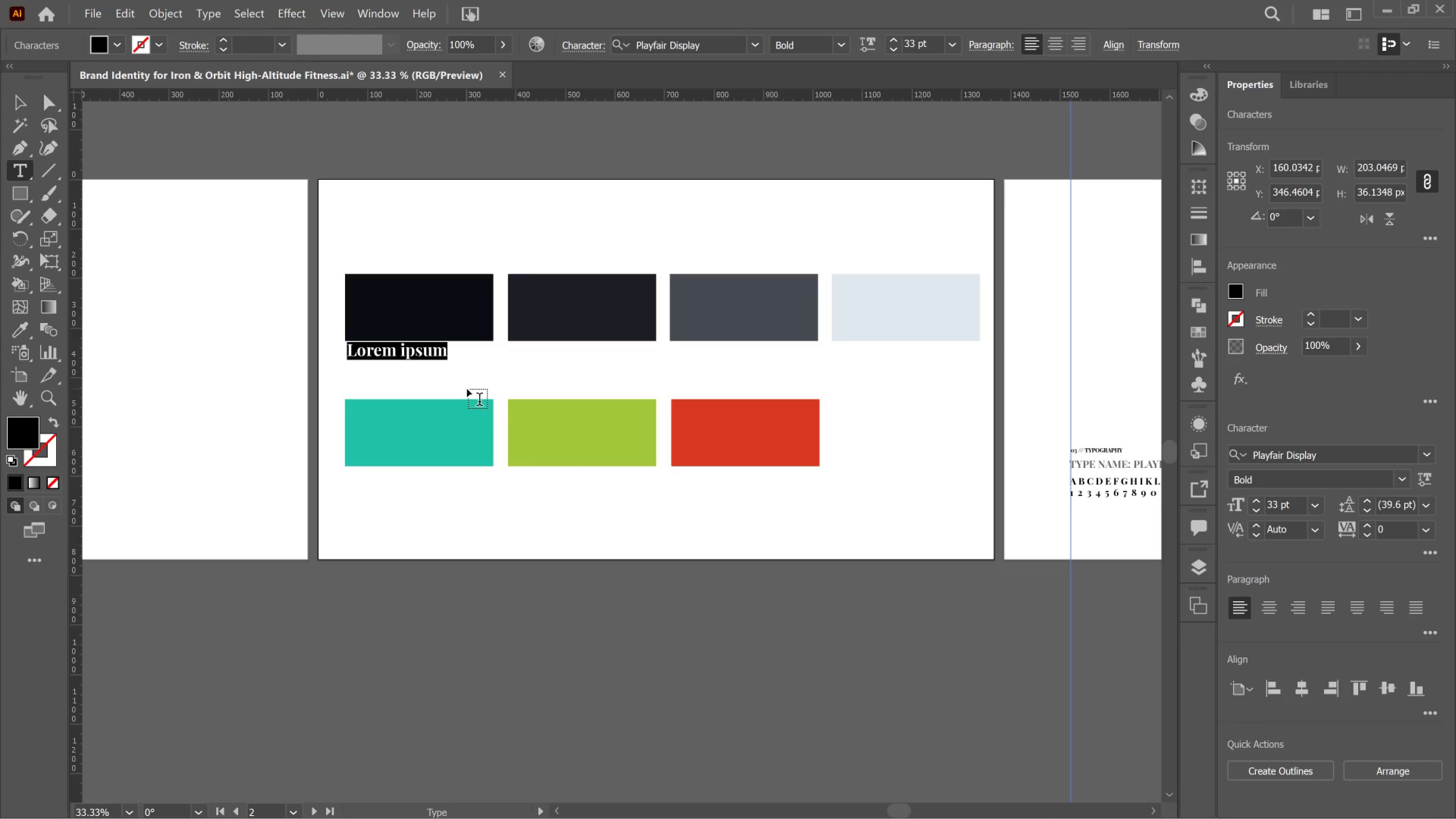 
mouse_move([30, 422])
 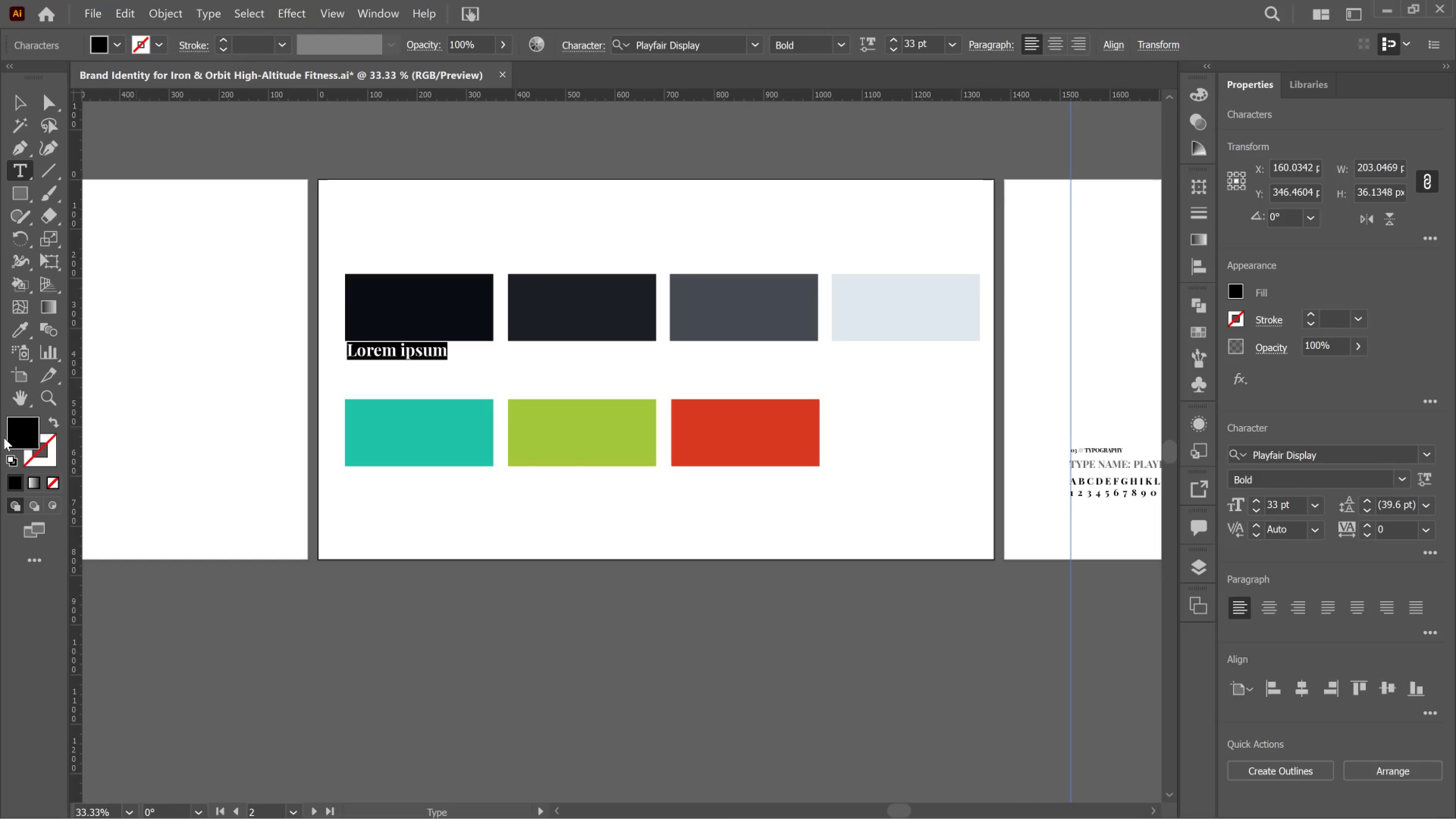 
left_click([21, 436])
 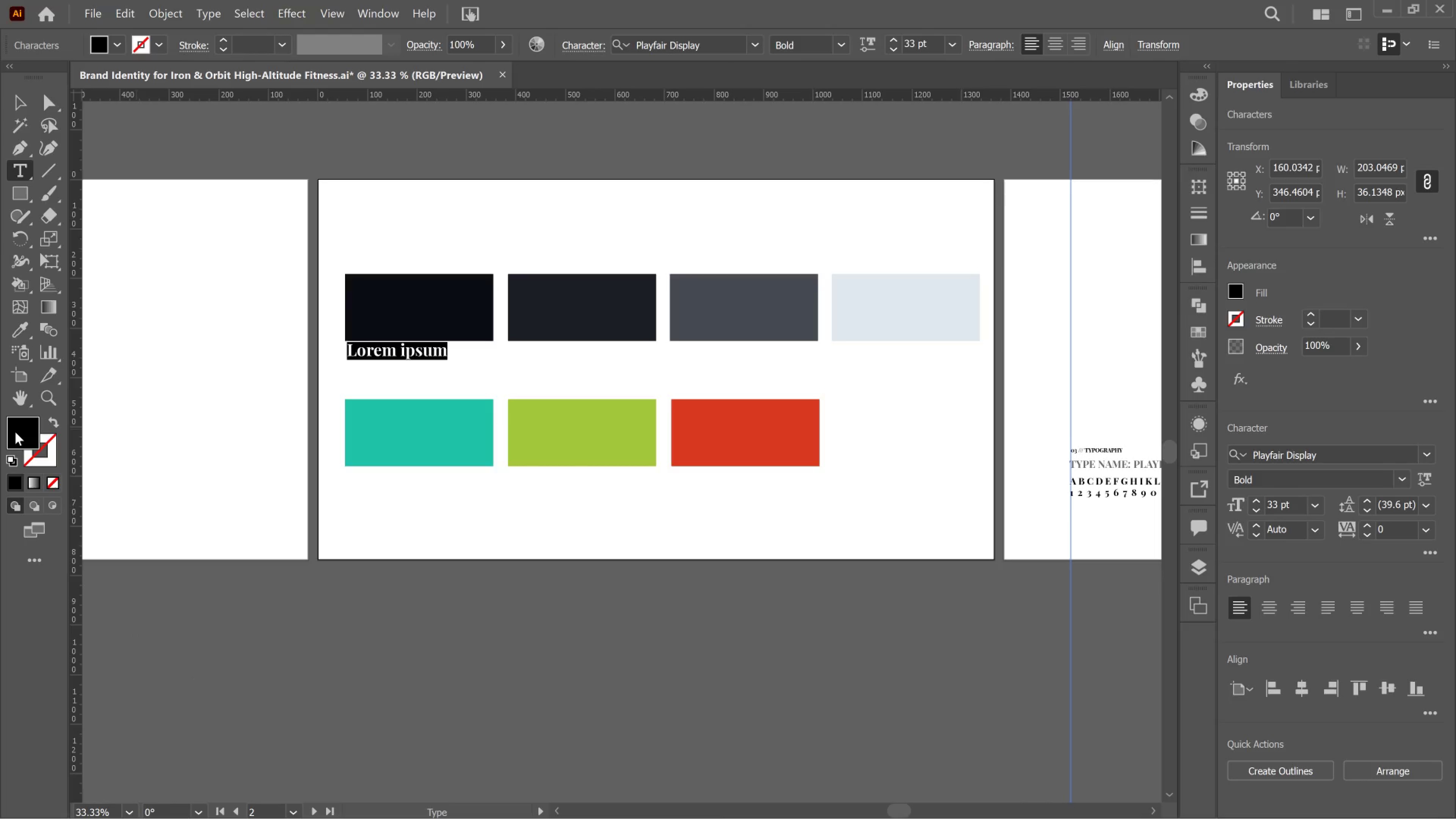 
double_click([15, 432])
 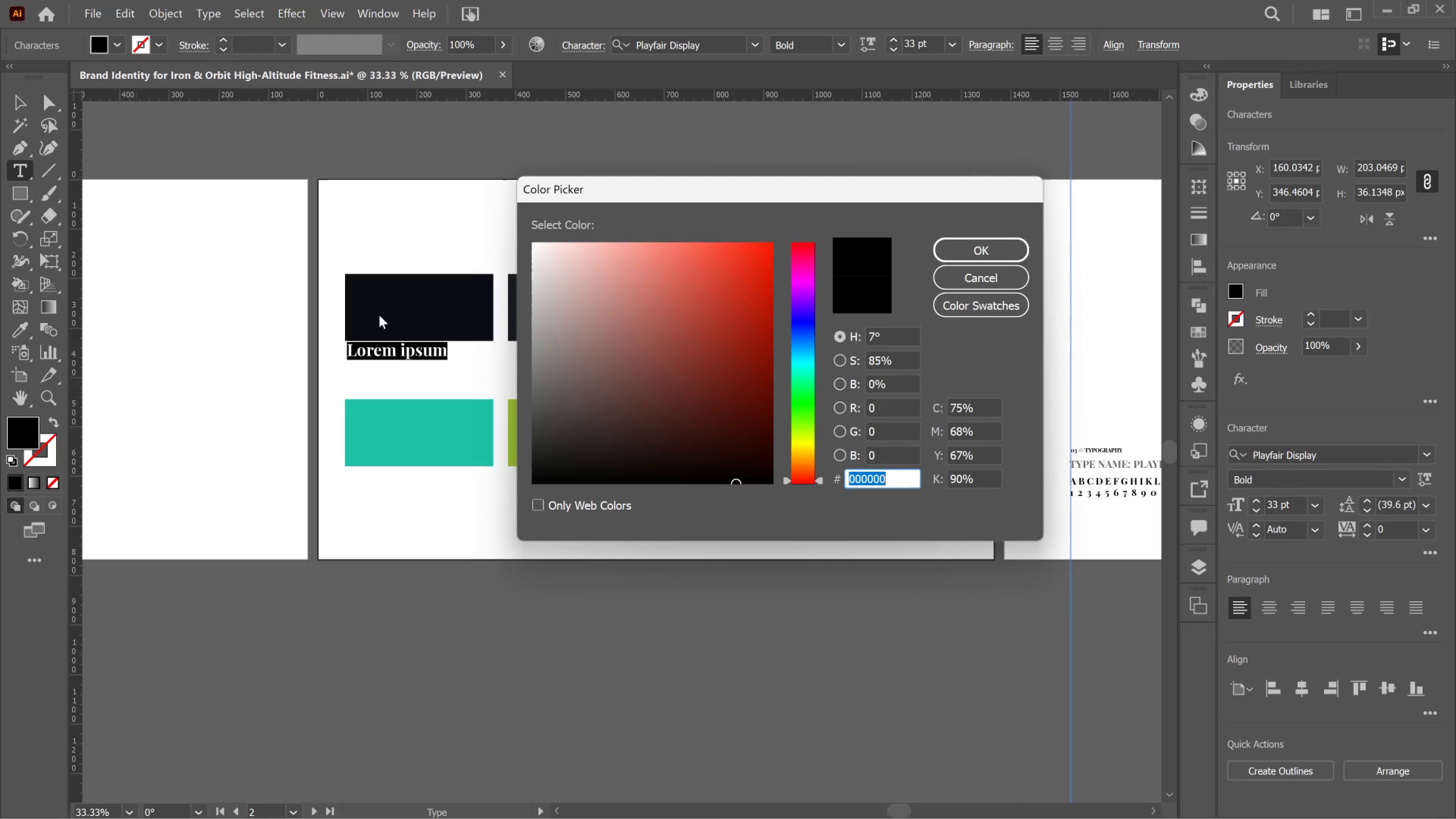 
left_click([379, 315])
 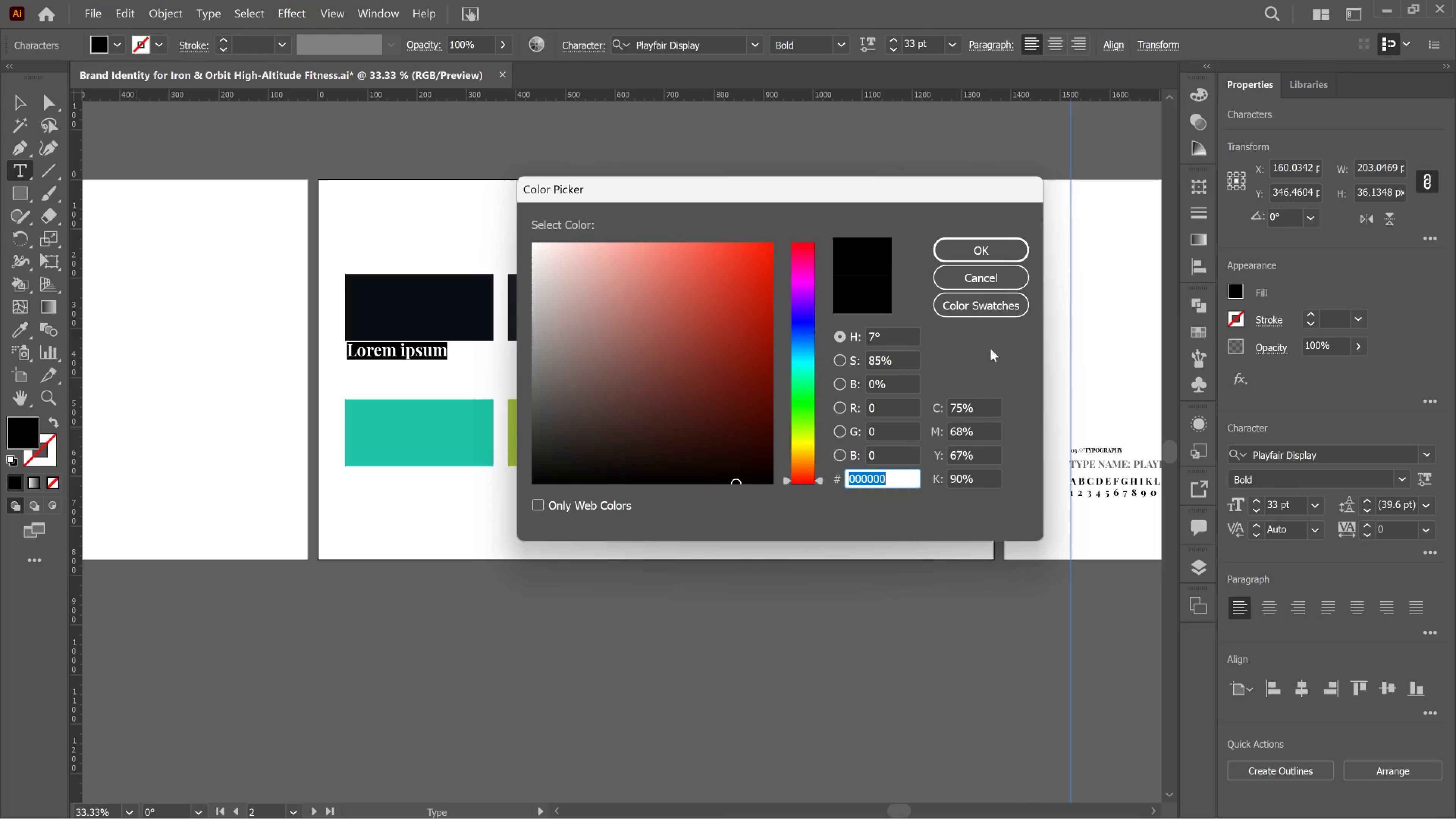 
left_click([1002, 280])
 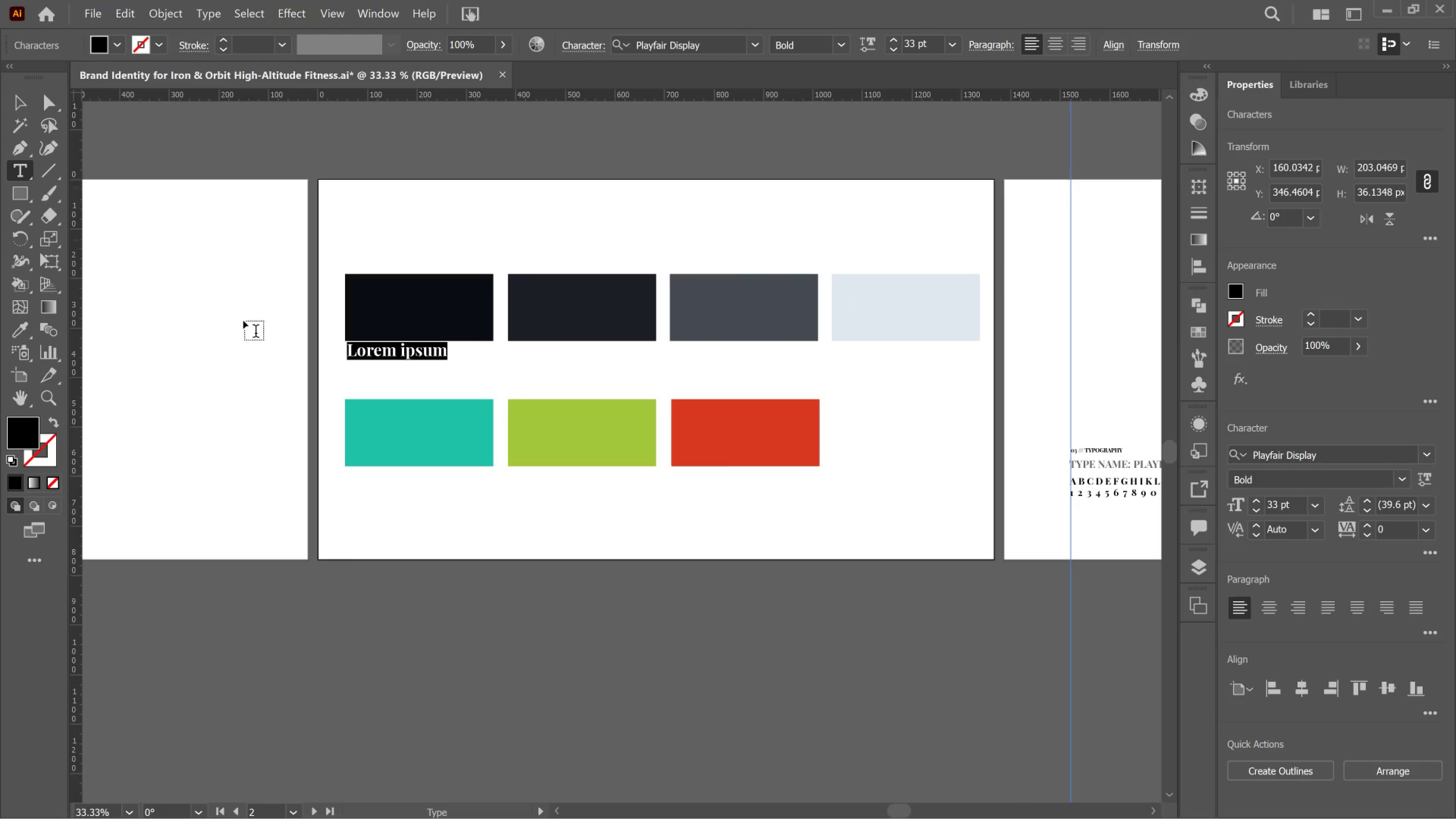 
double_click([29, 424])
 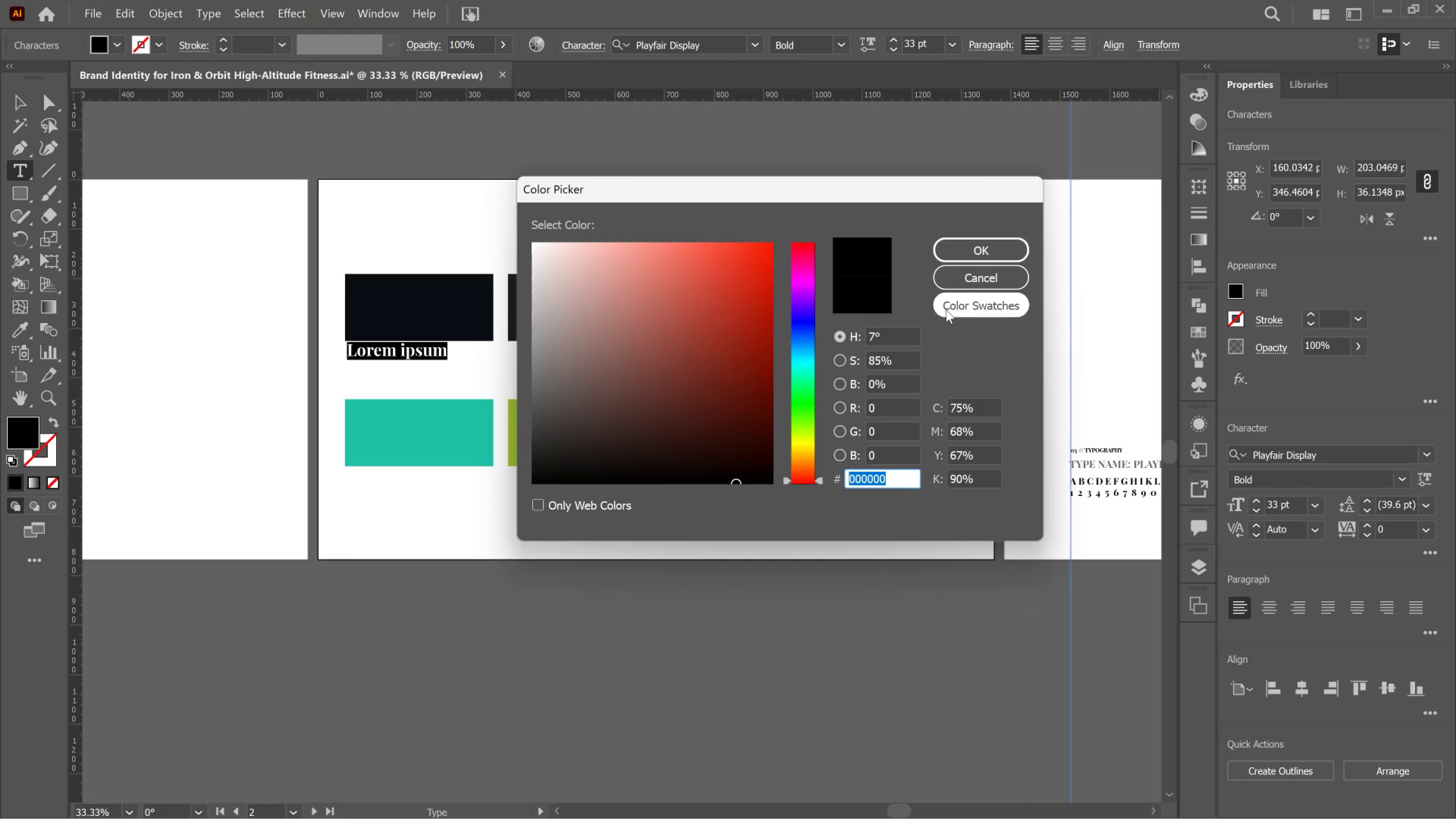 
left_click([961, 272])
 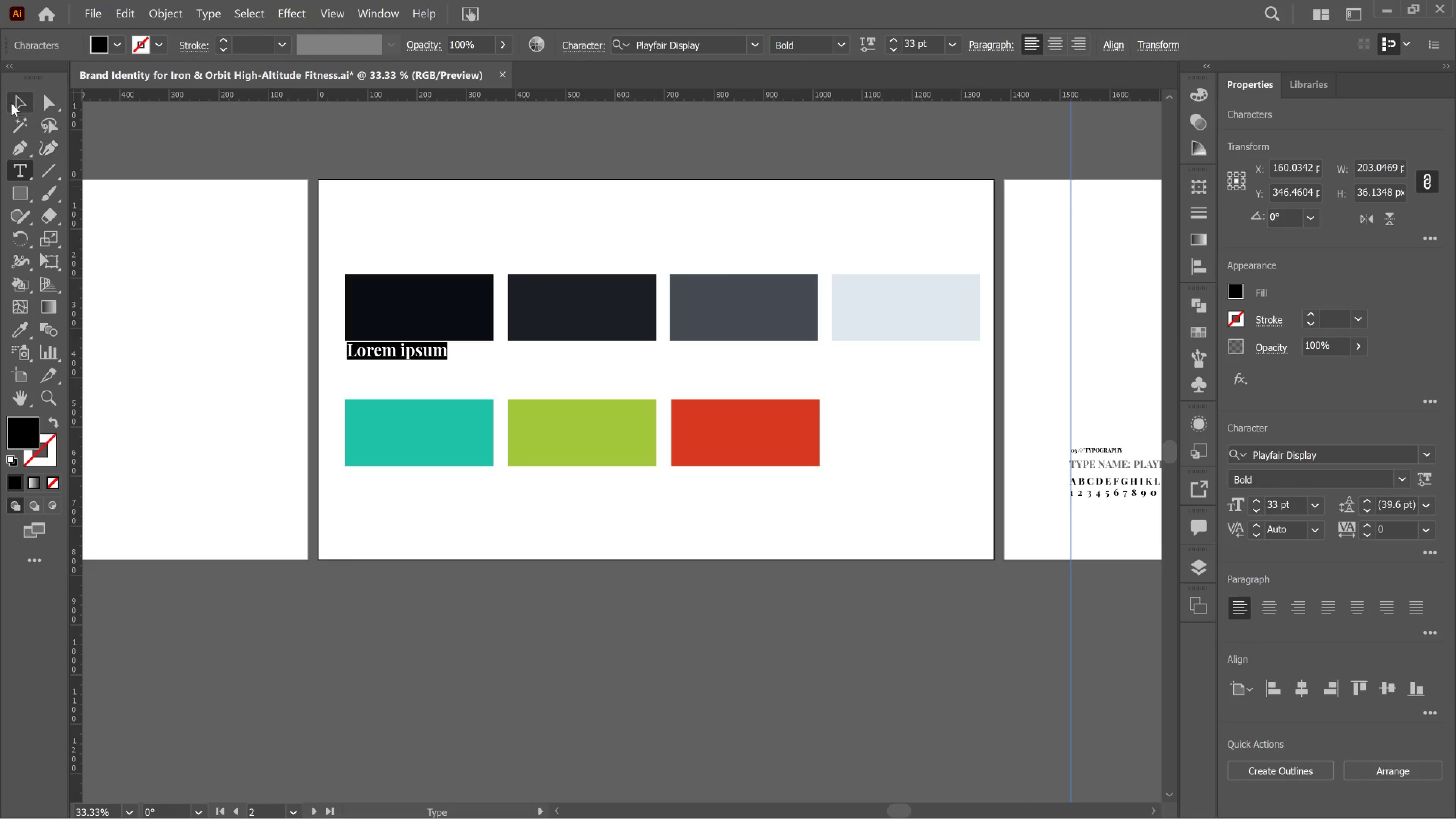 
left_click([11, 103])
 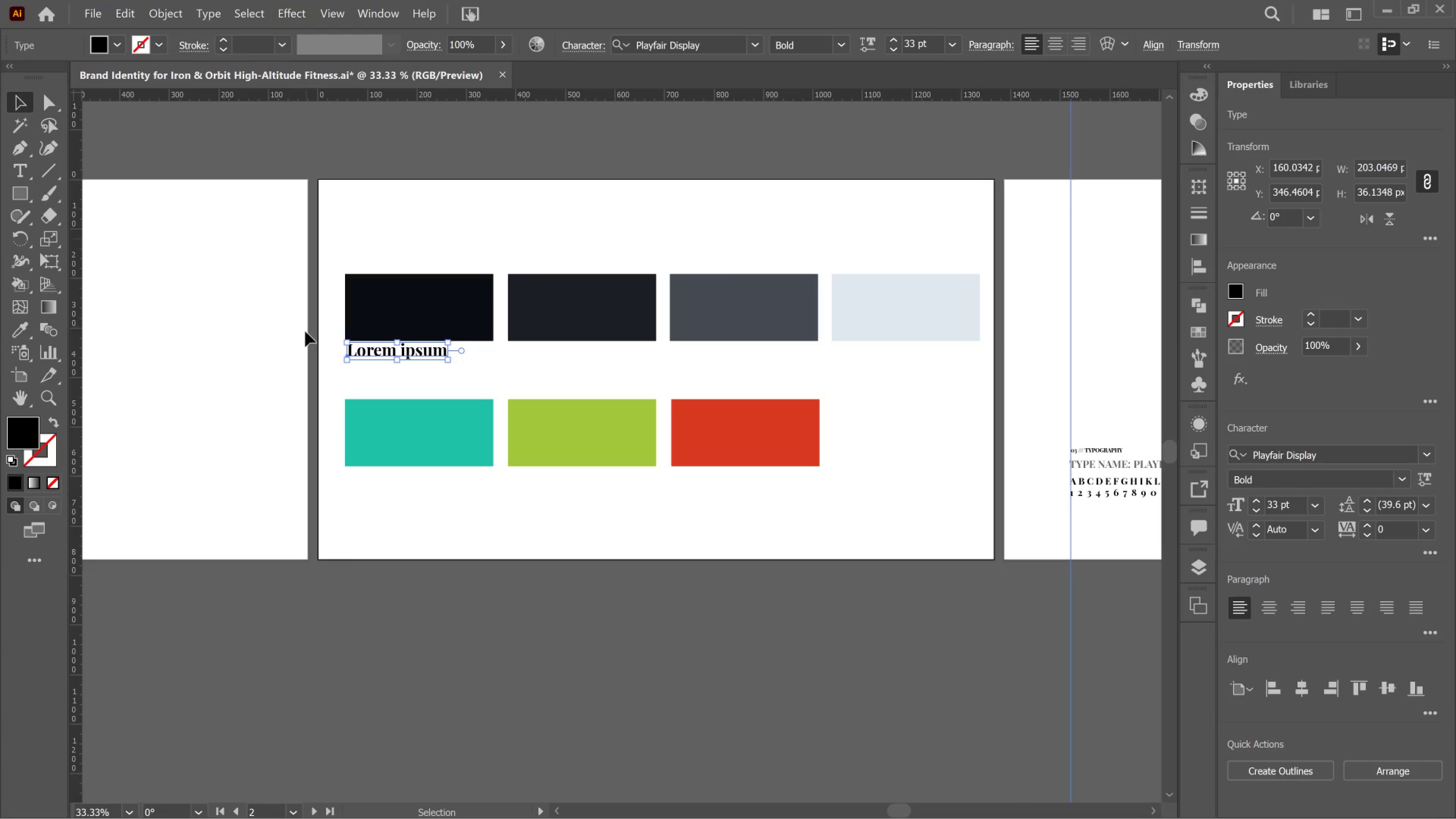 
hold_key(key=AltLeft, duration=0.57)
scroll: coordinate [326, 326], scroll_direction: up, amount: 6.0
 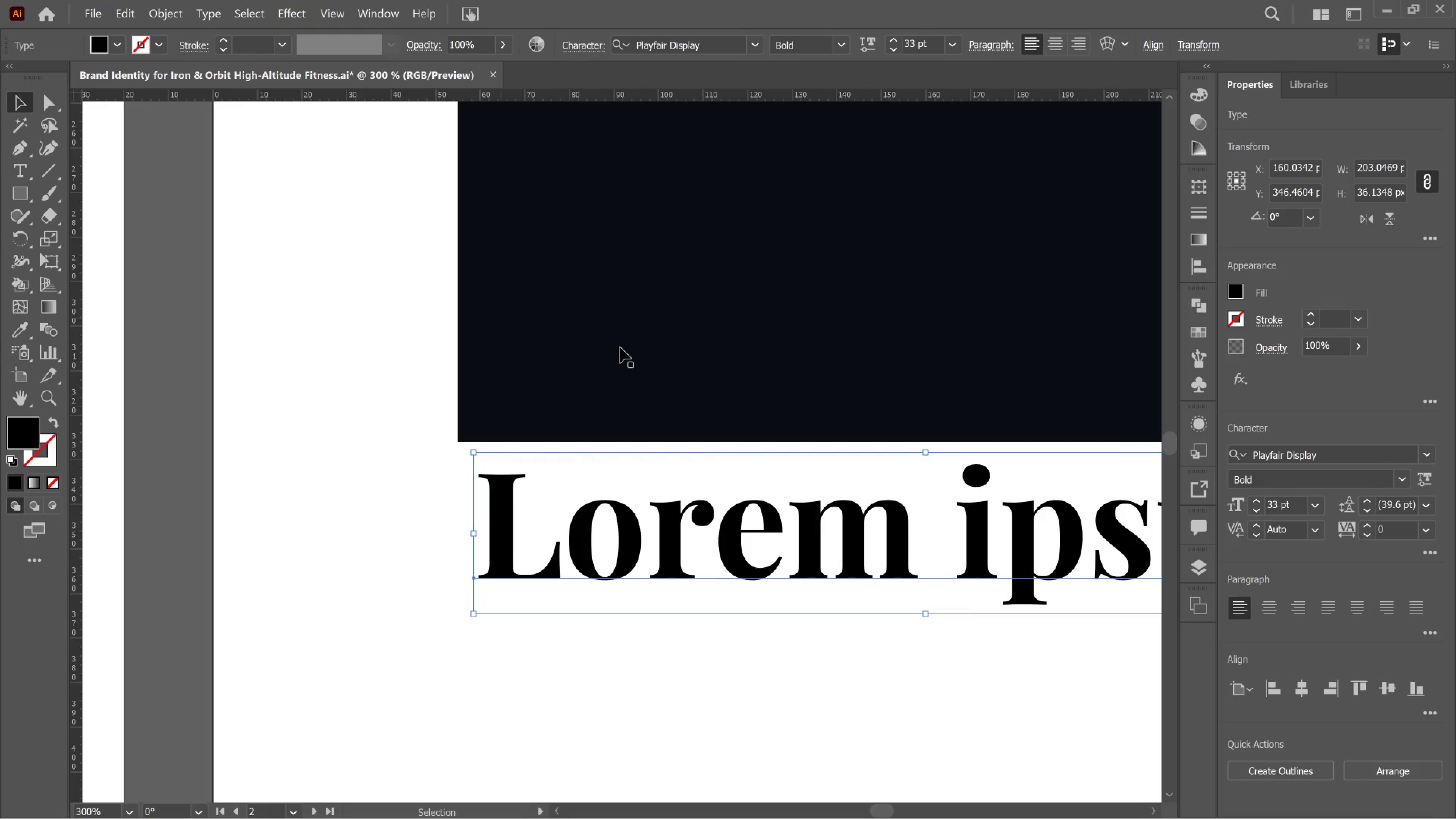 
left_click([622, 347])
 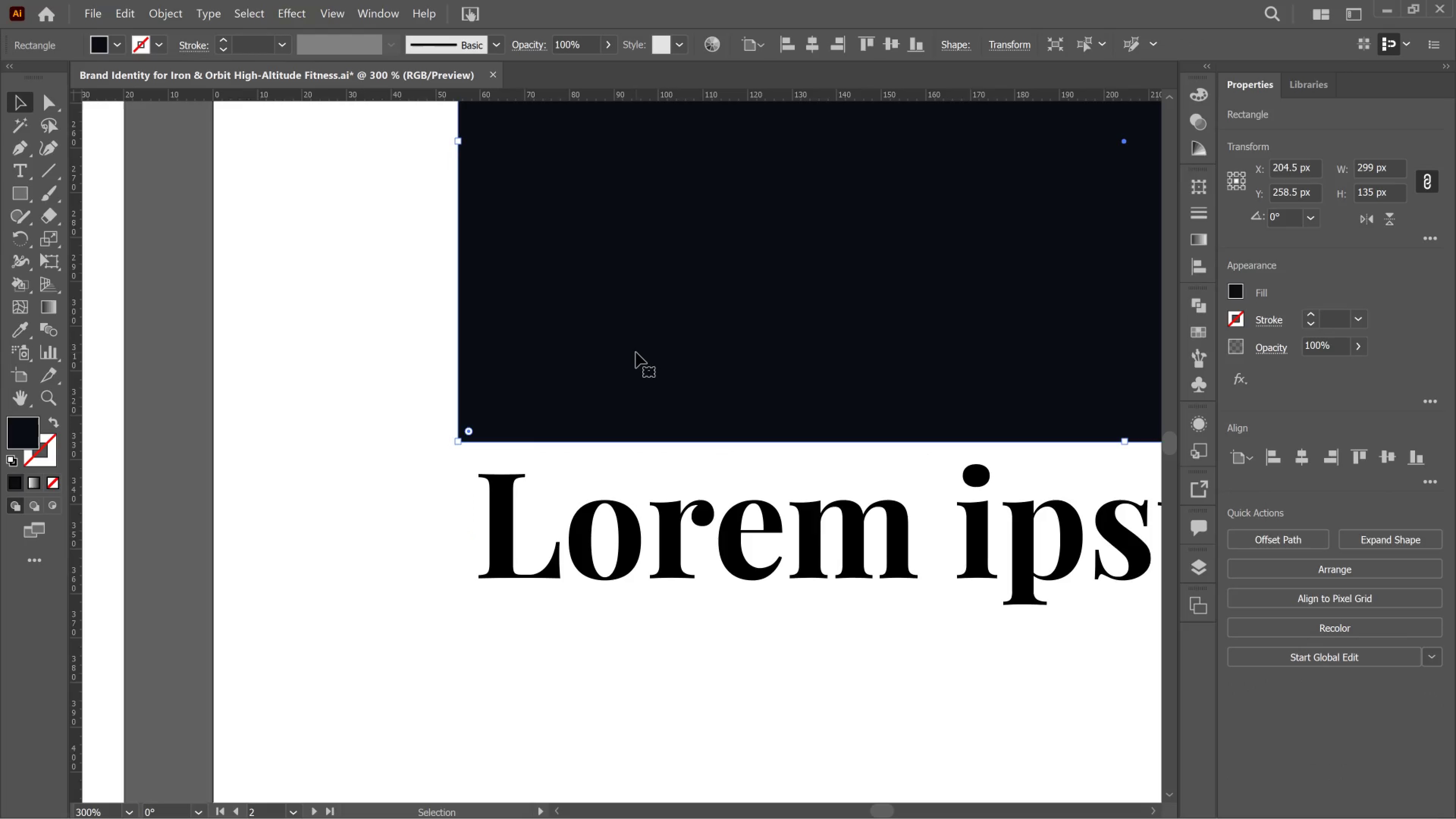 
wait(8.42)
 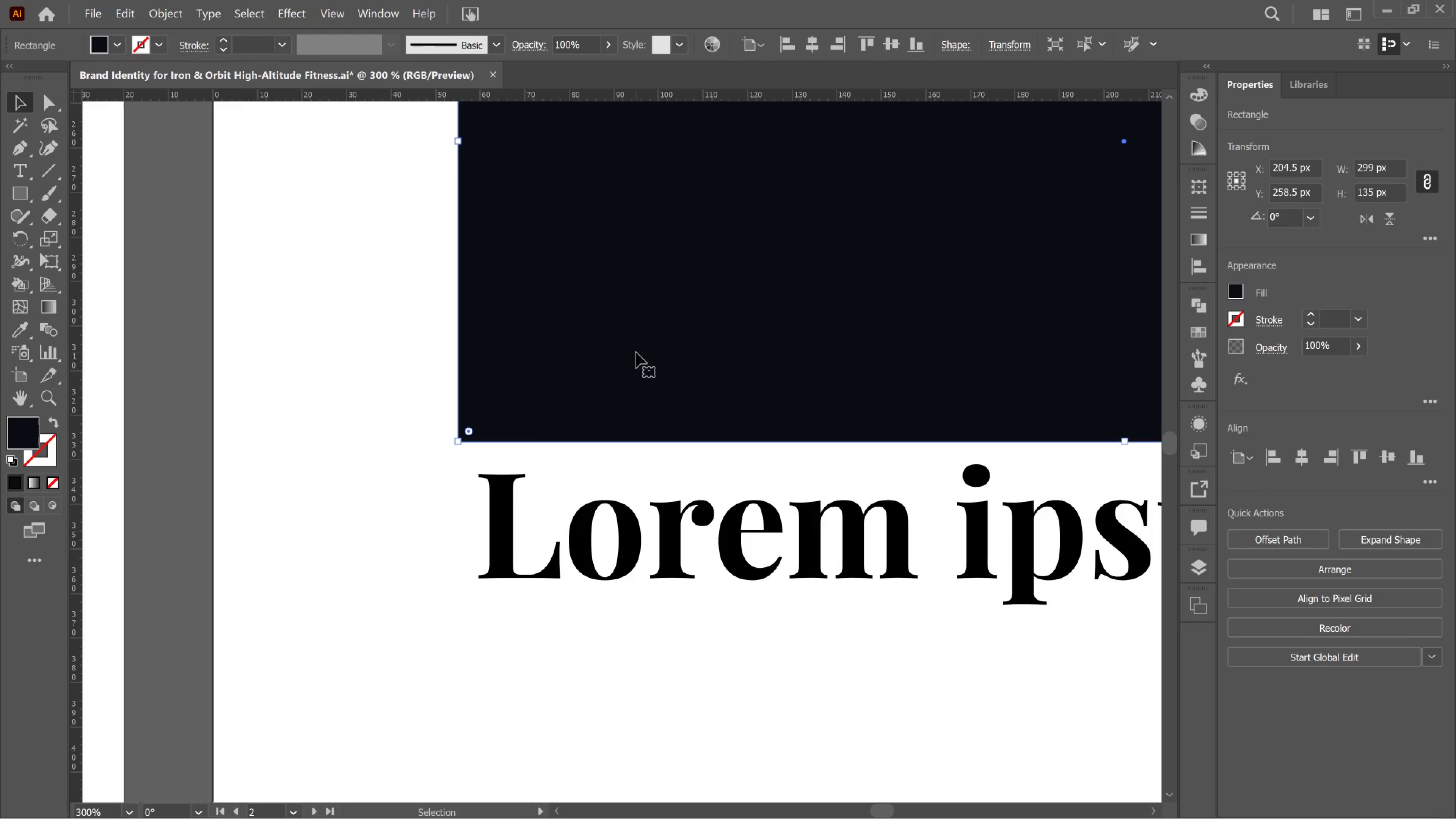 
left_click([9, 338])
 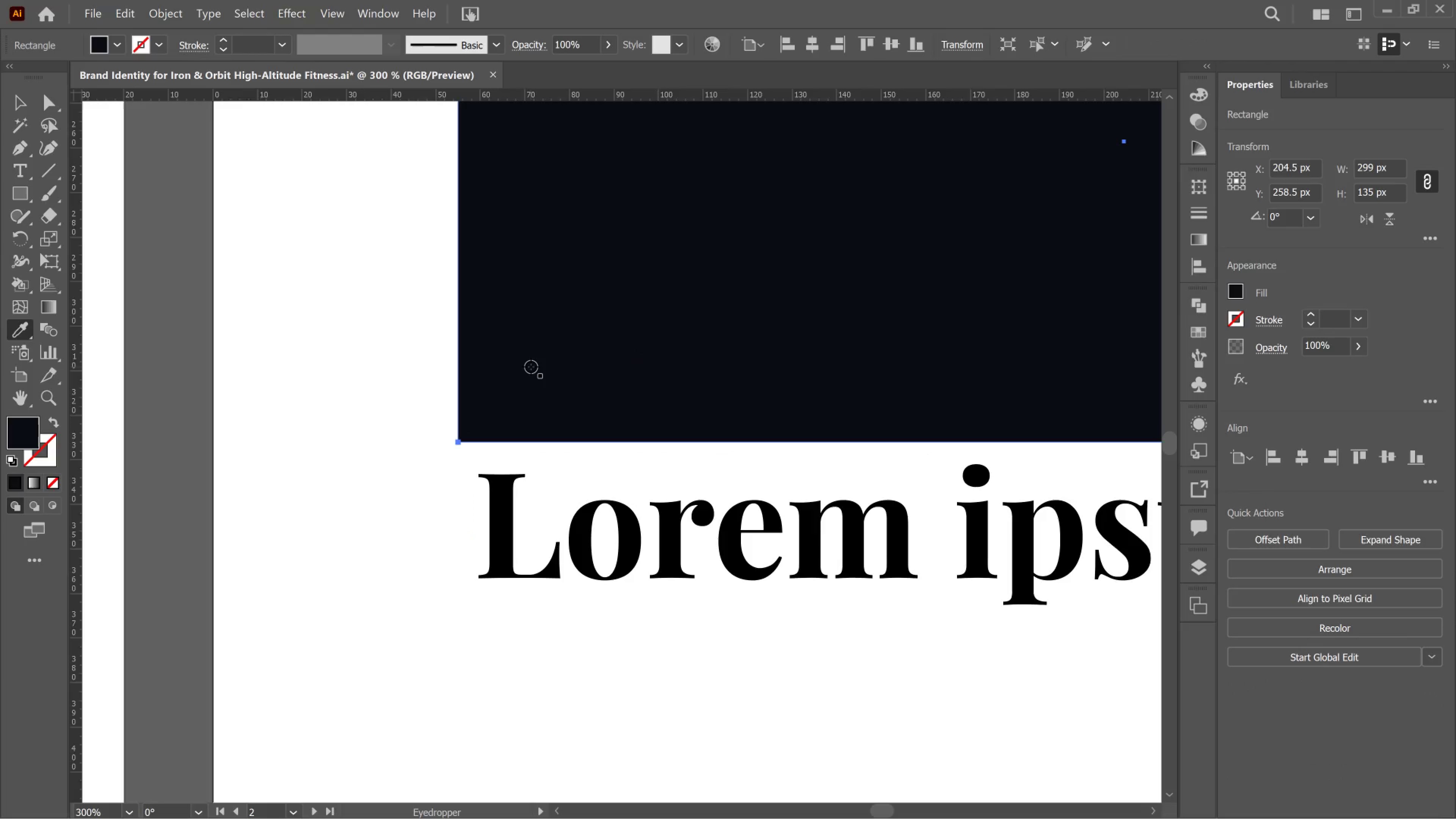 
left_click([531, 367])
 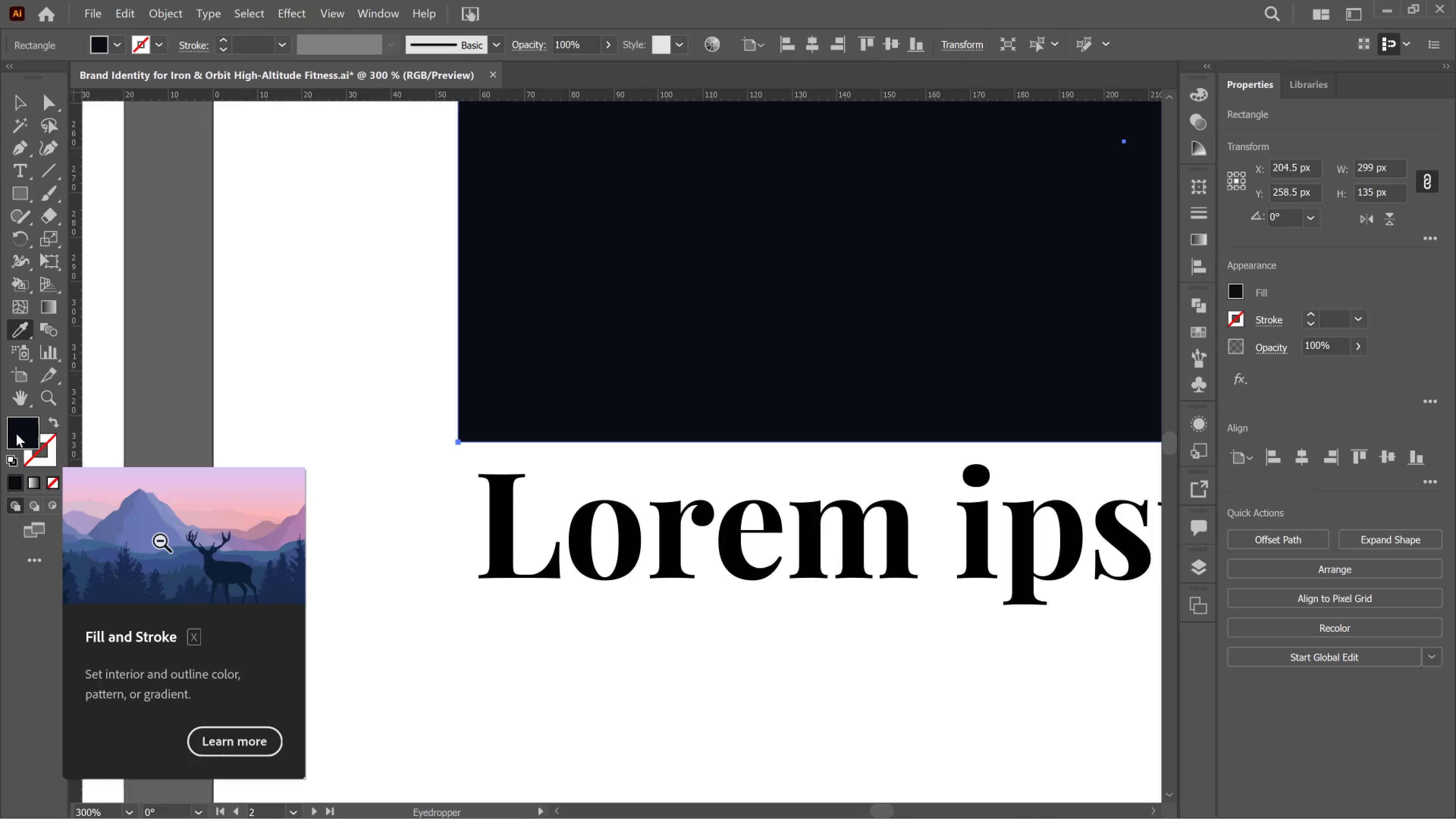 
double_click([16, 434])
 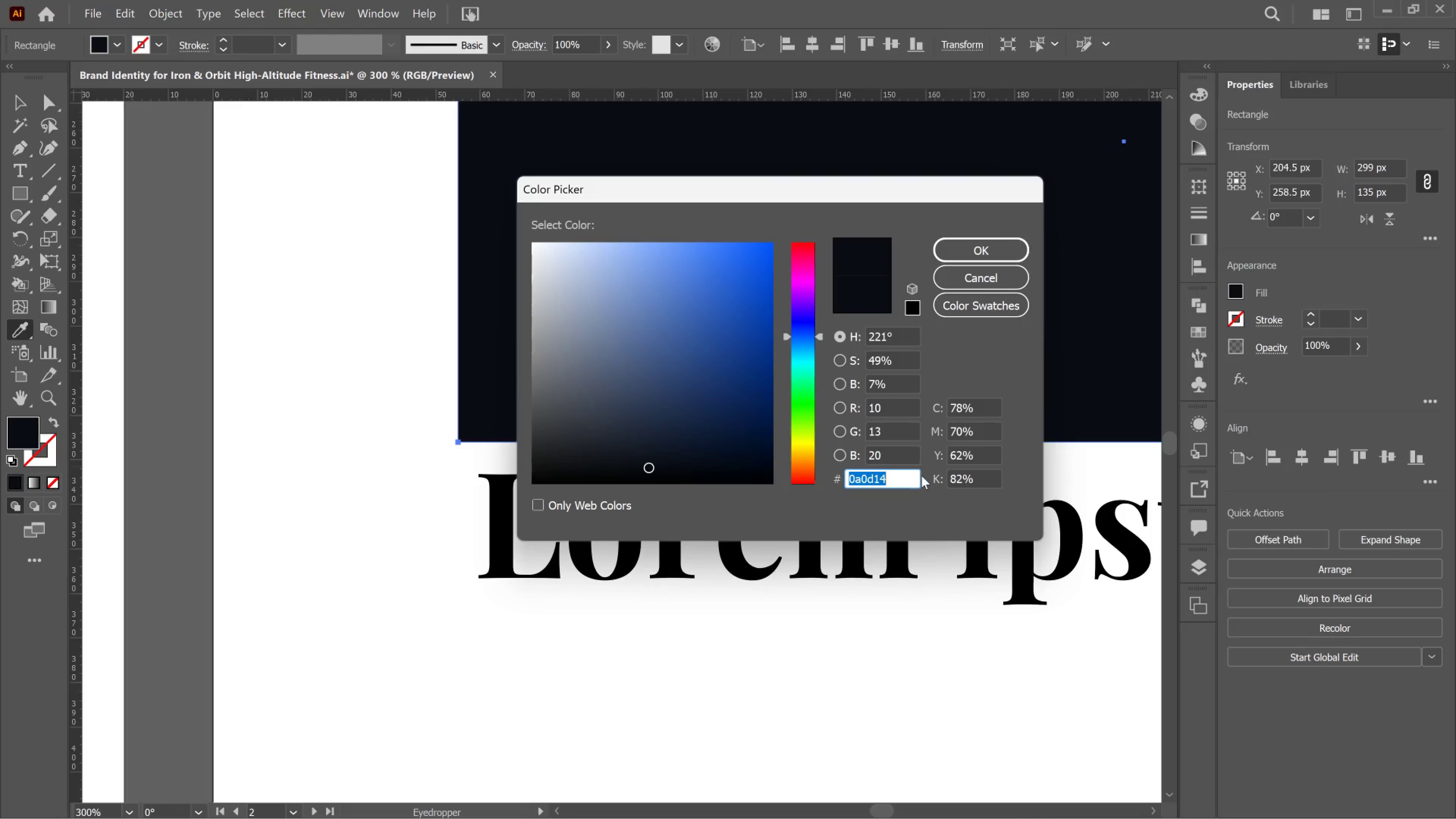 
key(Control+C)
 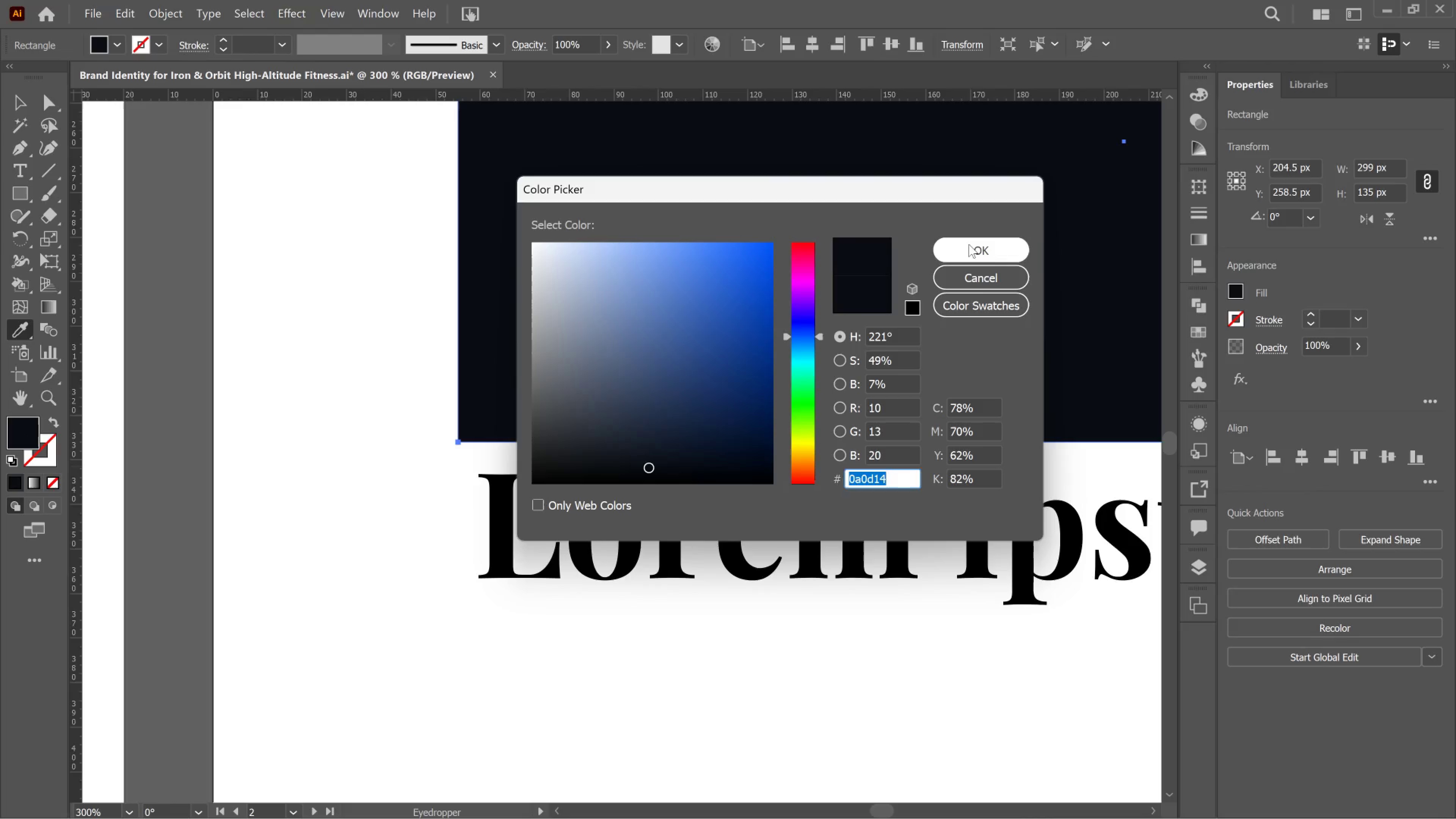 
left_click([969, 244])
 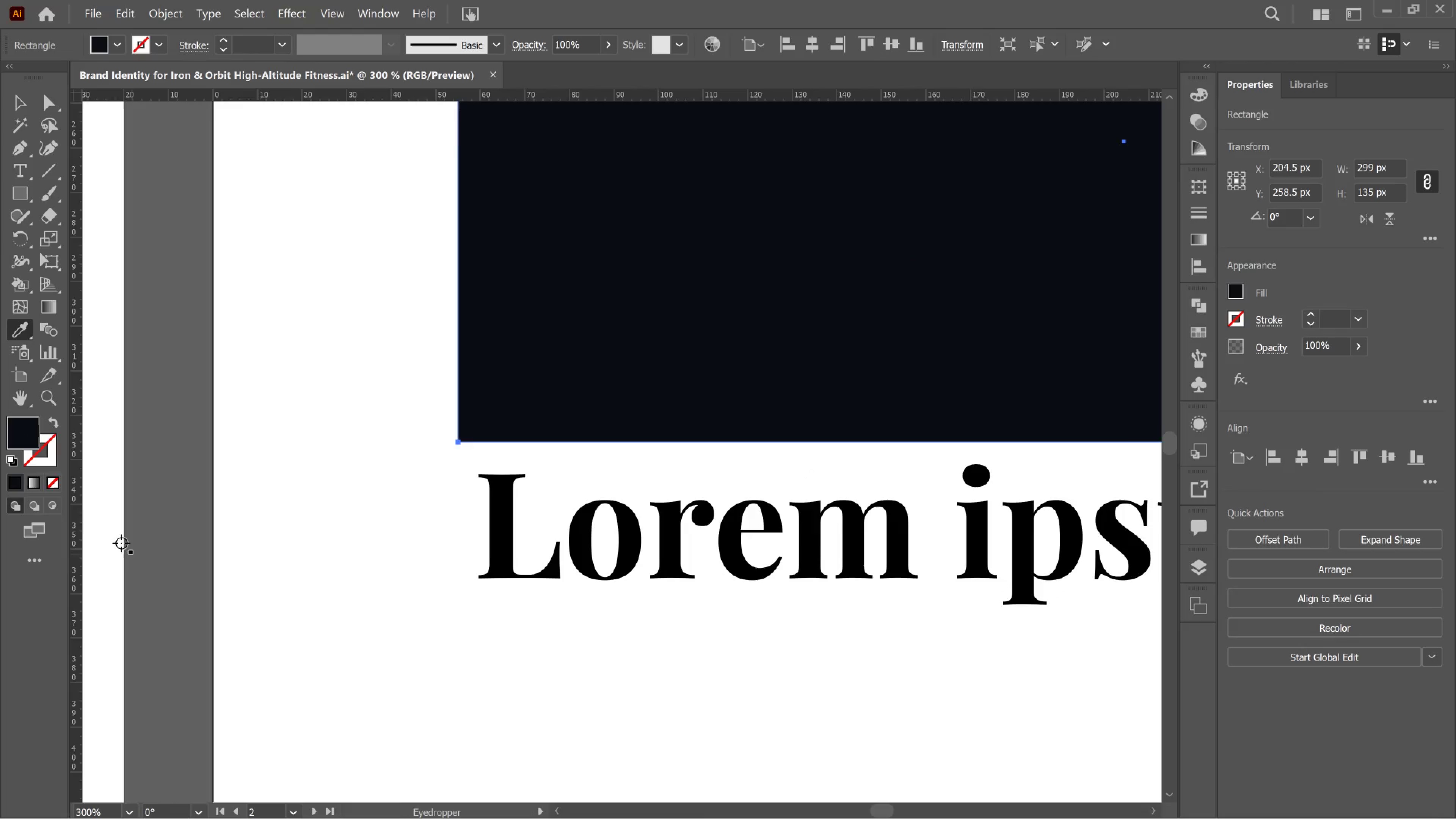 
double_click([31, 439])
 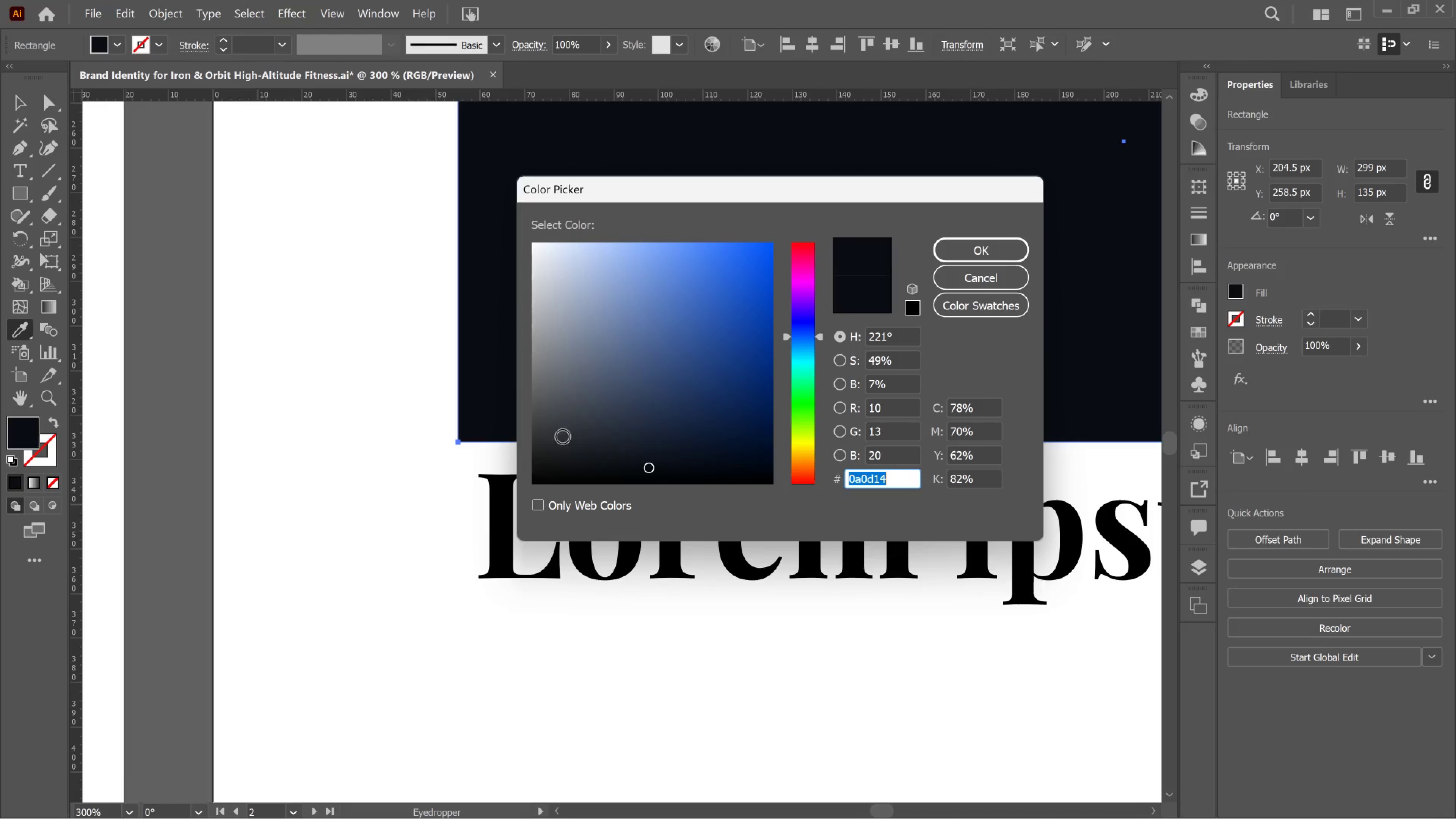 
key(Control+C)
 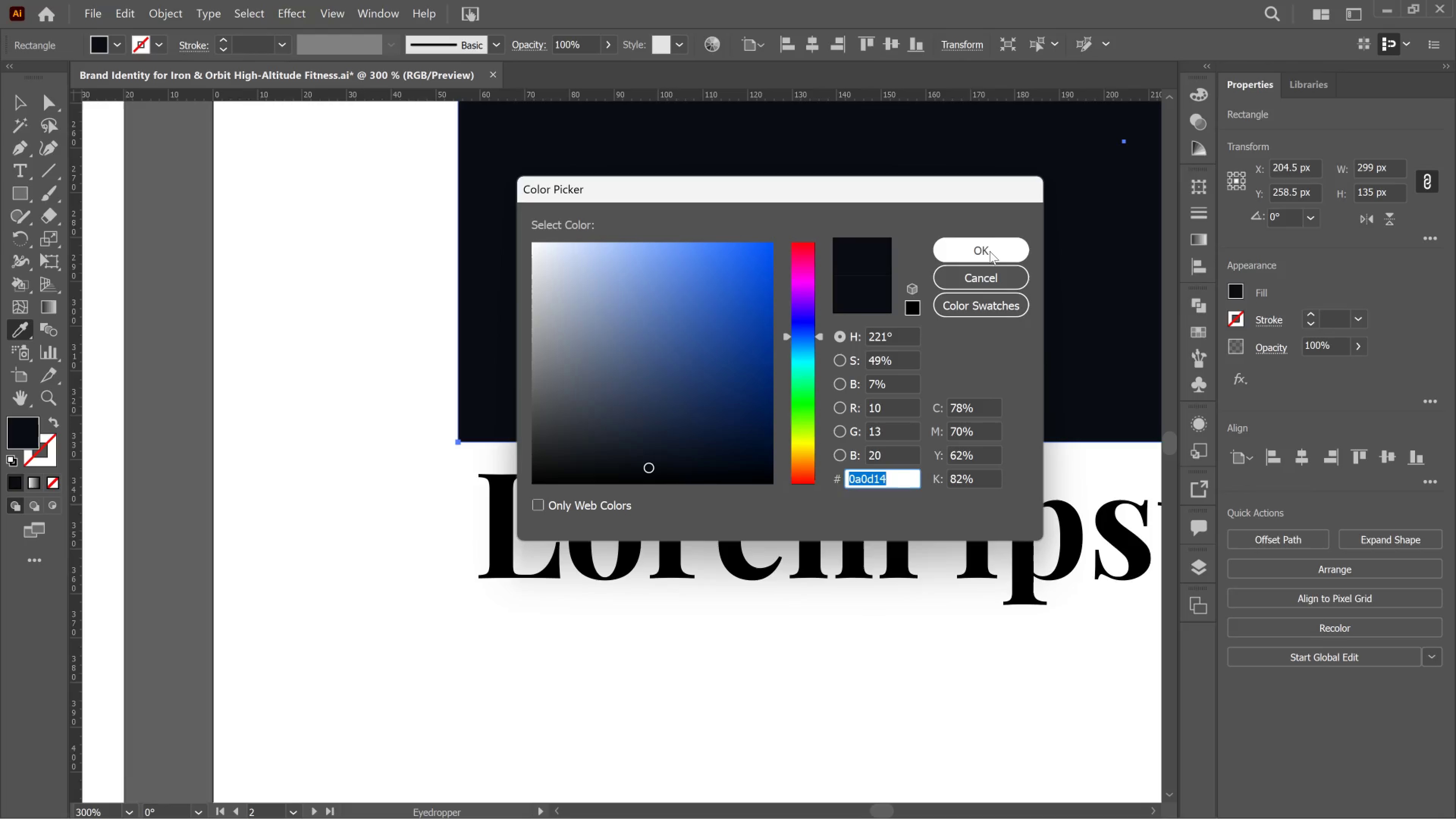 
left_click([992, 240])
 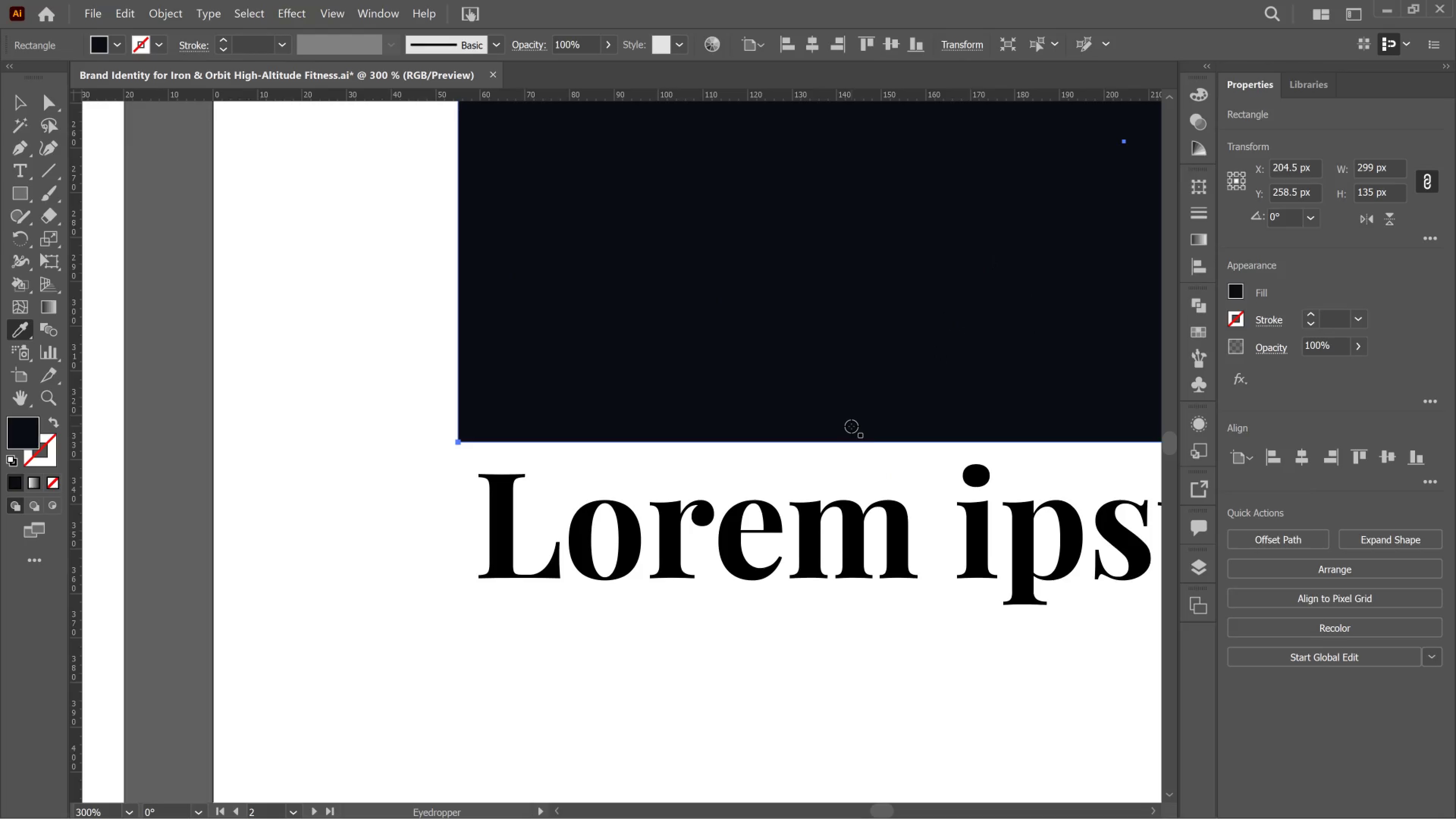 
key(T)
 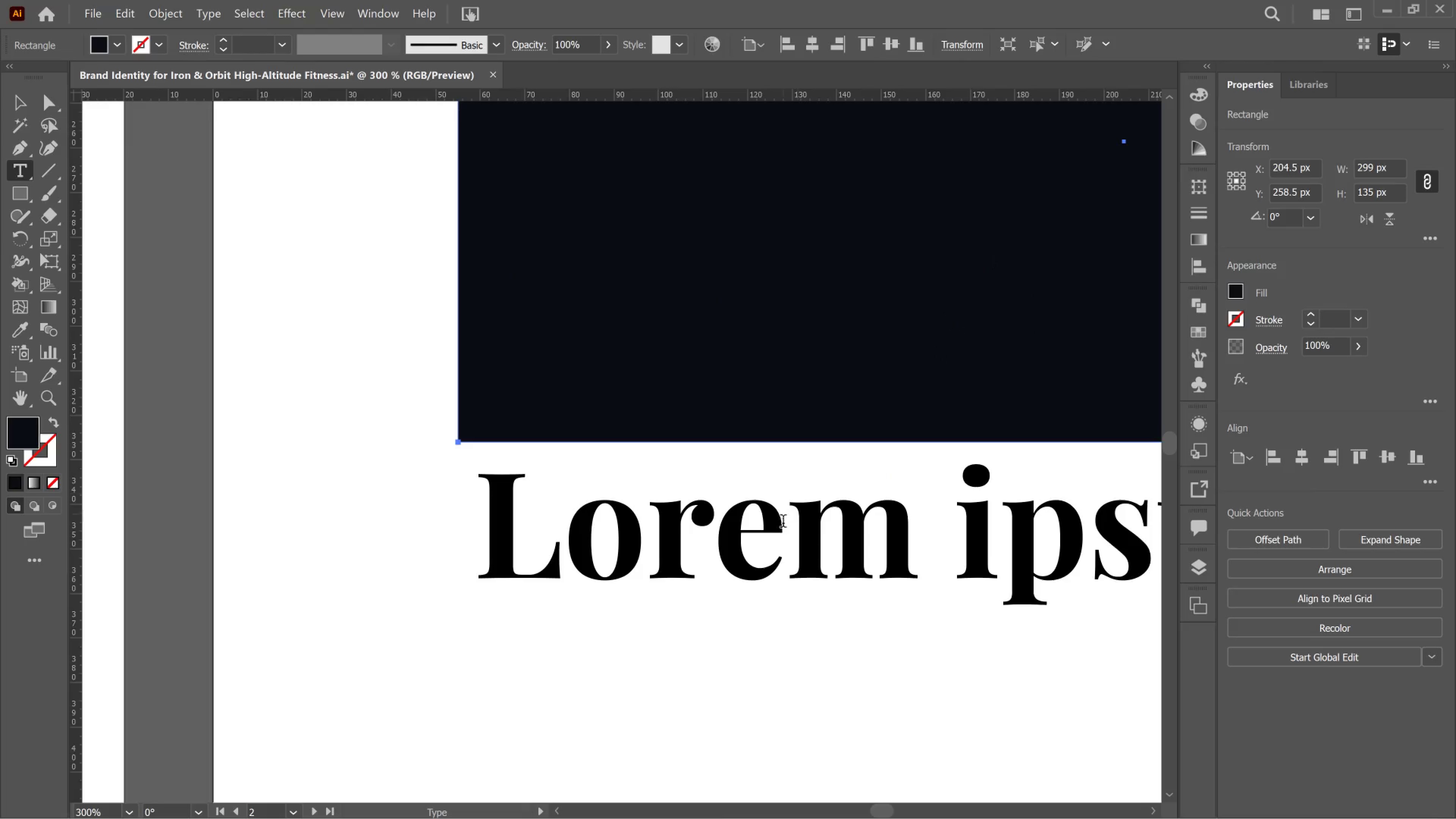 
left_click_drag(start_coordinate=[785, 529], to_coordinate=[787, 530])
 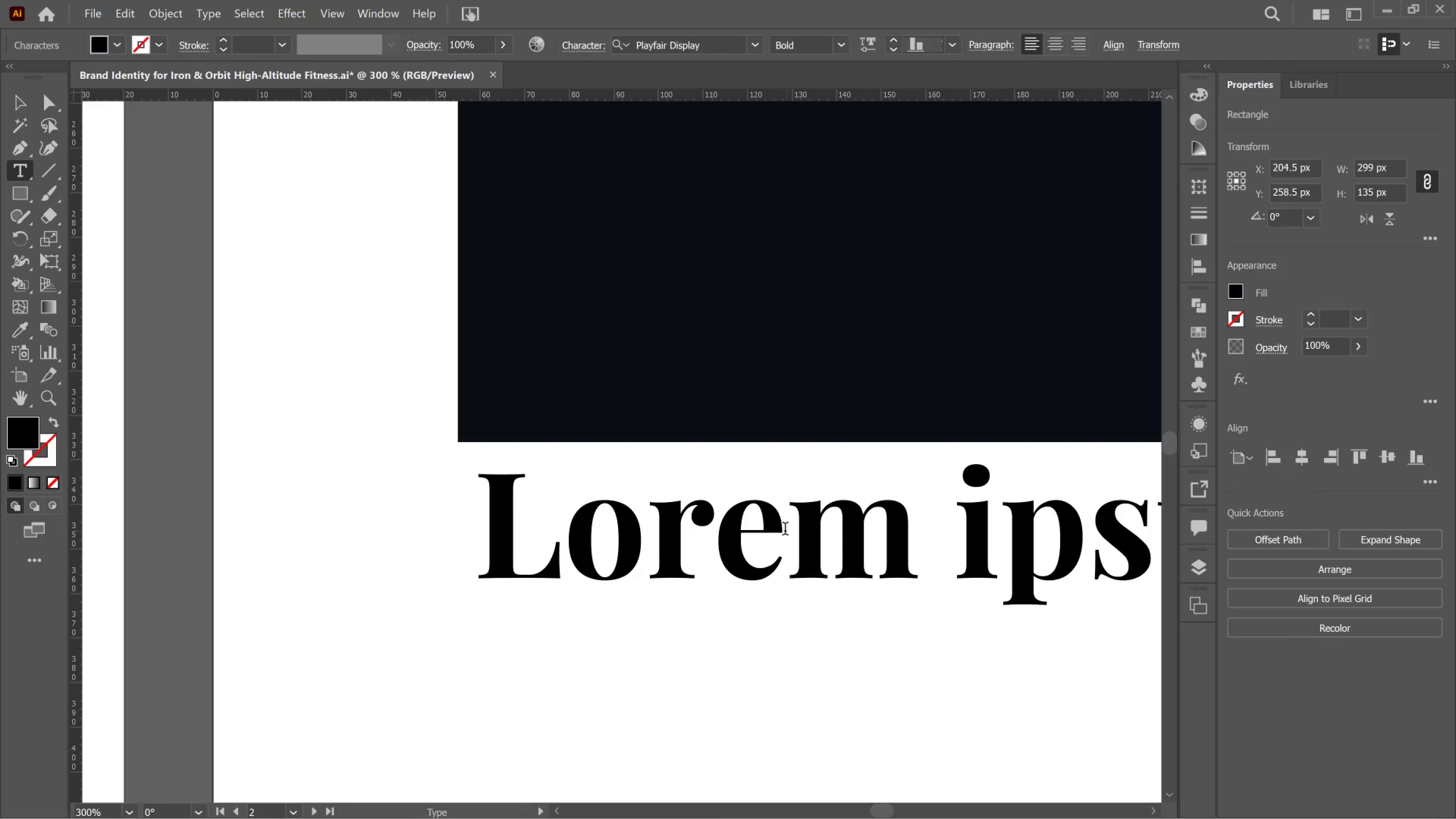 
key(Control+A)
 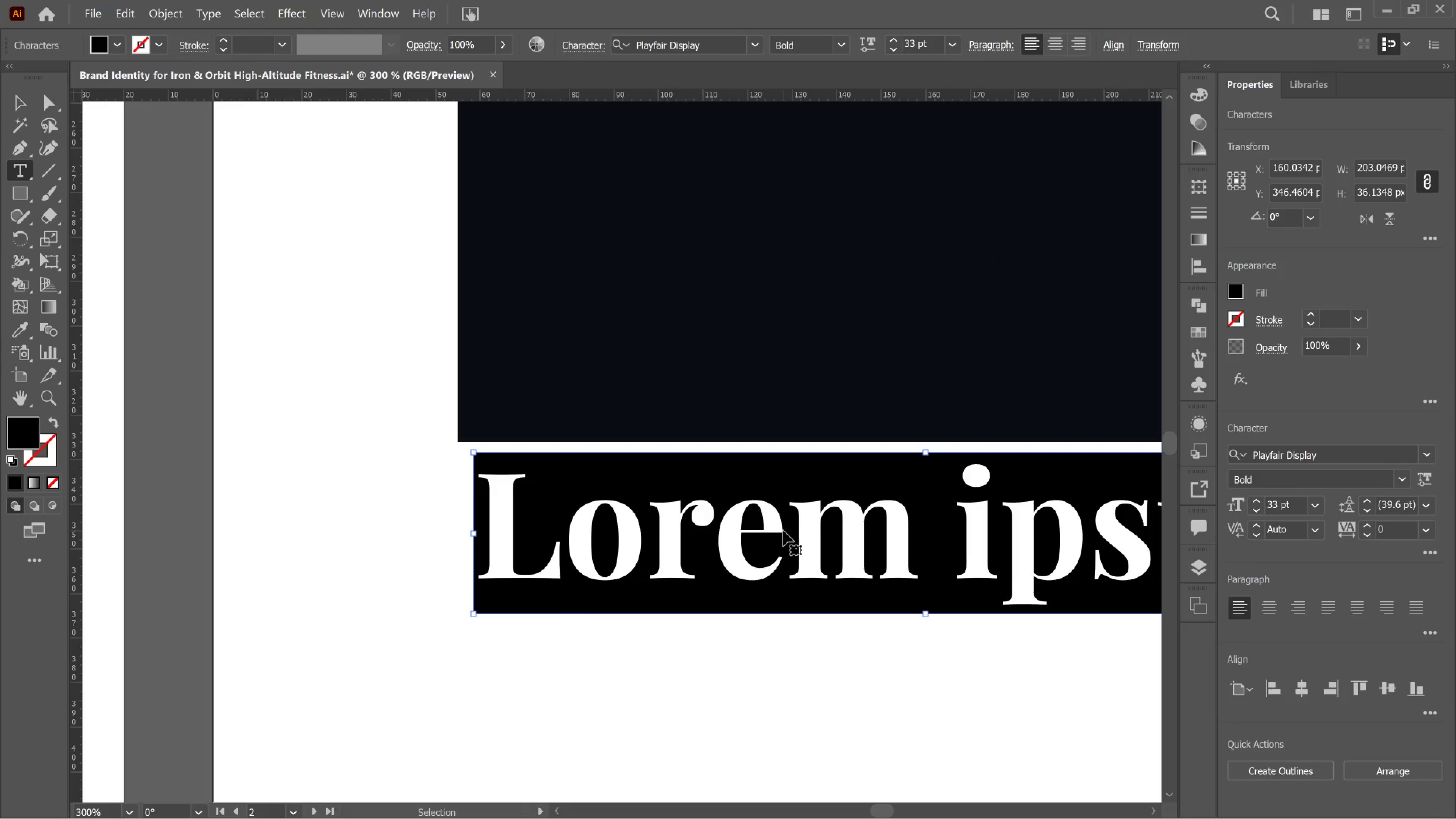 
key(Control+V)
 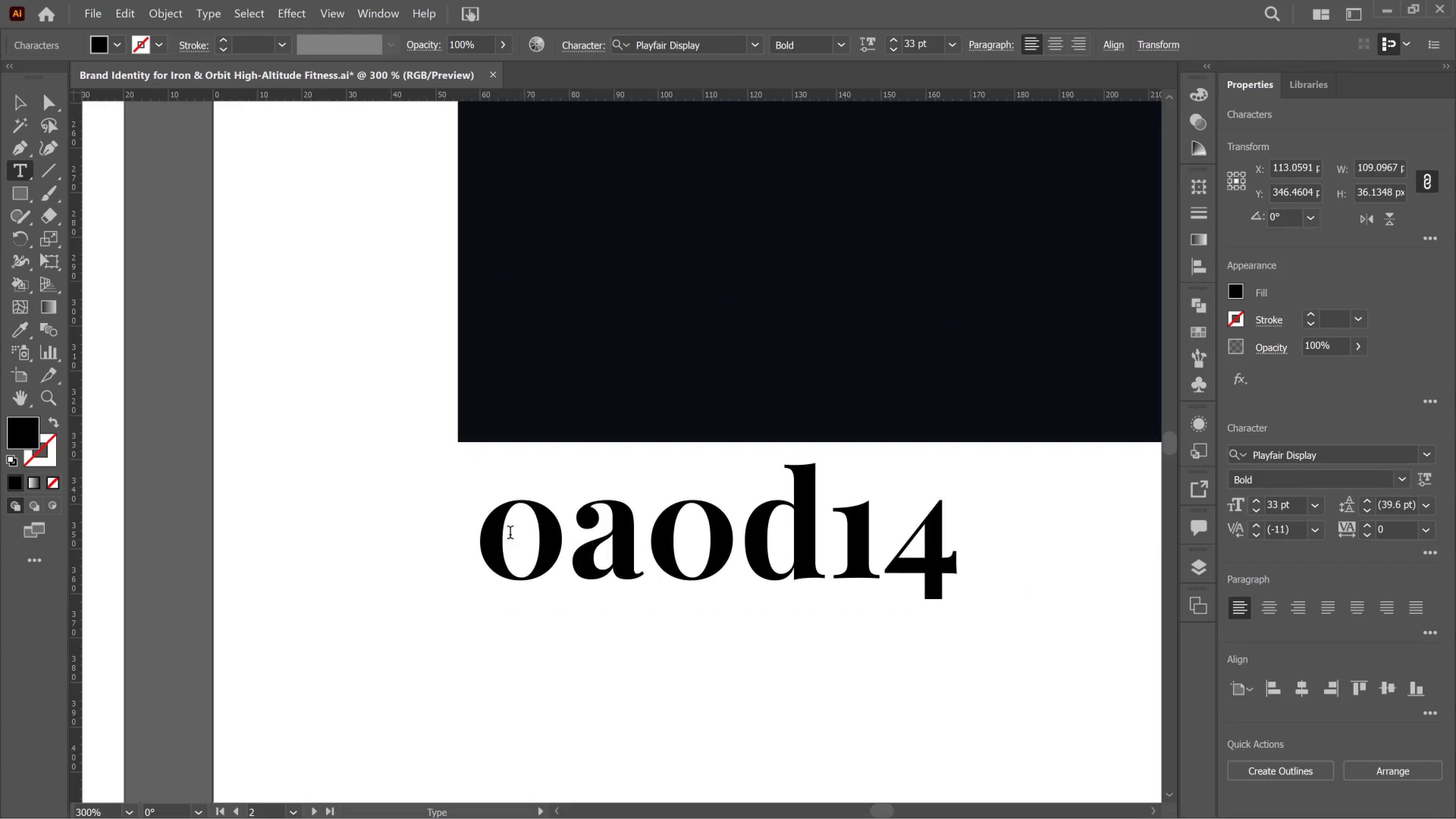 
left_click([500, 530])
 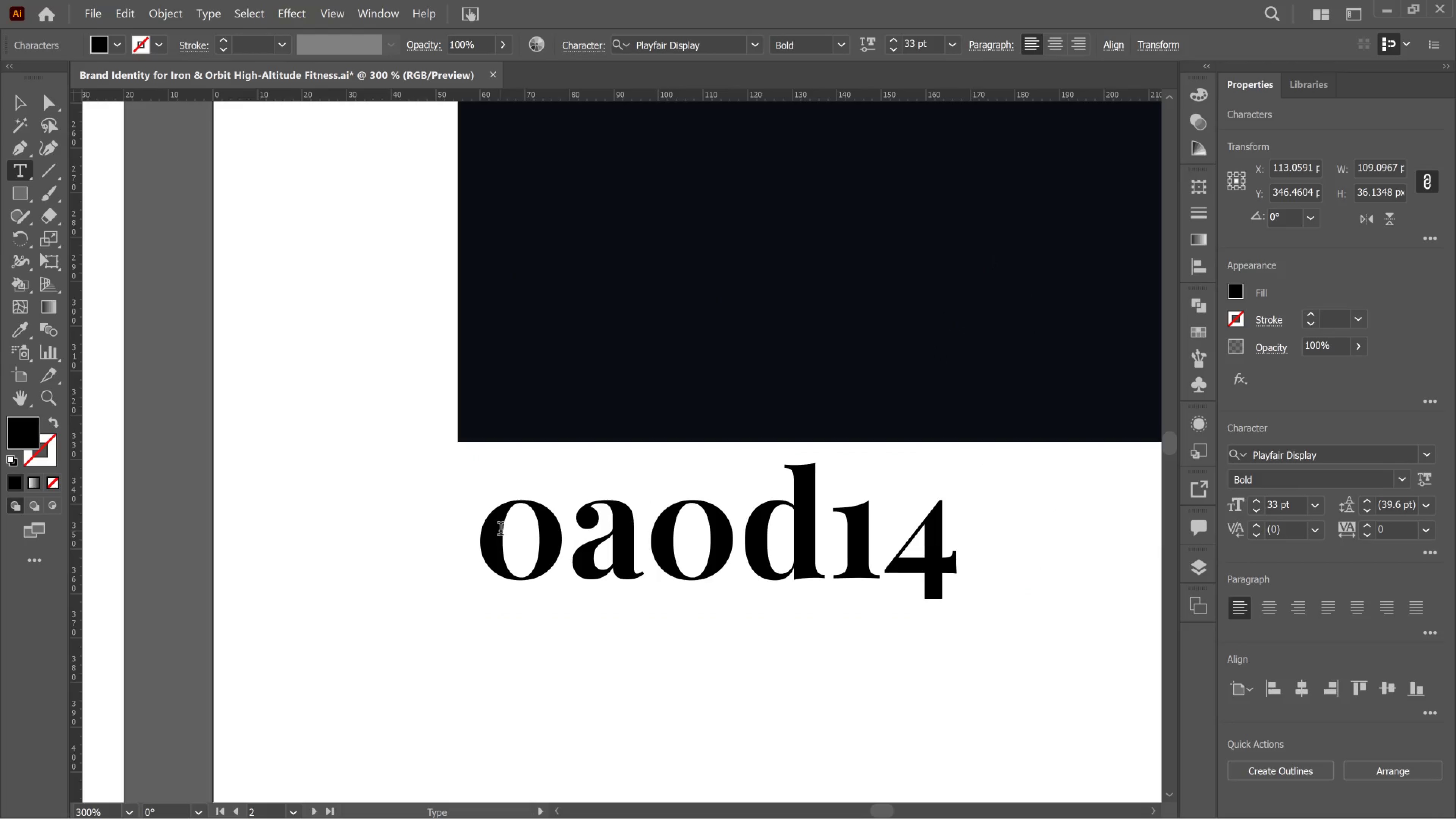 
key(Shift+3)
 